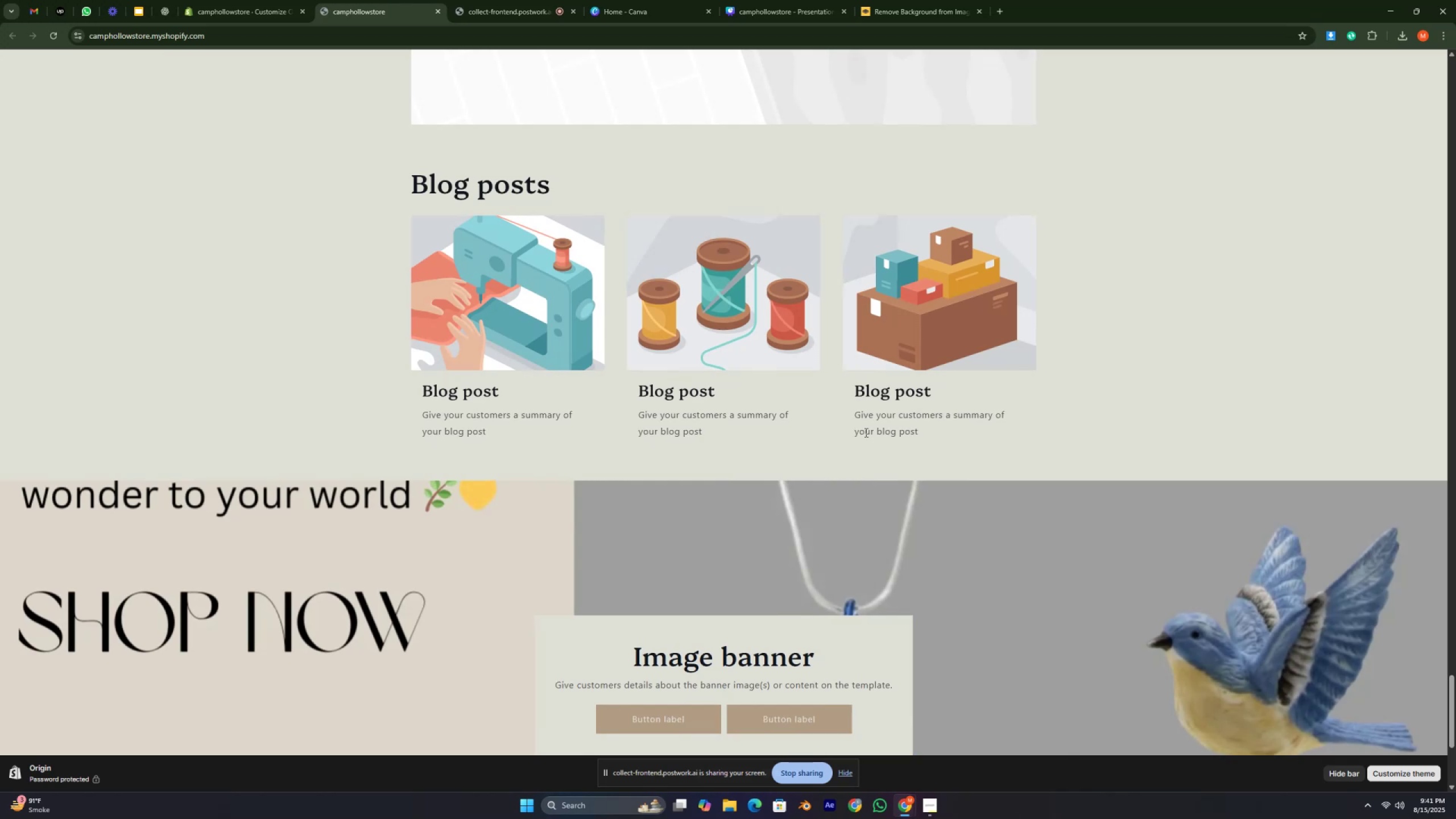 
key(Control+ControlRight)
 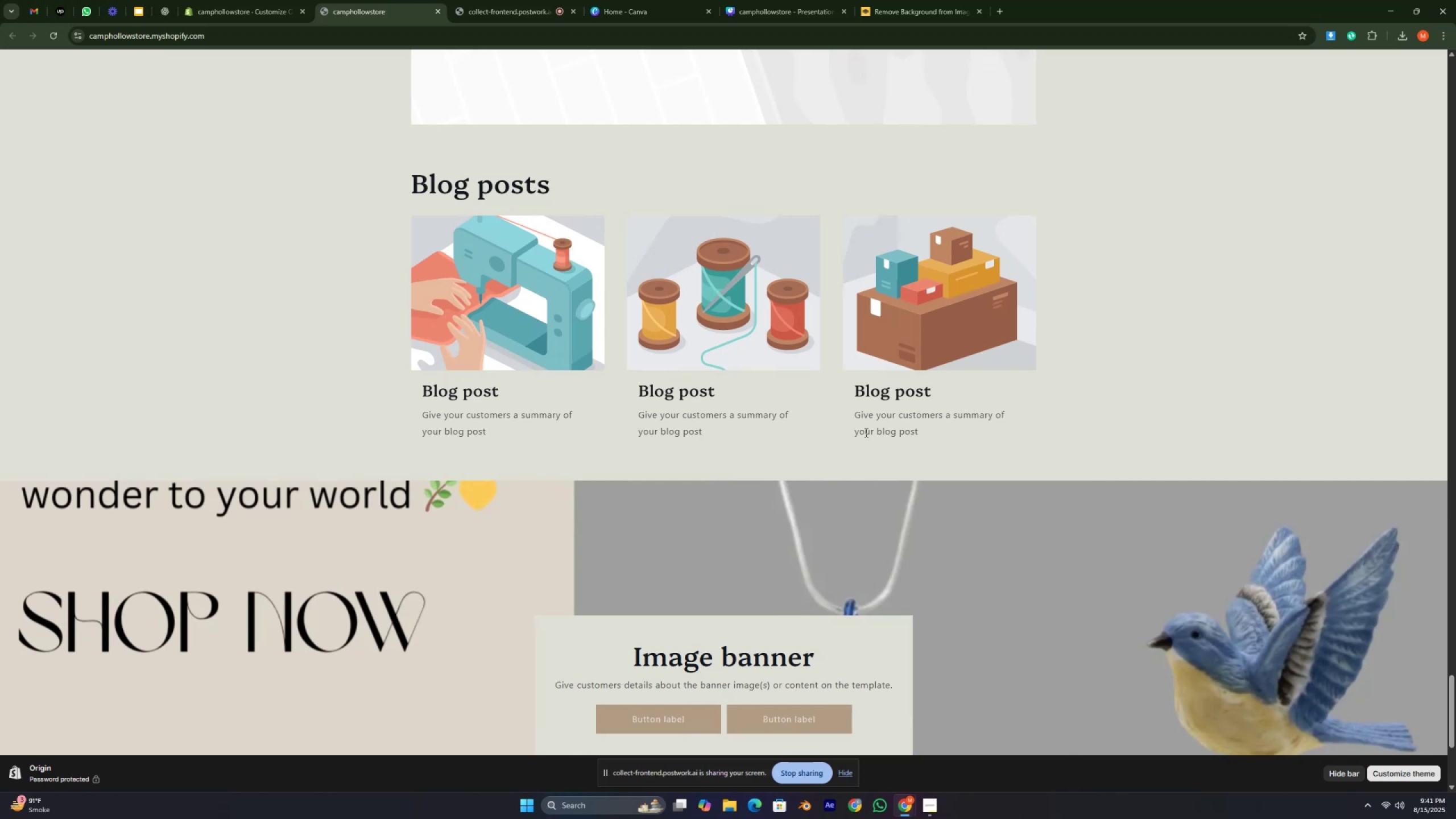 
key(Control+ControlRight)
 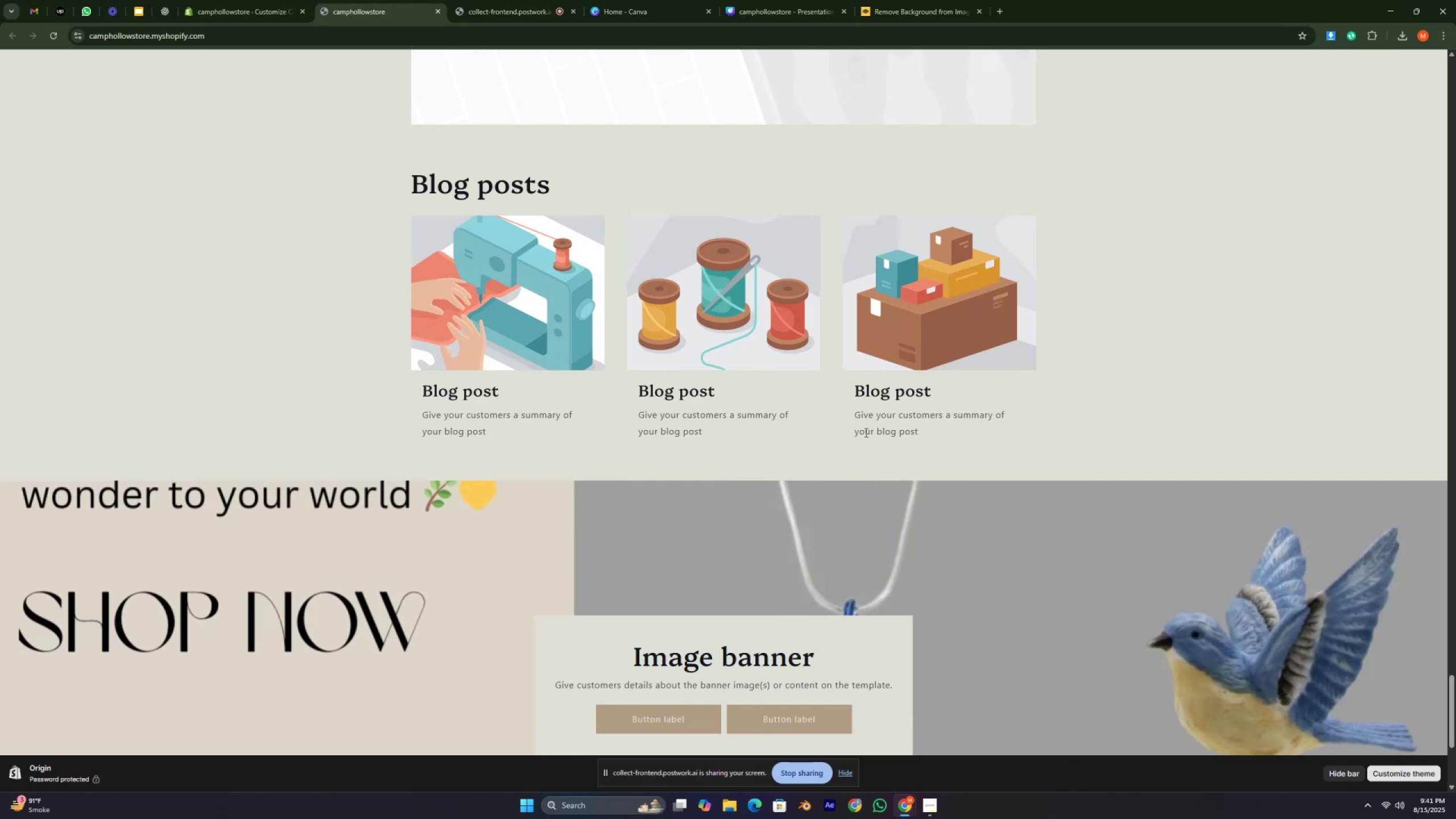 
key(Control+ControlRight)
 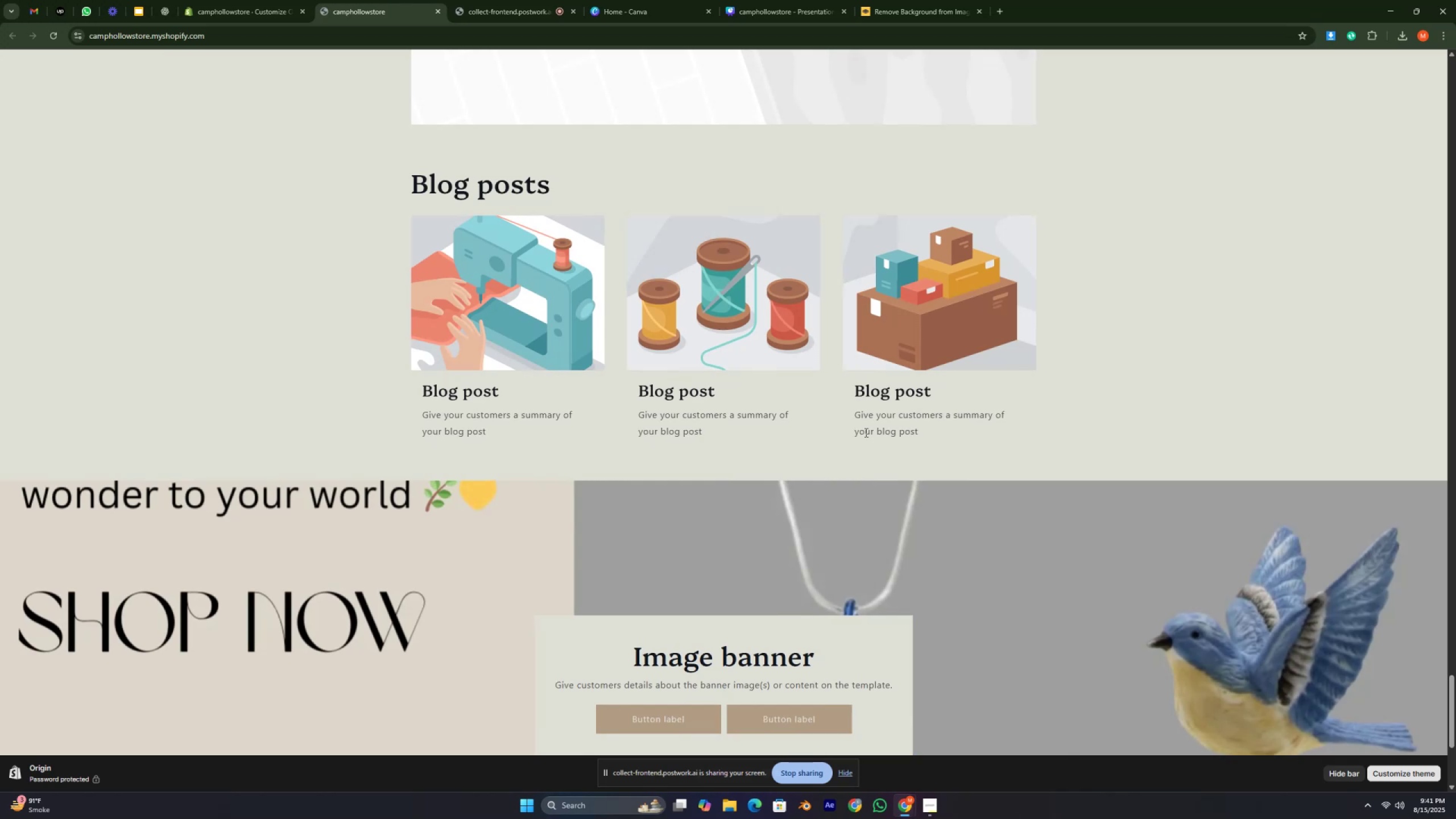 
key(Control+ControlRight)
 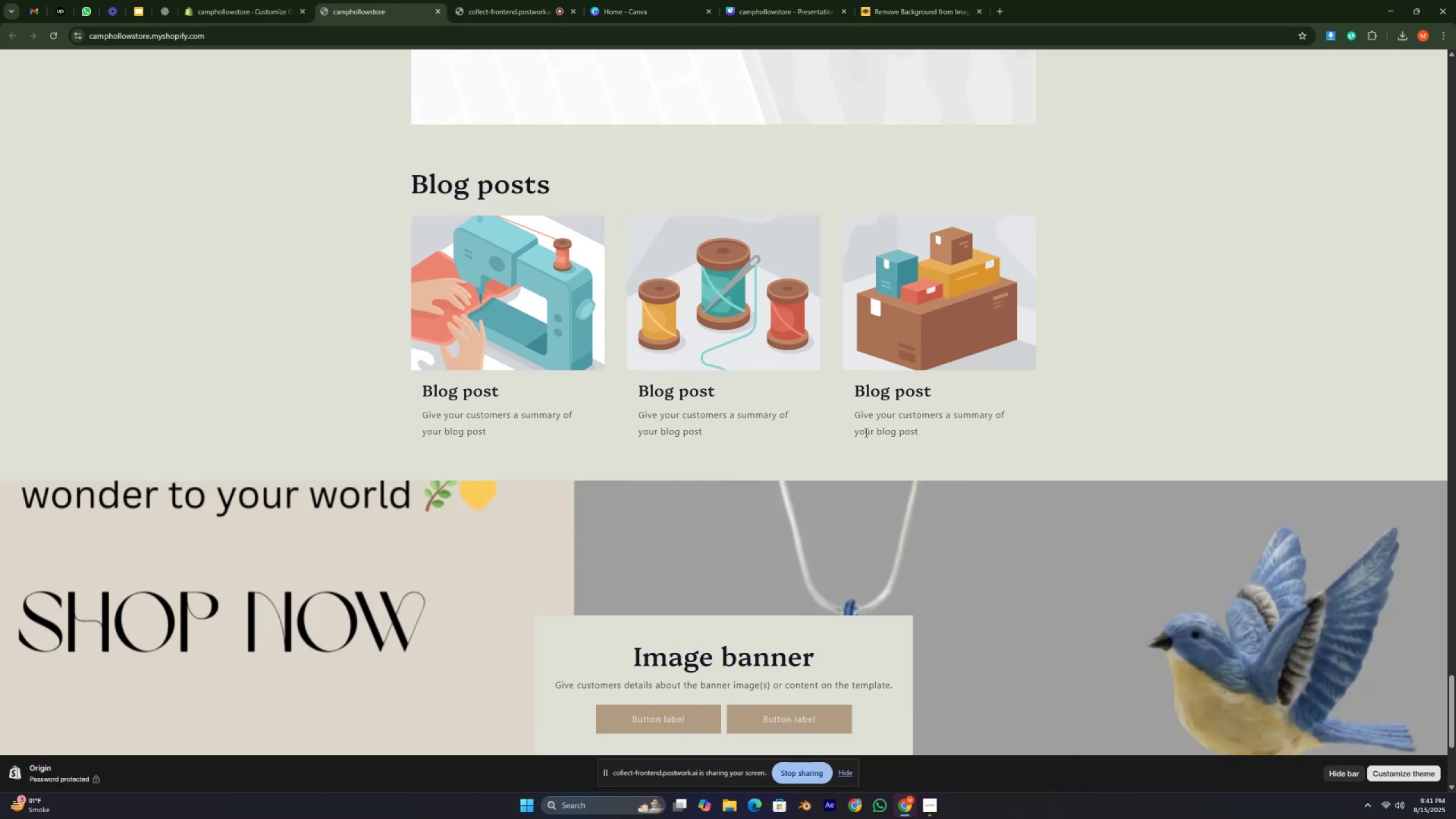 
key(Control+ControlRight)
 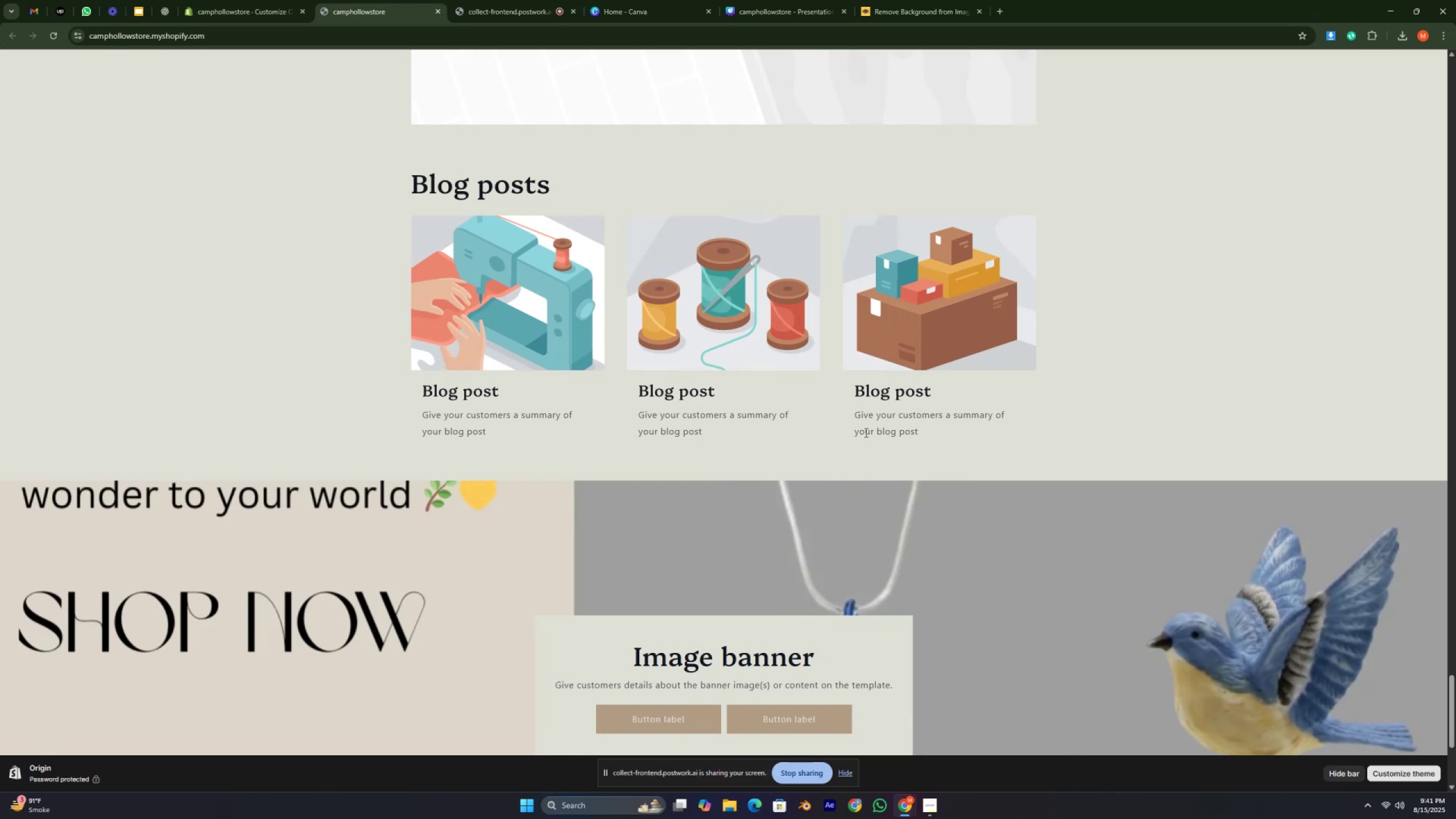 
key(Control+ControlRight)
 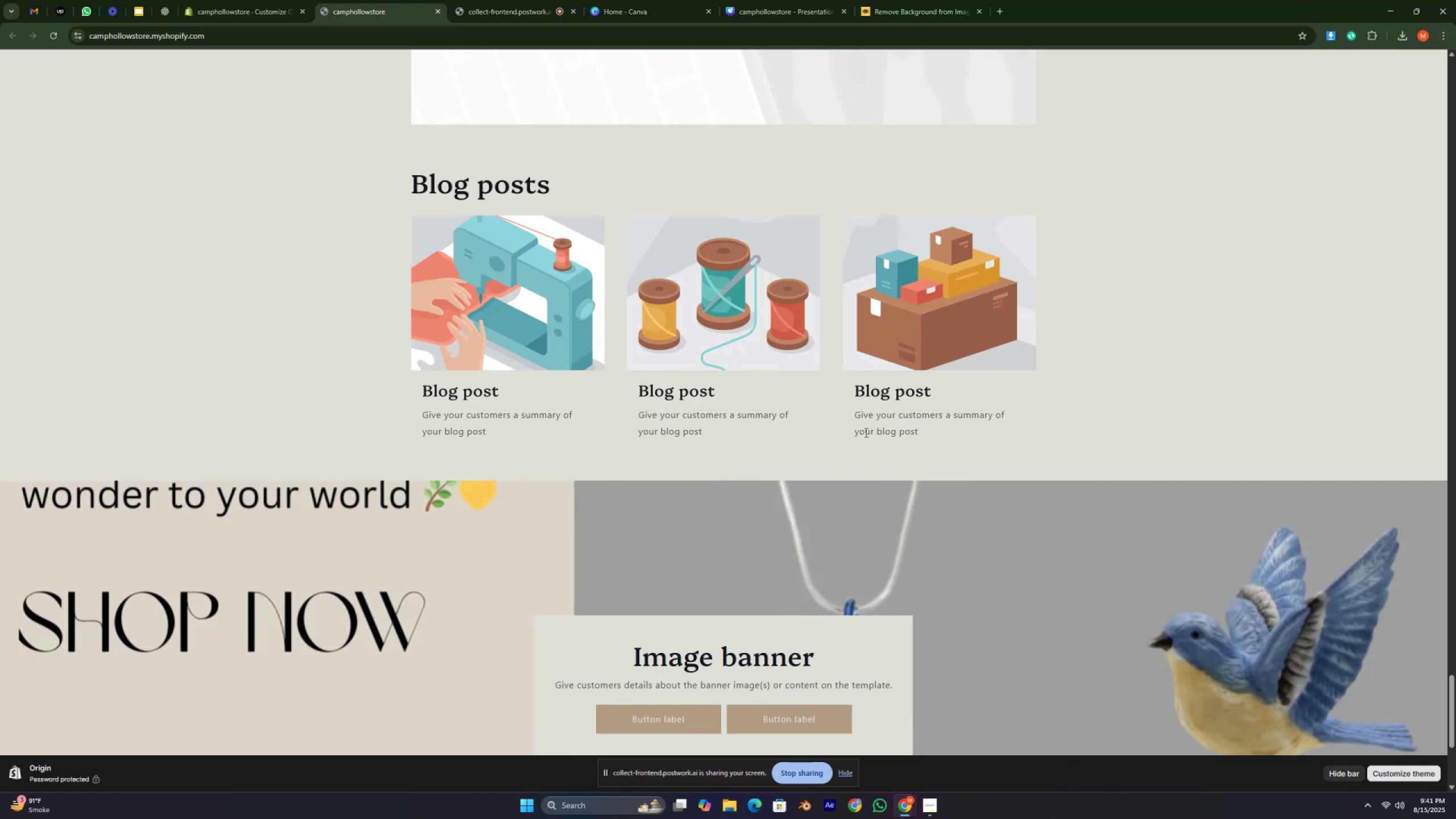 
key(Control+ControlRight)
 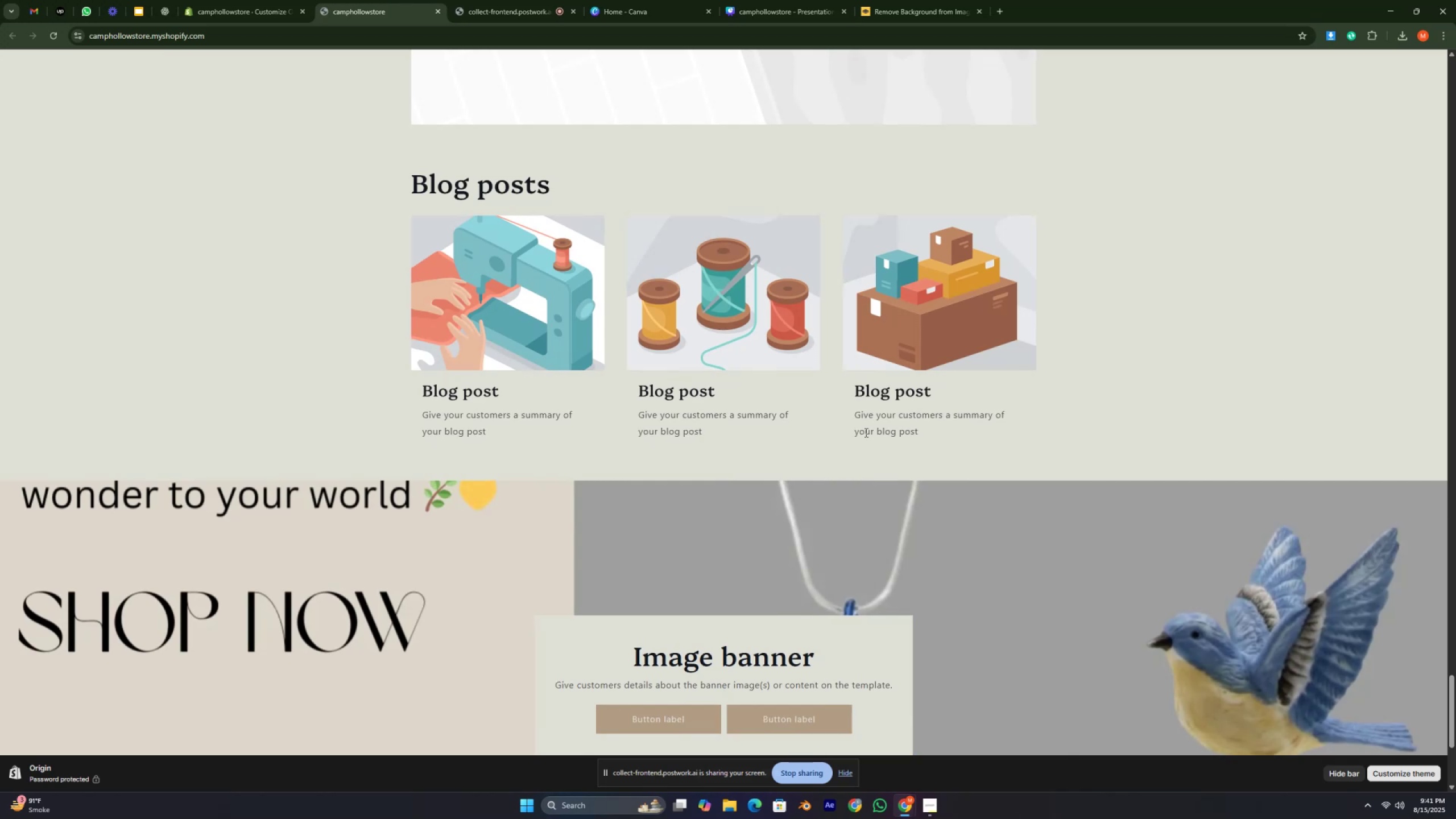 
key(Control+ControlRight)
 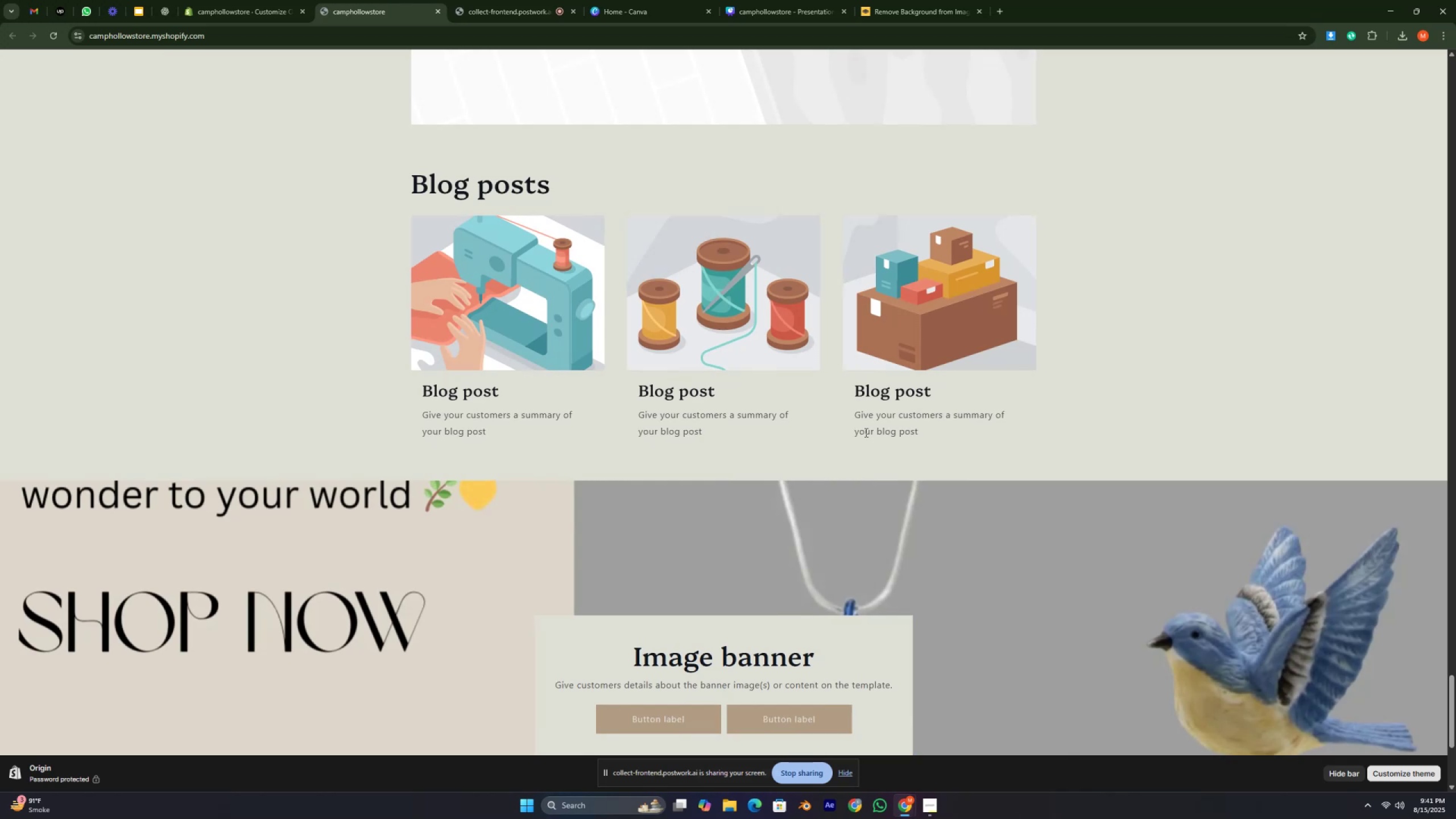 
key(Control+ControlRight)
 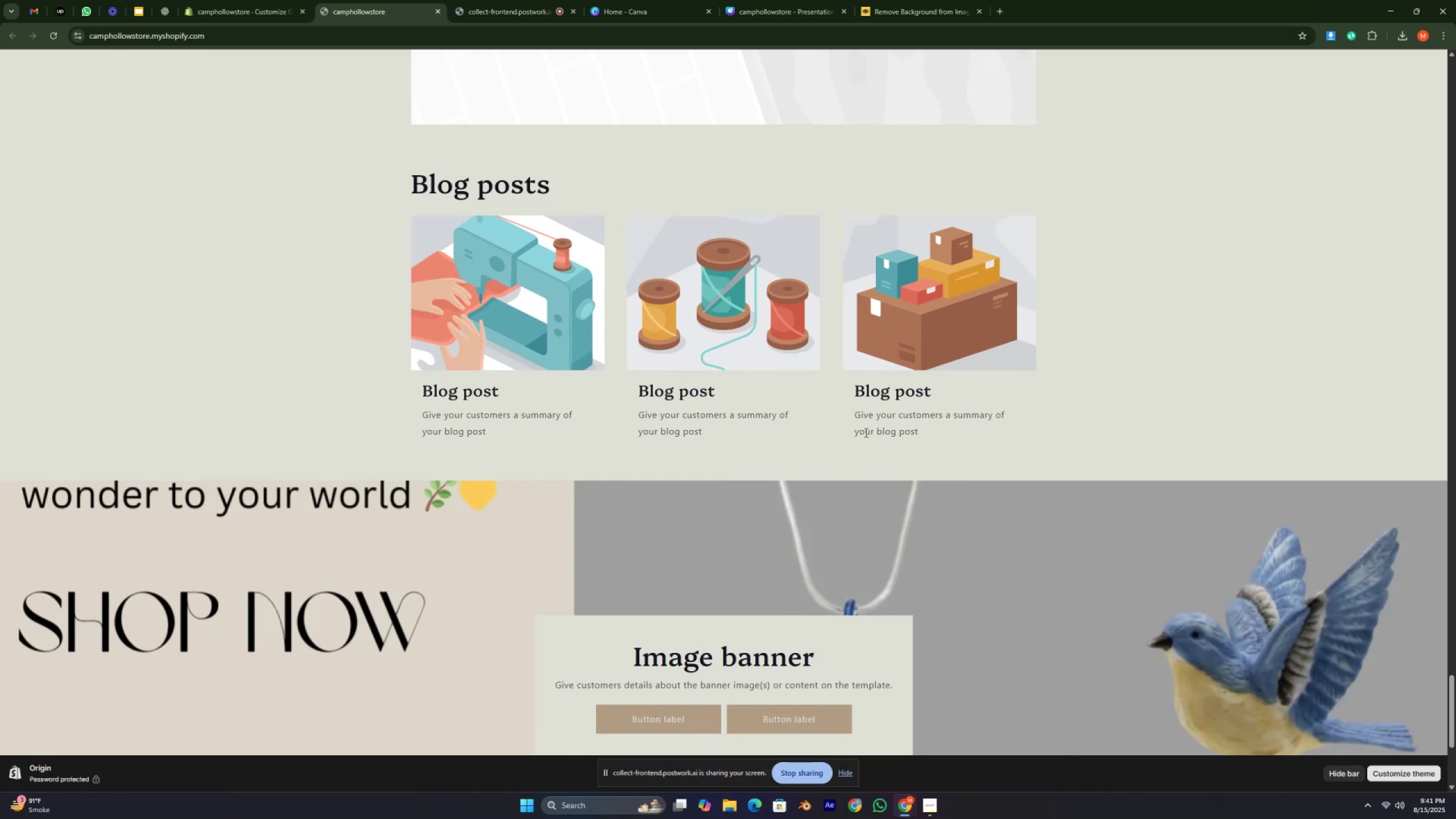 
key(Control+ControlRight)
 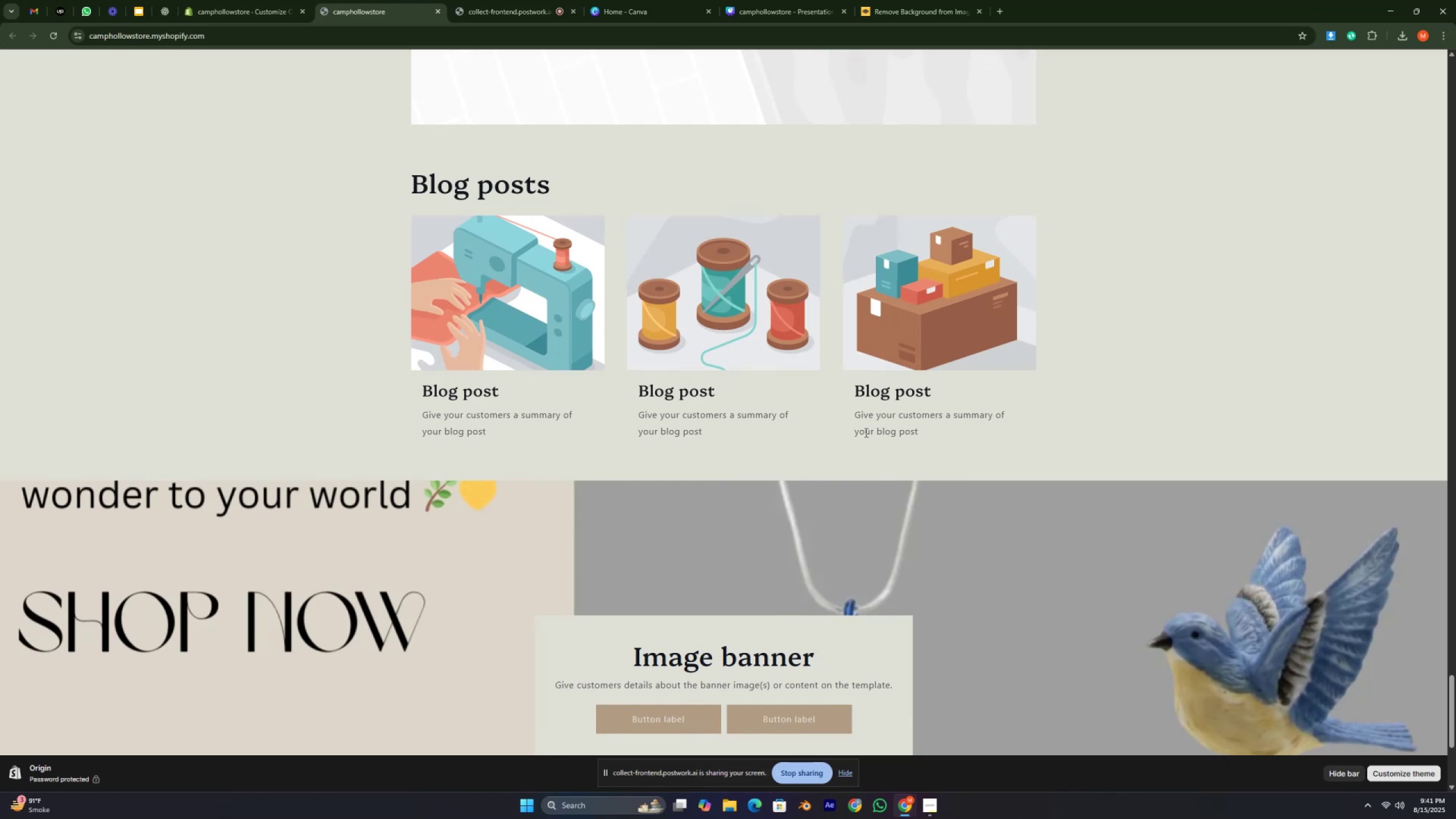 
key(Control+ControlRight)
 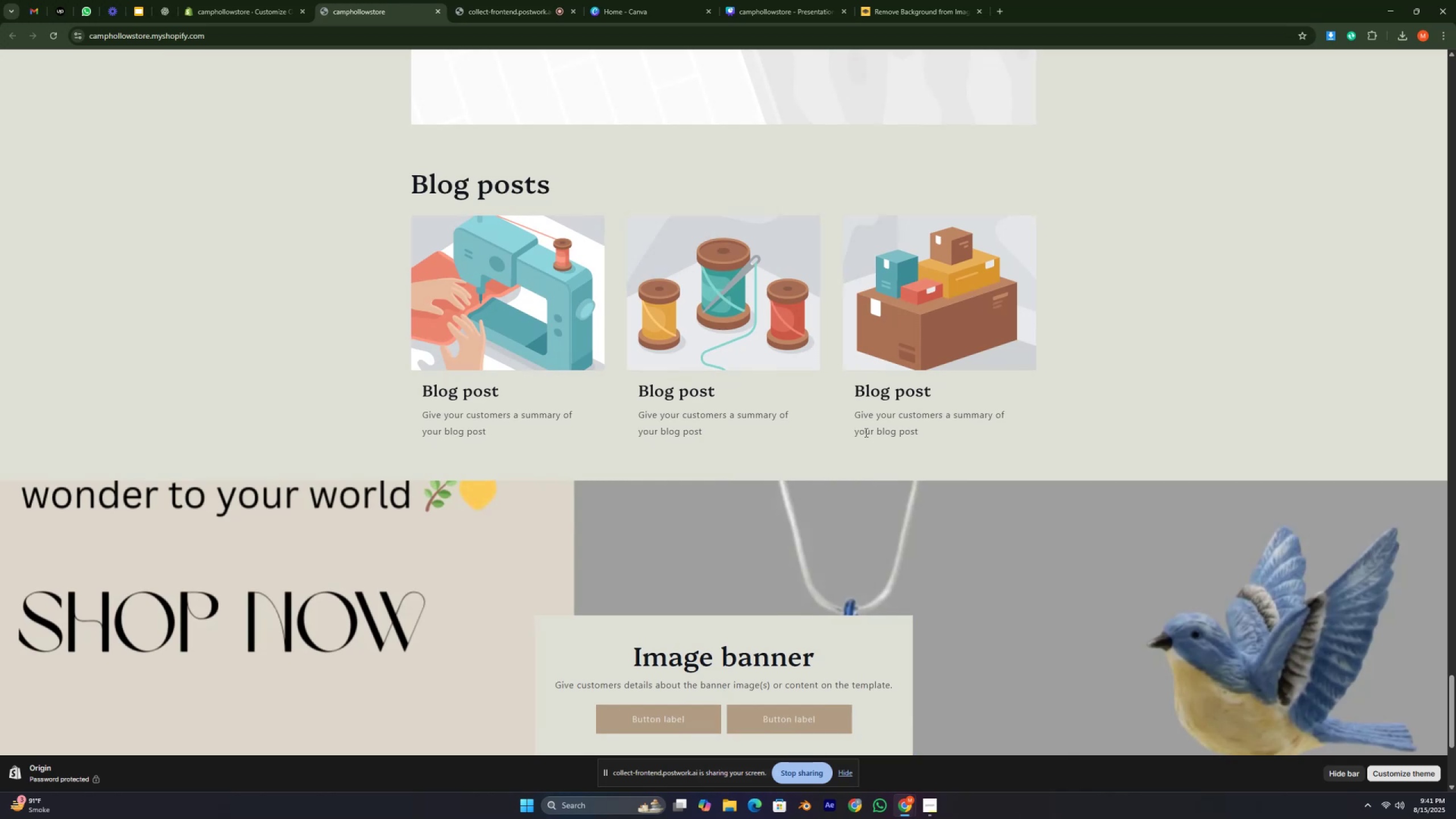 
key(Control+ControlRight)
 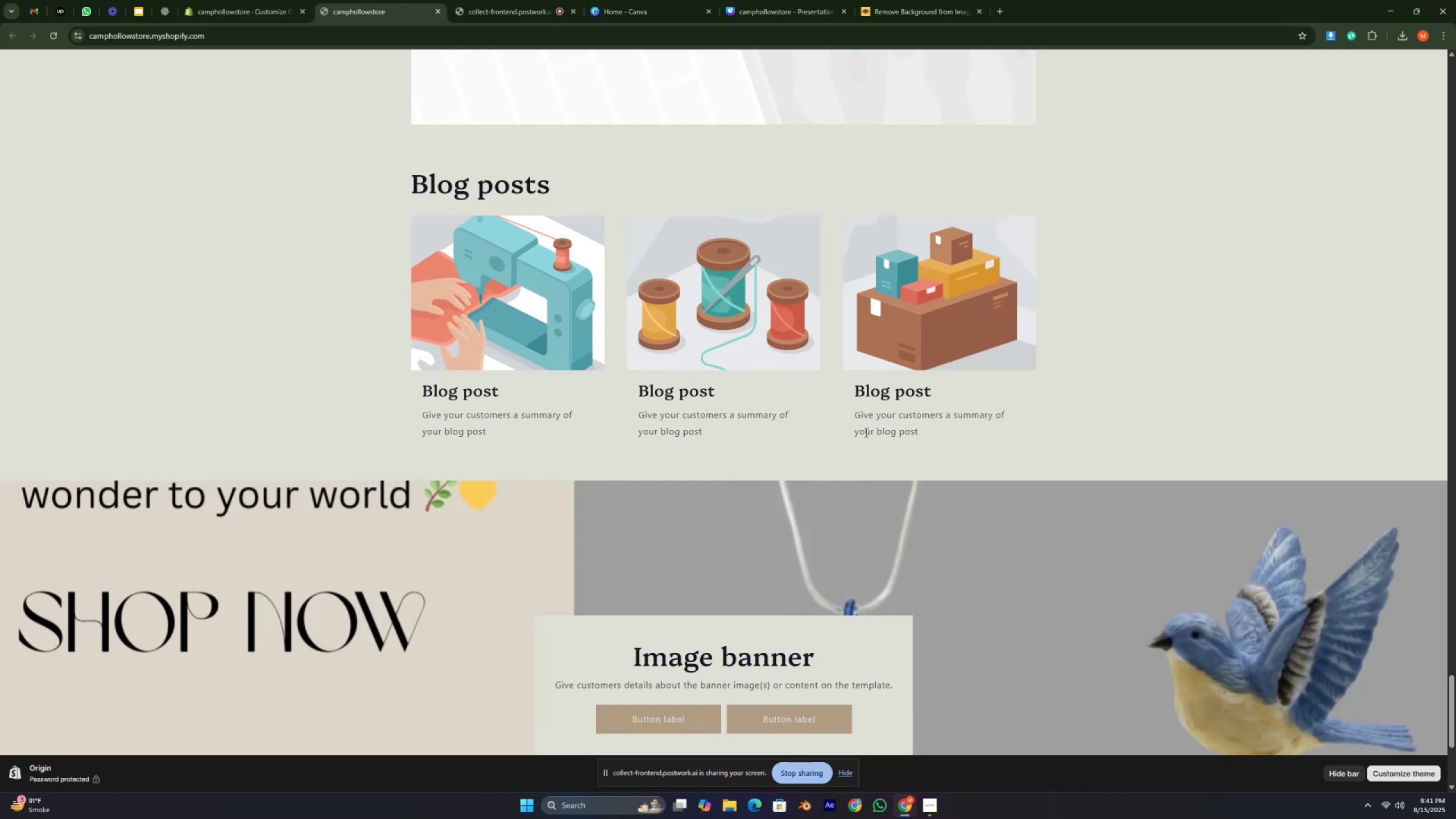 
key(Control+ControlRight)
 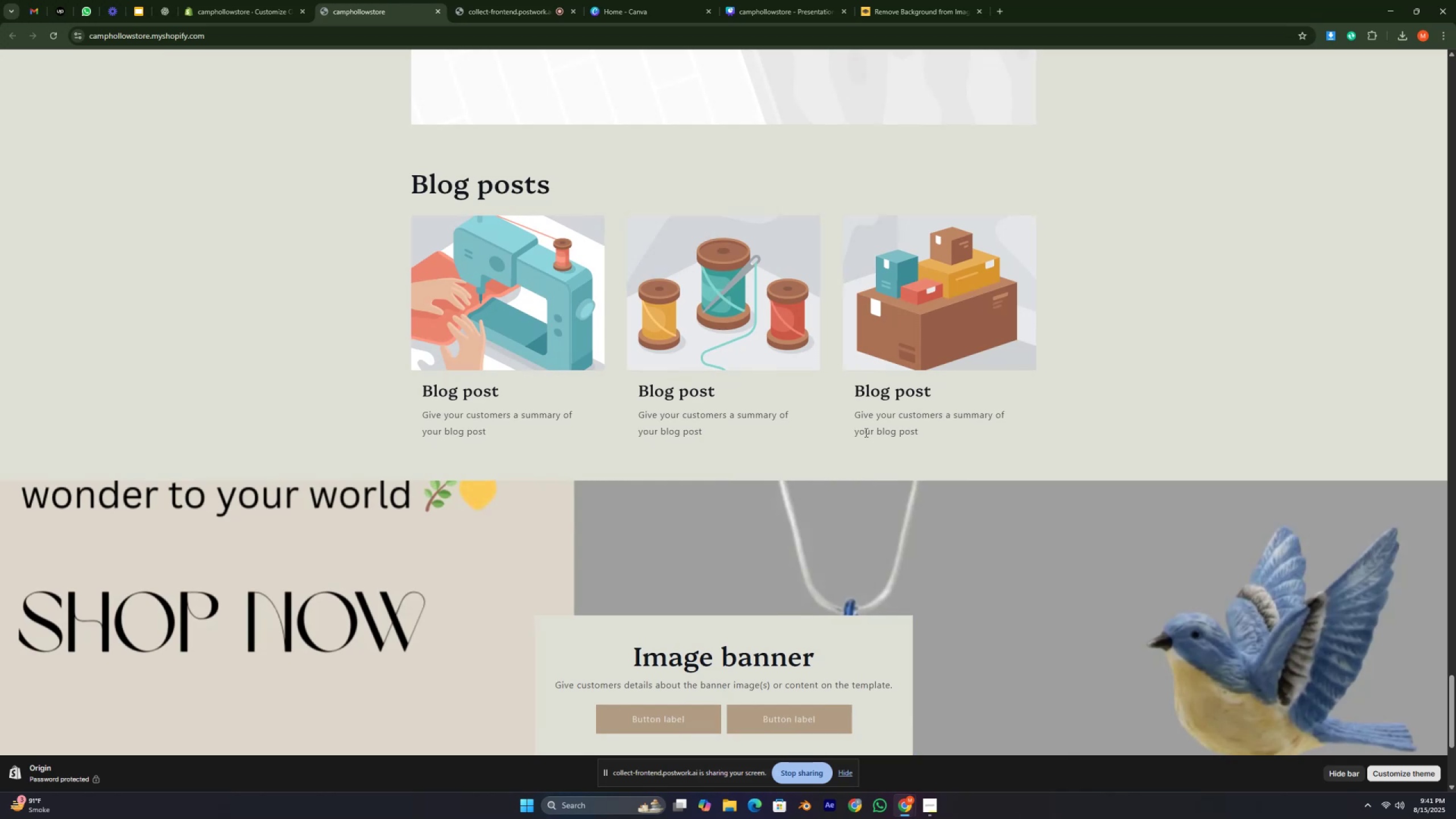 
key(Control+ControlRight)
 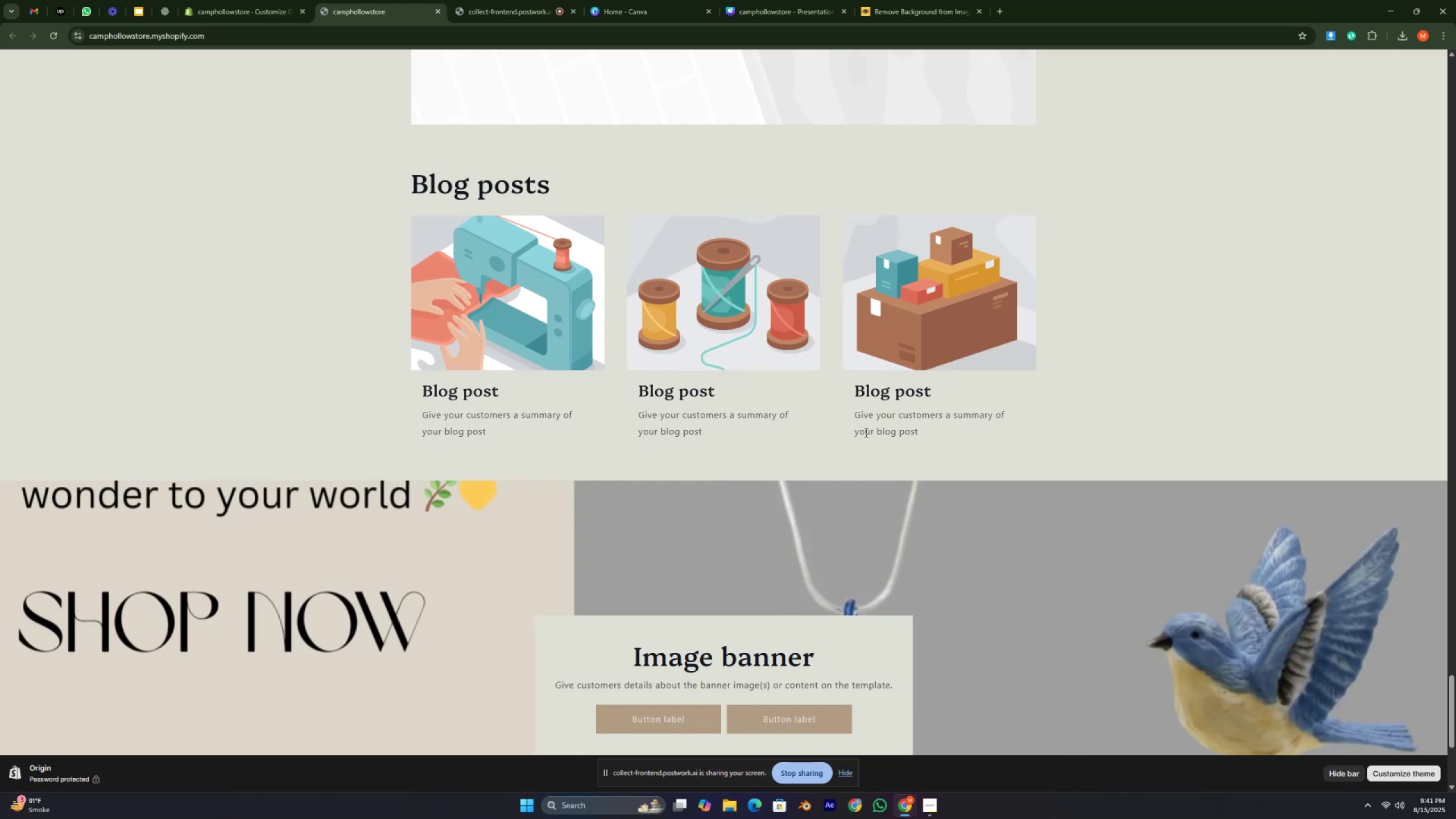 
key(Control+ControlRight)
 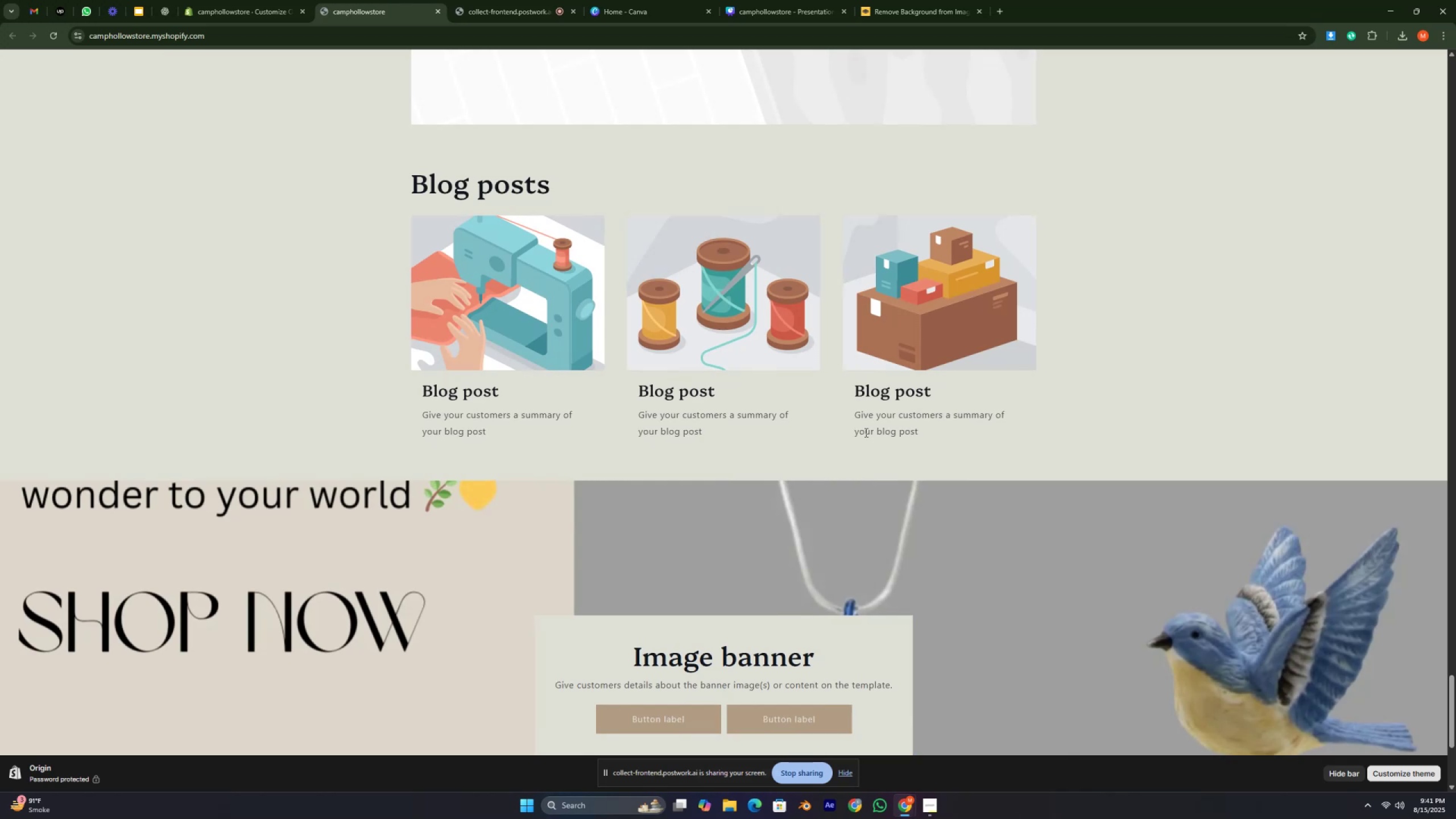 
key(Control+ControlRight)
 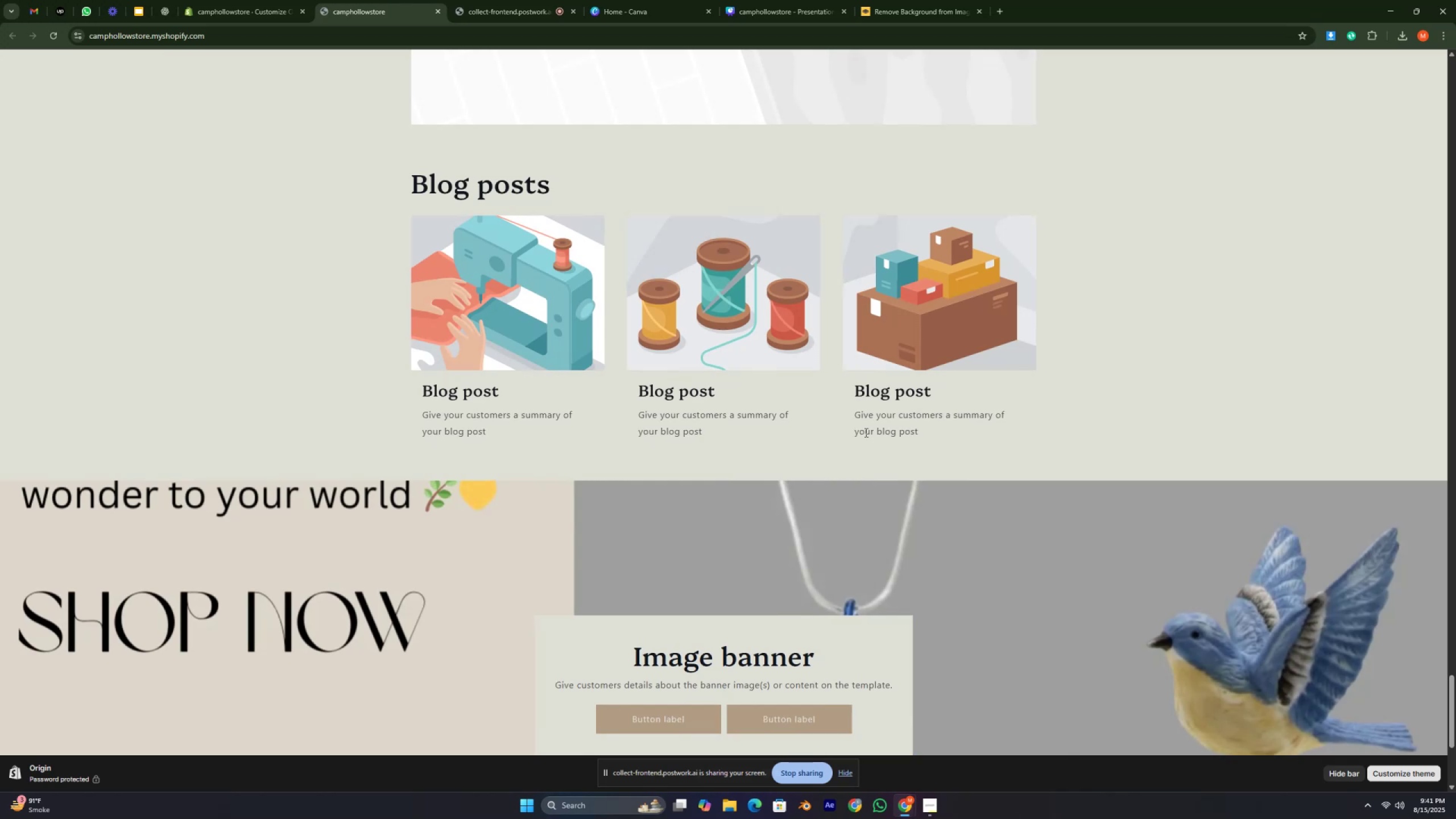 
key(Control+ControlRight)
 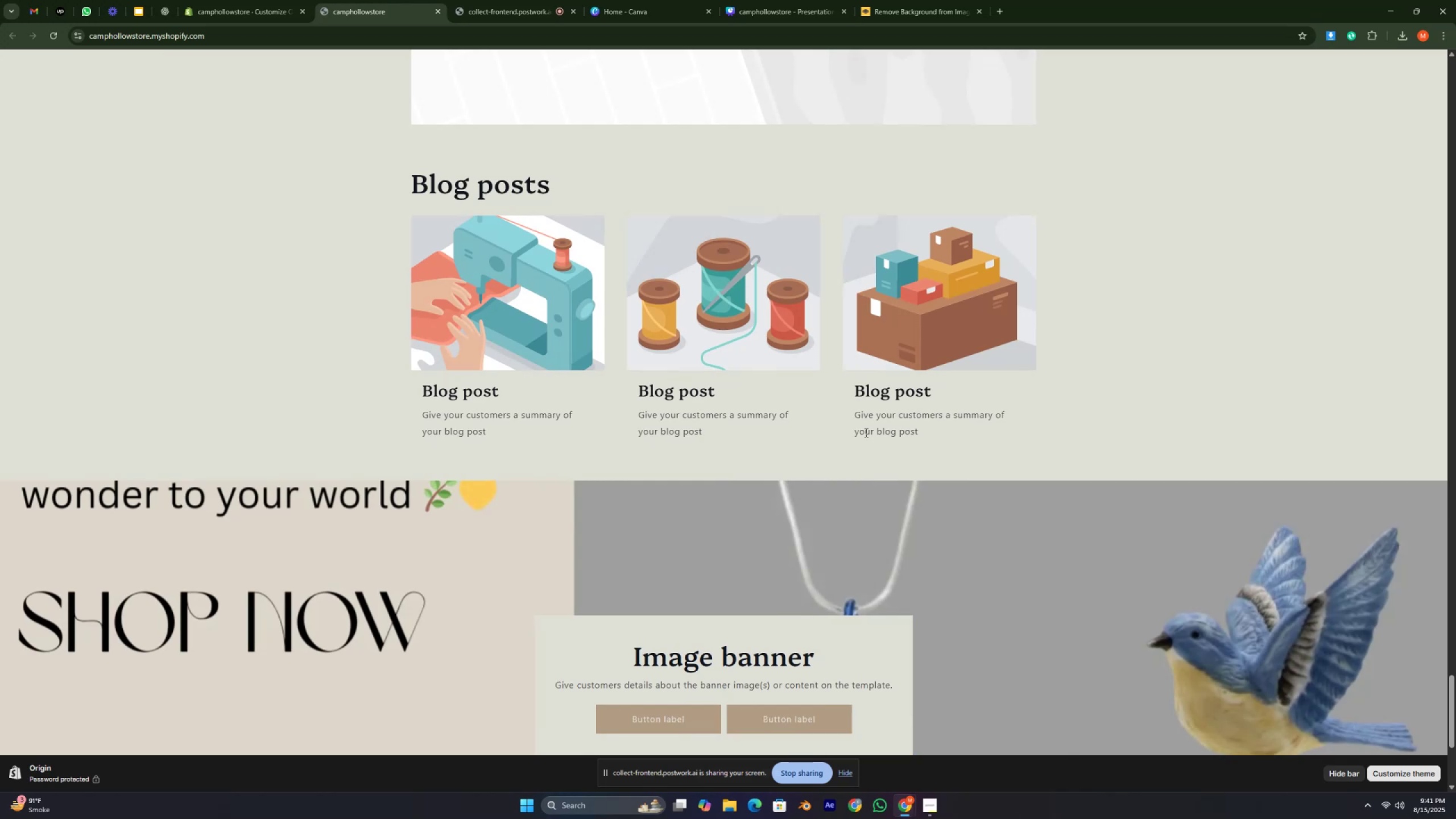 
key(Control+ControlRight)
 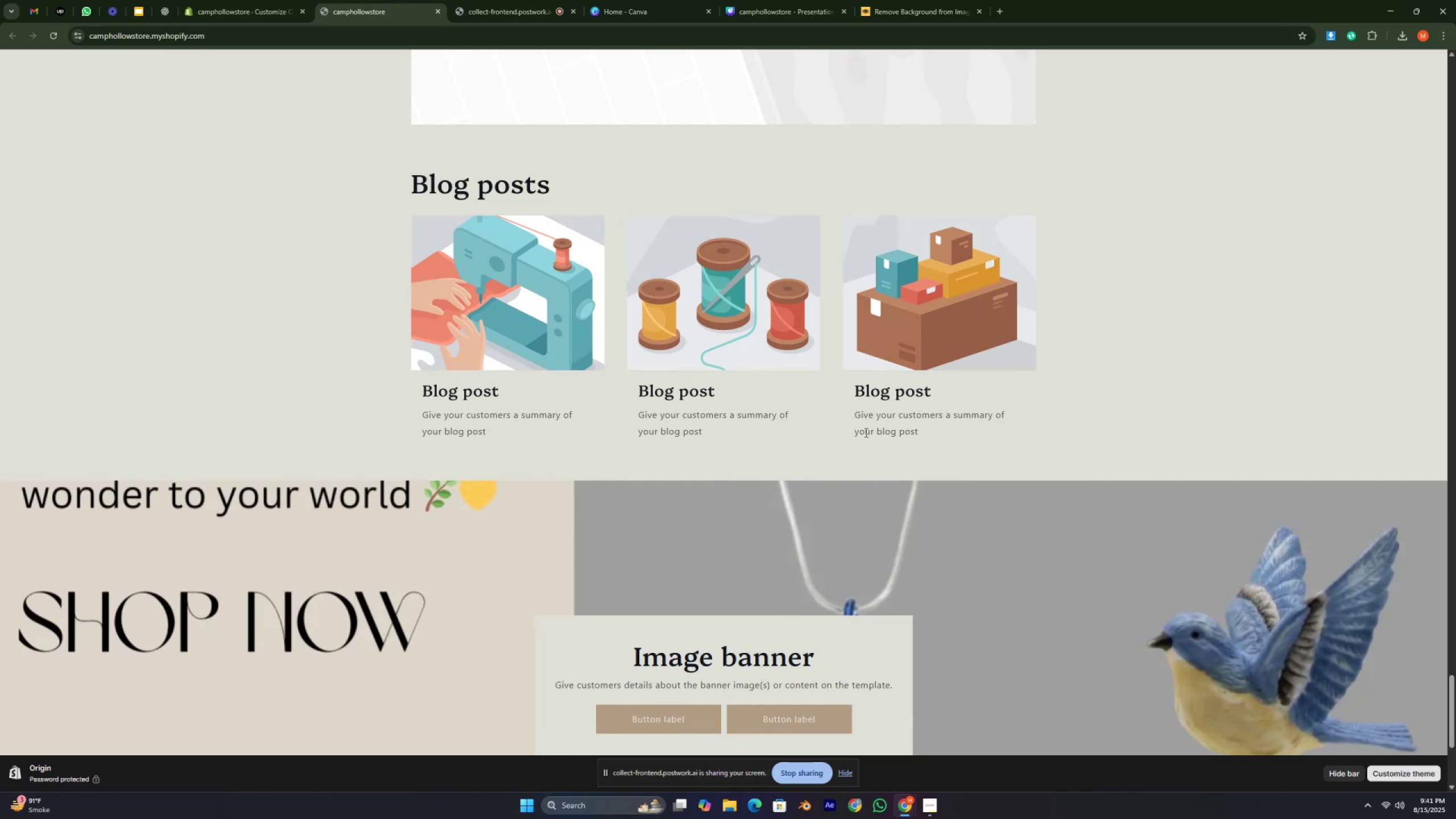 
key(Control+ControlRight)
 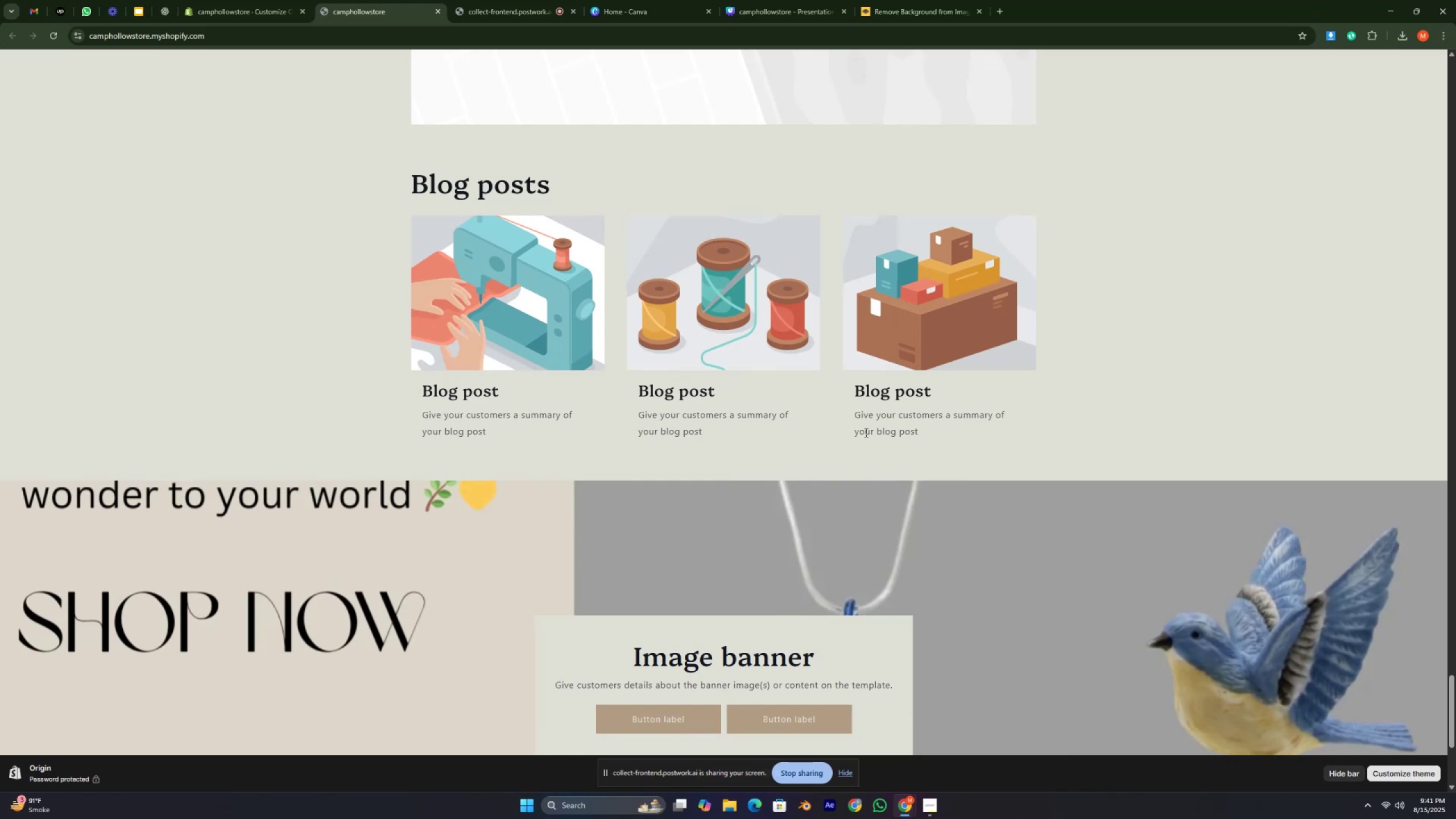 
key(Control+ControlRight)
 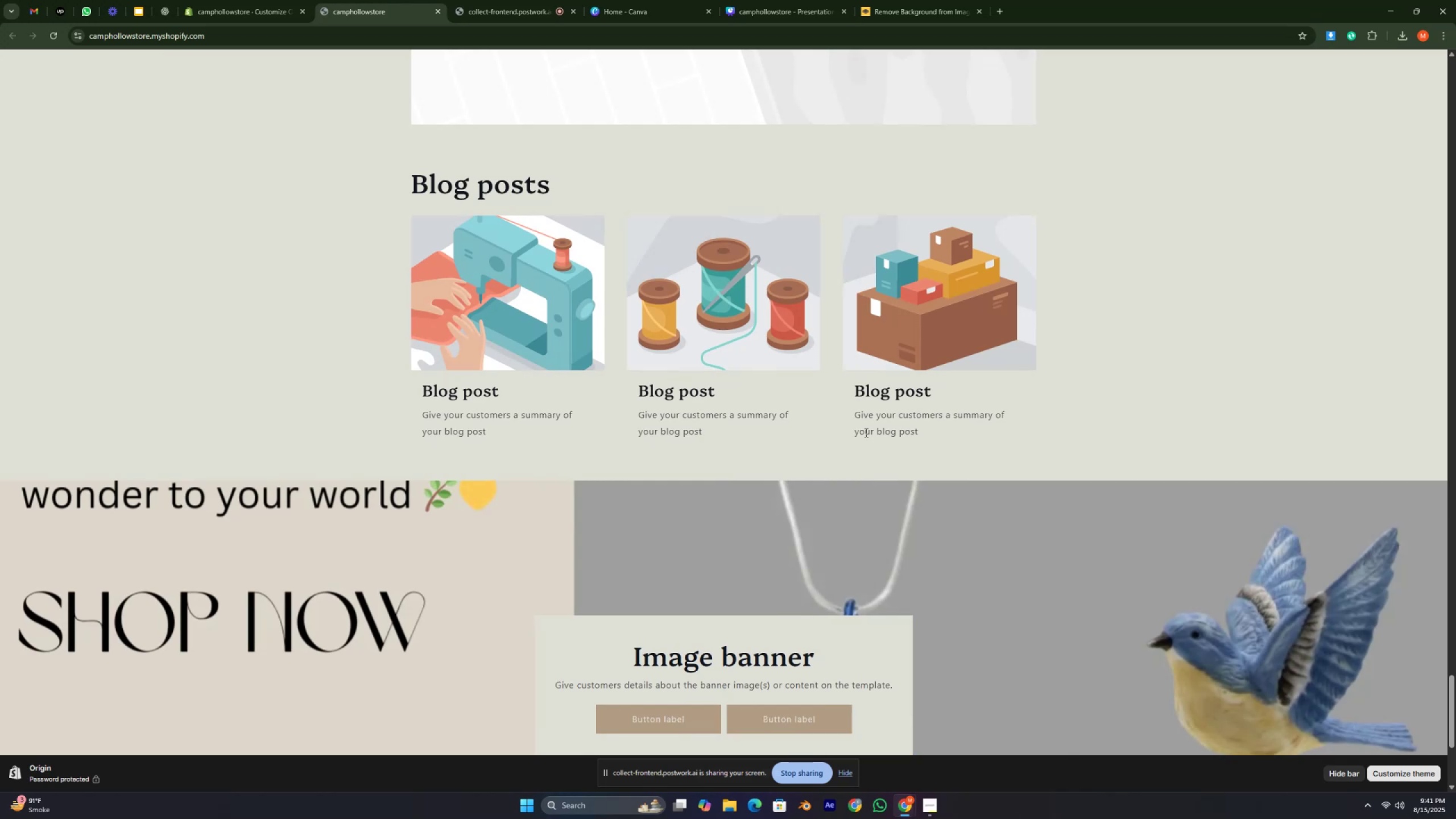 
key(Control+ControlRight)
 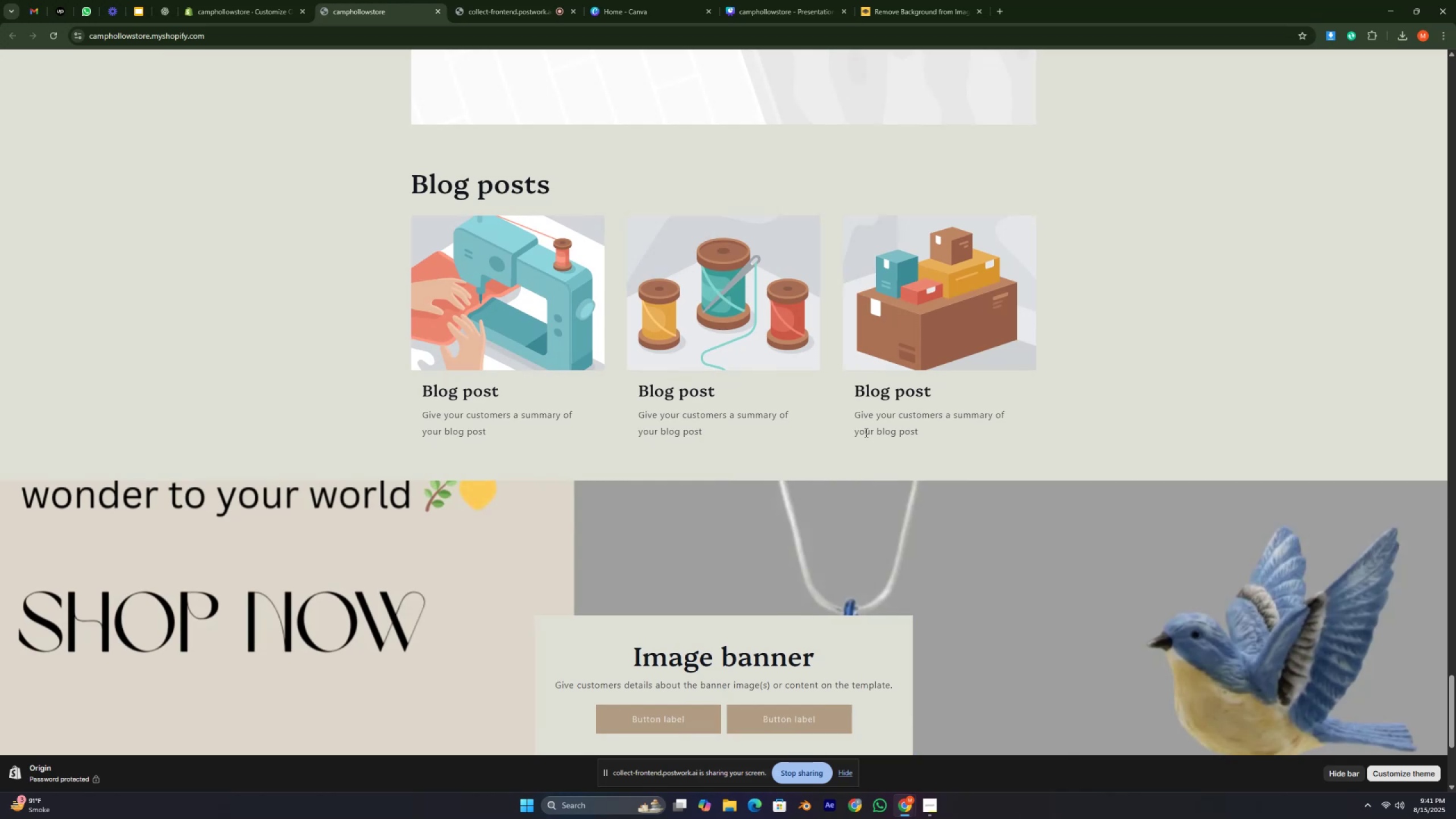 
key(Control+ControlRight)
 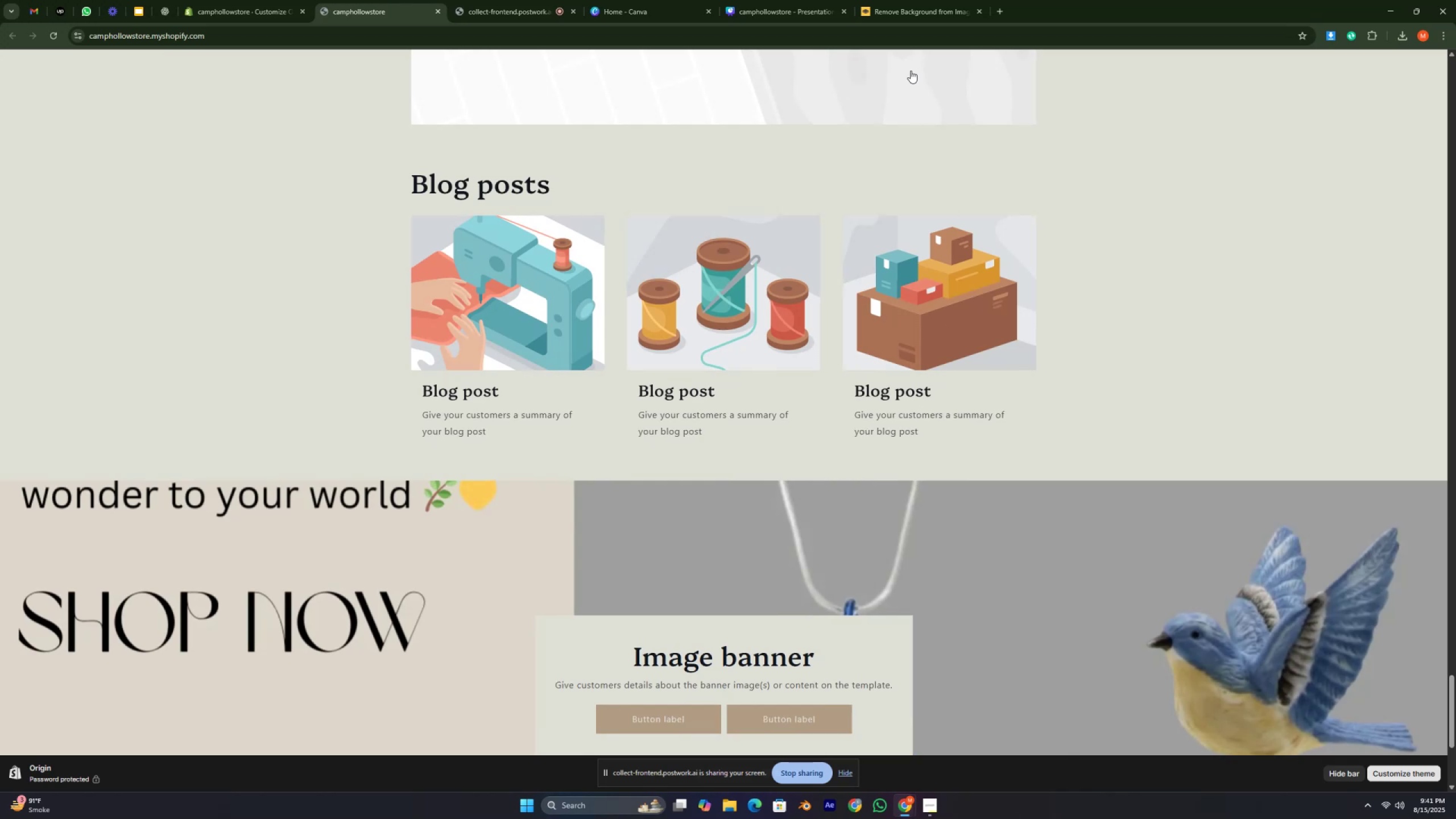 
left_click([772, 7])
 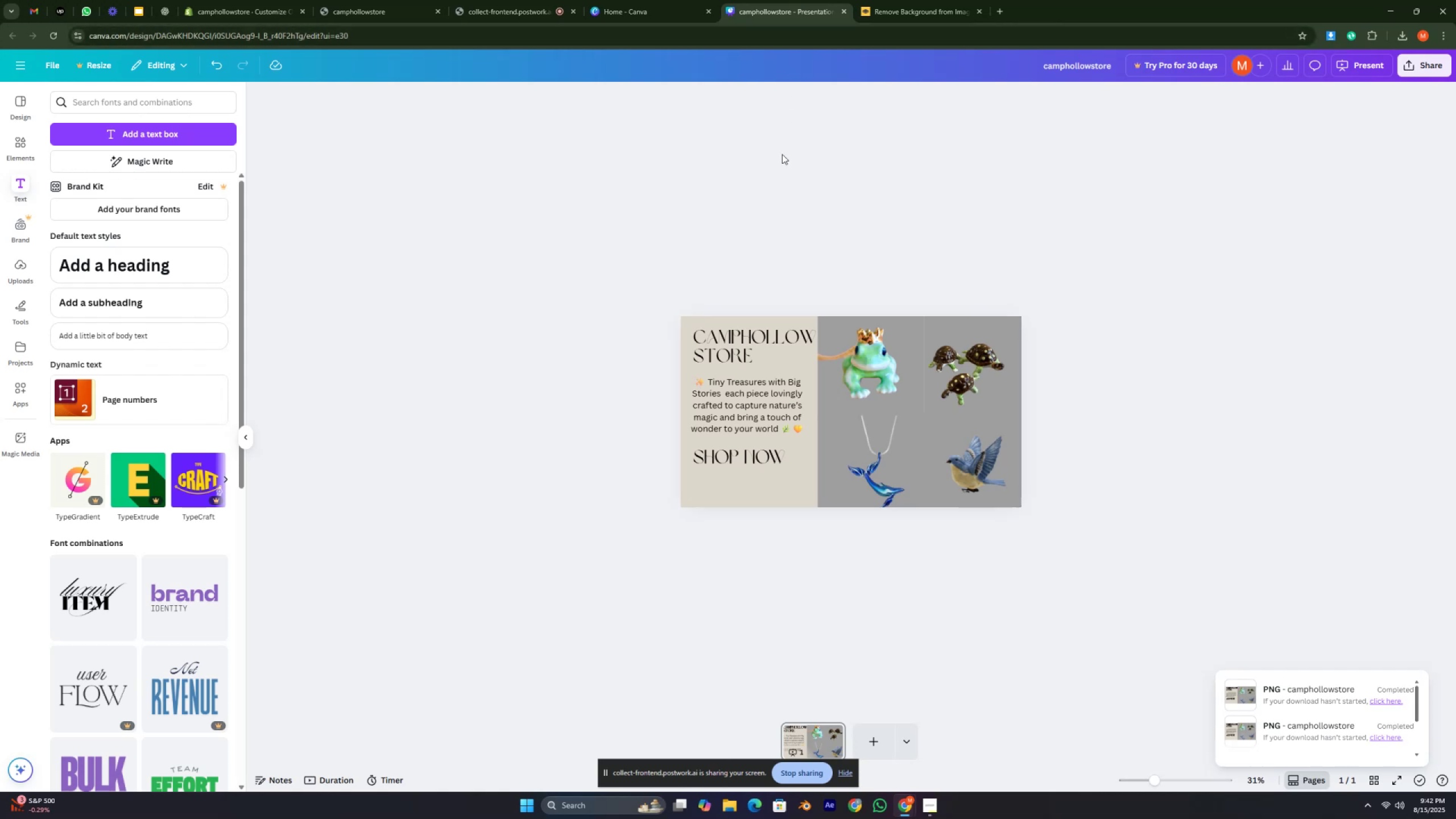 
wait(56.27)
 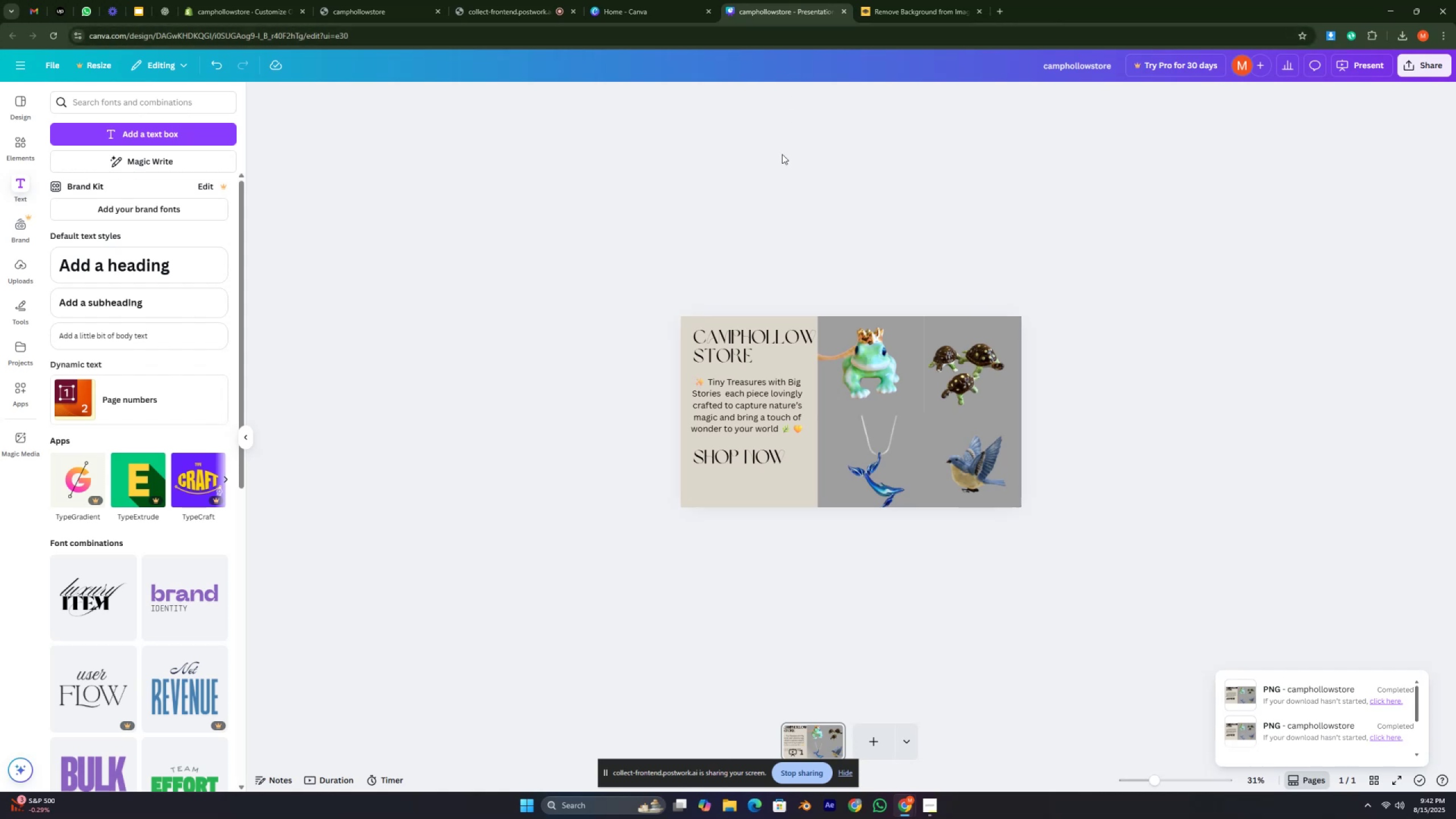 
scroll: coordinate [791, 161], scroll_direction: down, amount: 2.0
 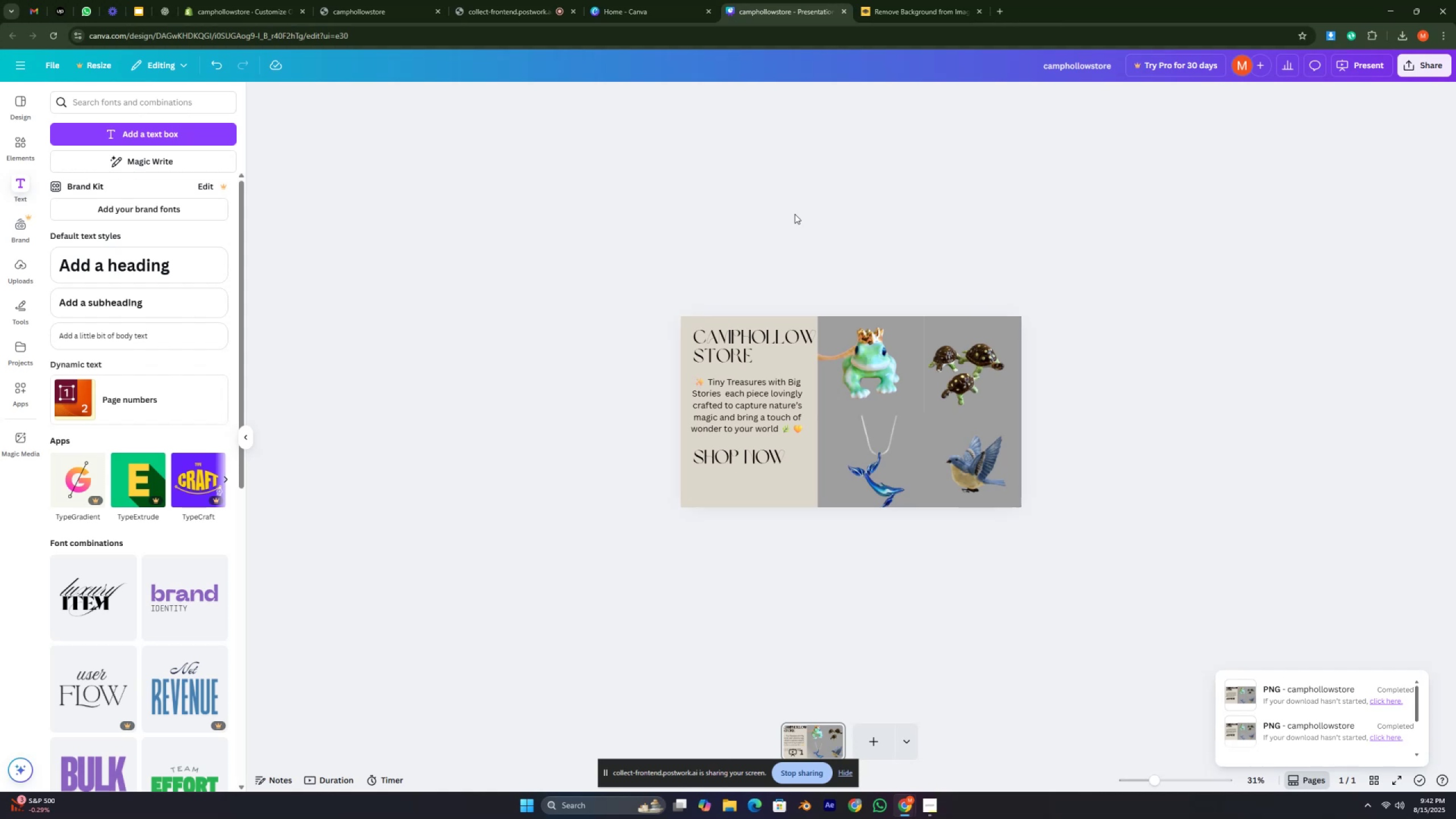 
wait(16.59)
 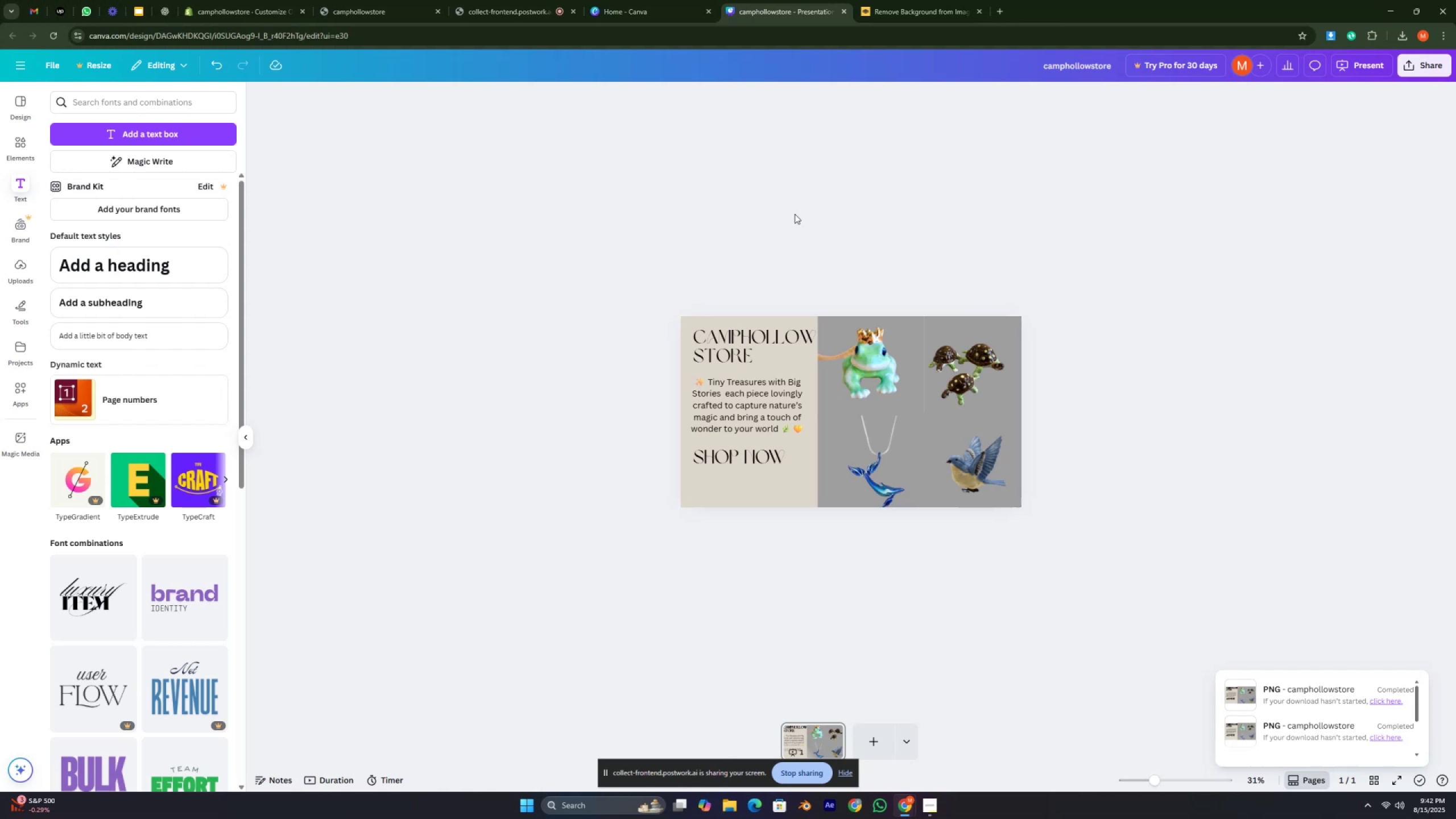 
scroll: coordinate [184, 340], scroll_direction: down, amount: 4.0
 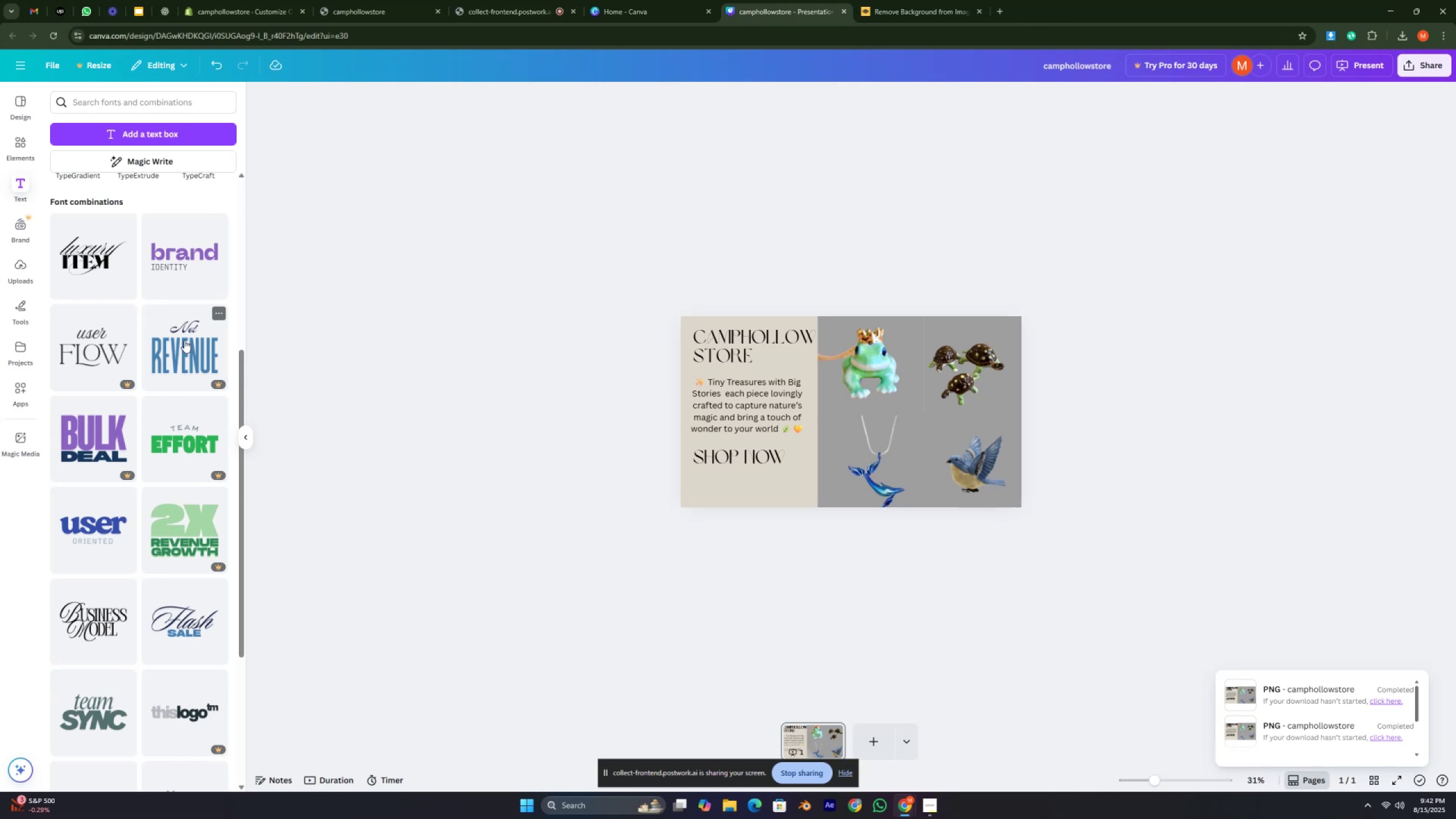 
wait(16.23)
 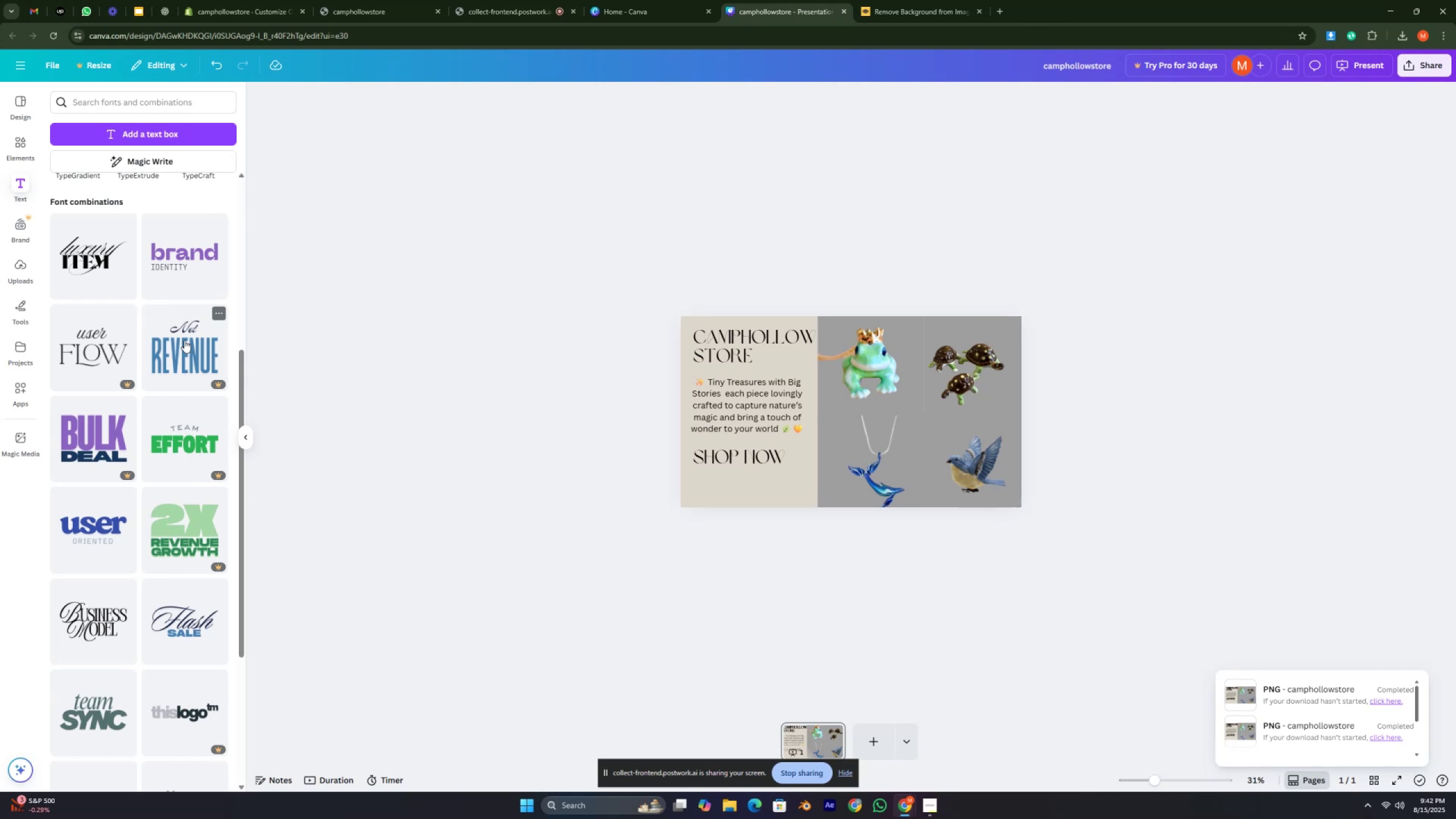 
scroll: coordinate [184, 340], scroll_direction: down, amount: 1.0
 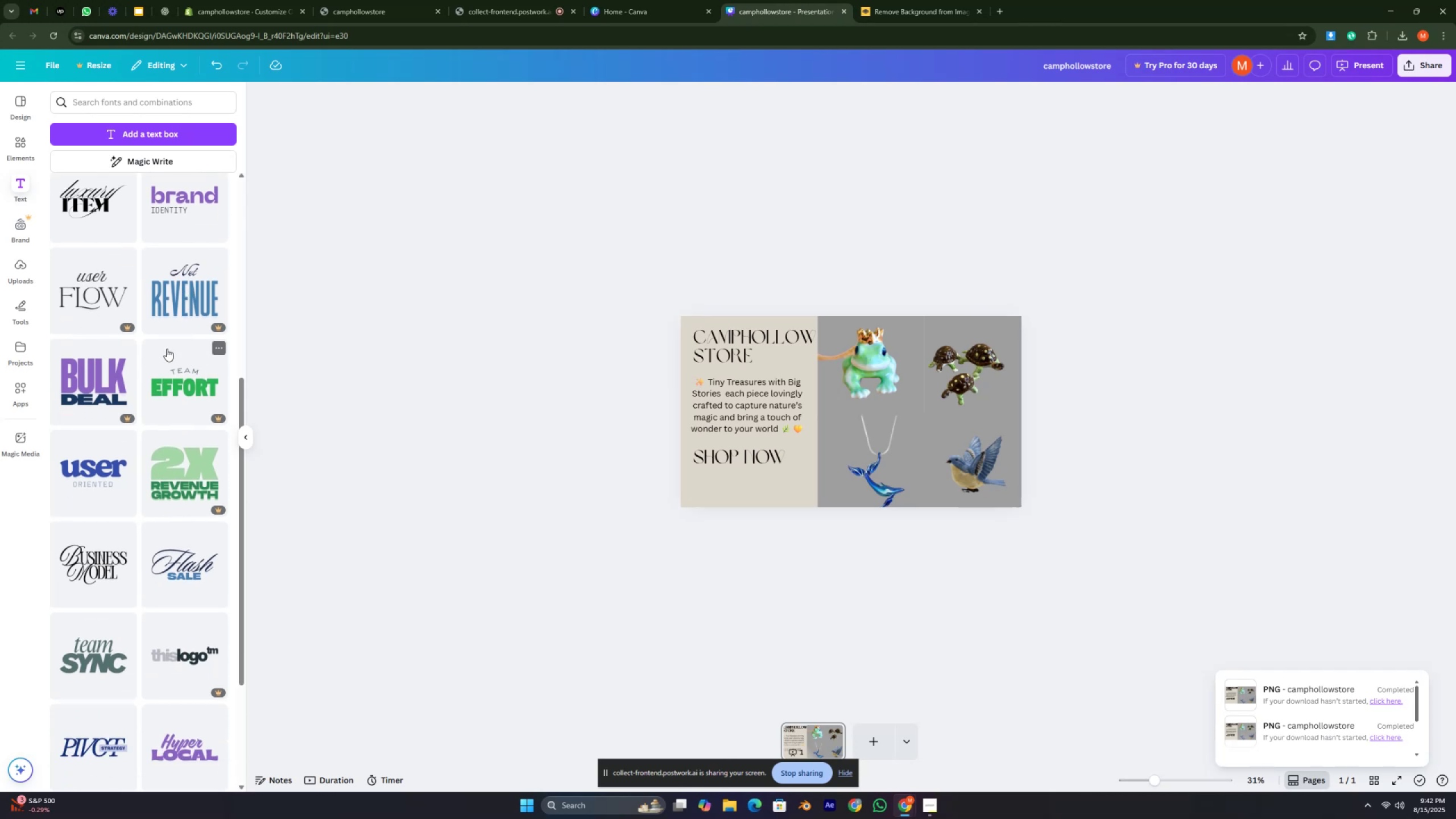 
scroll: coordinate [162, 350], scroll_direction: up, amount: 12.0
 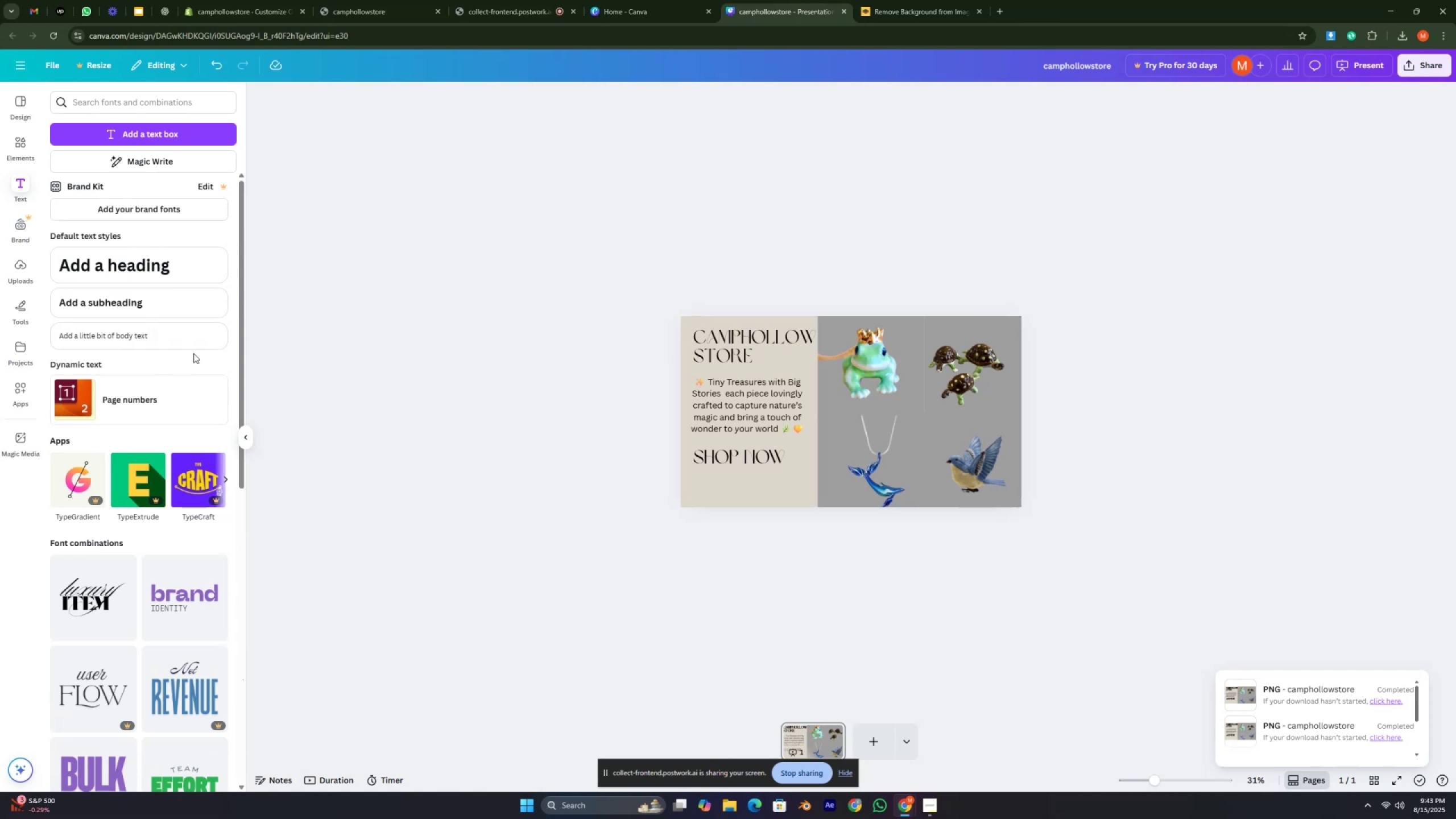 
wait(5.44)
 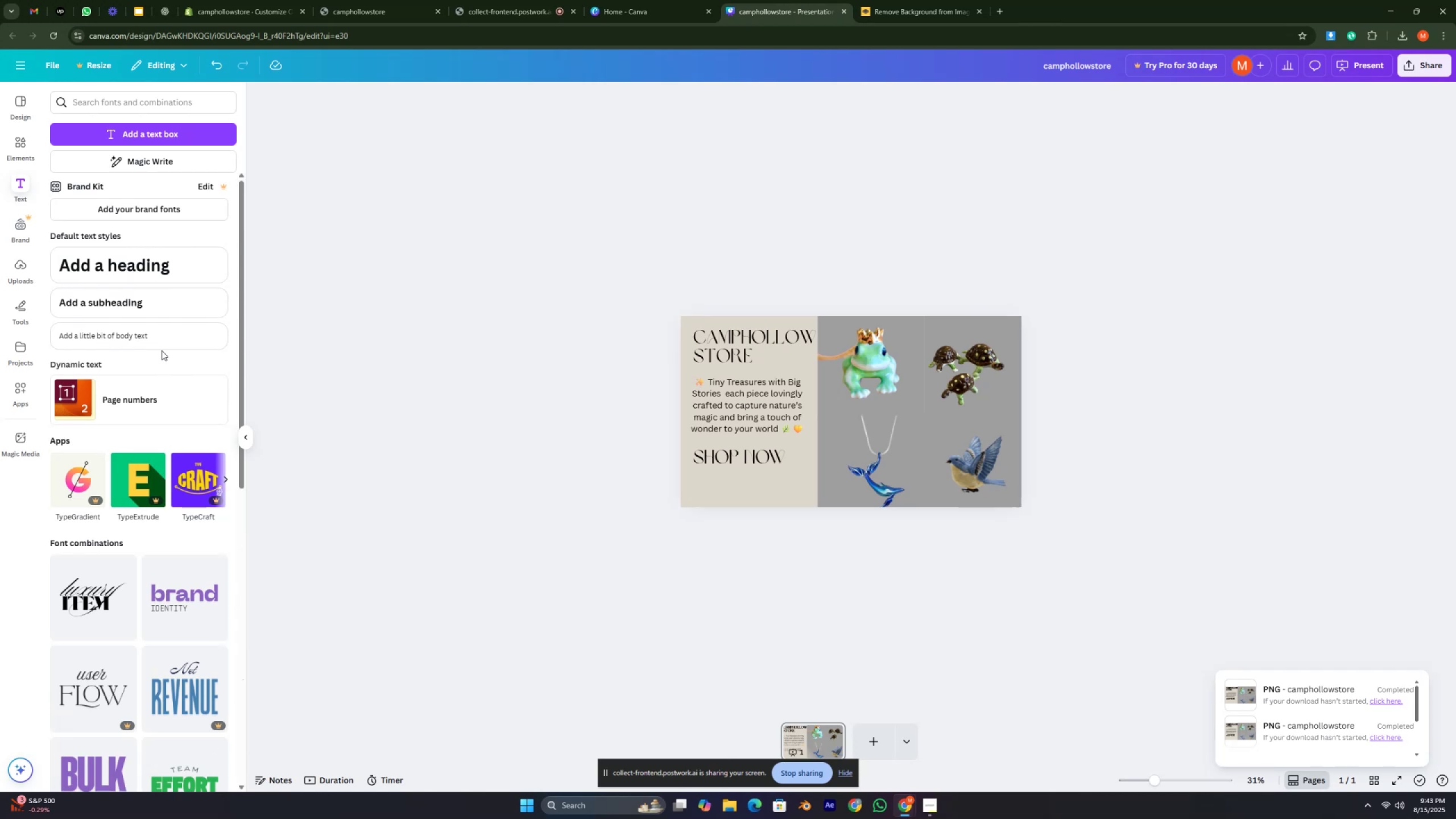 
scroll: coordinate [193, 353], scroll_direction: down, amount: 1.0
 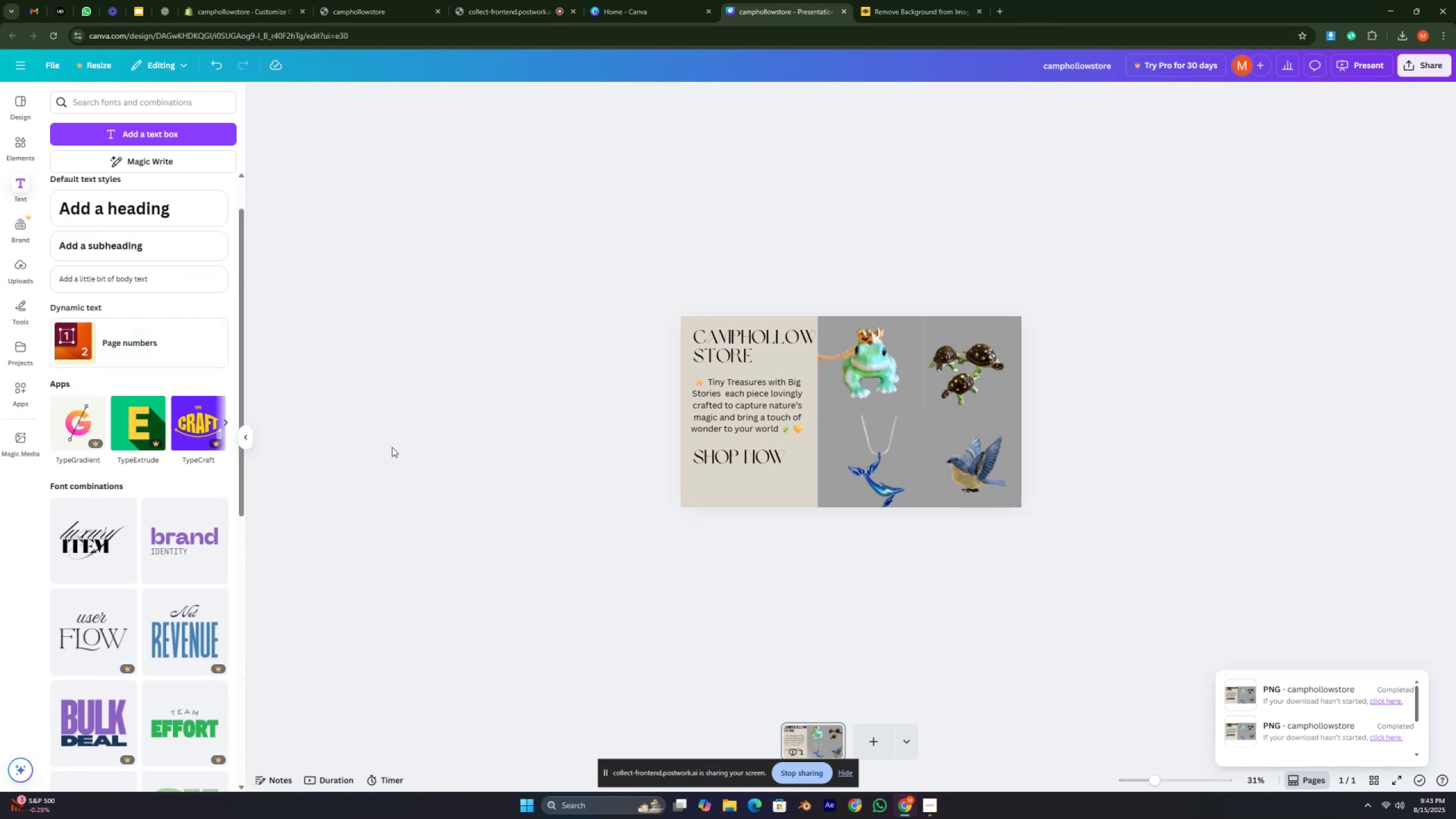 
scroll: coordinate [754, 445], scroll_direction: up, amount: 2.0
 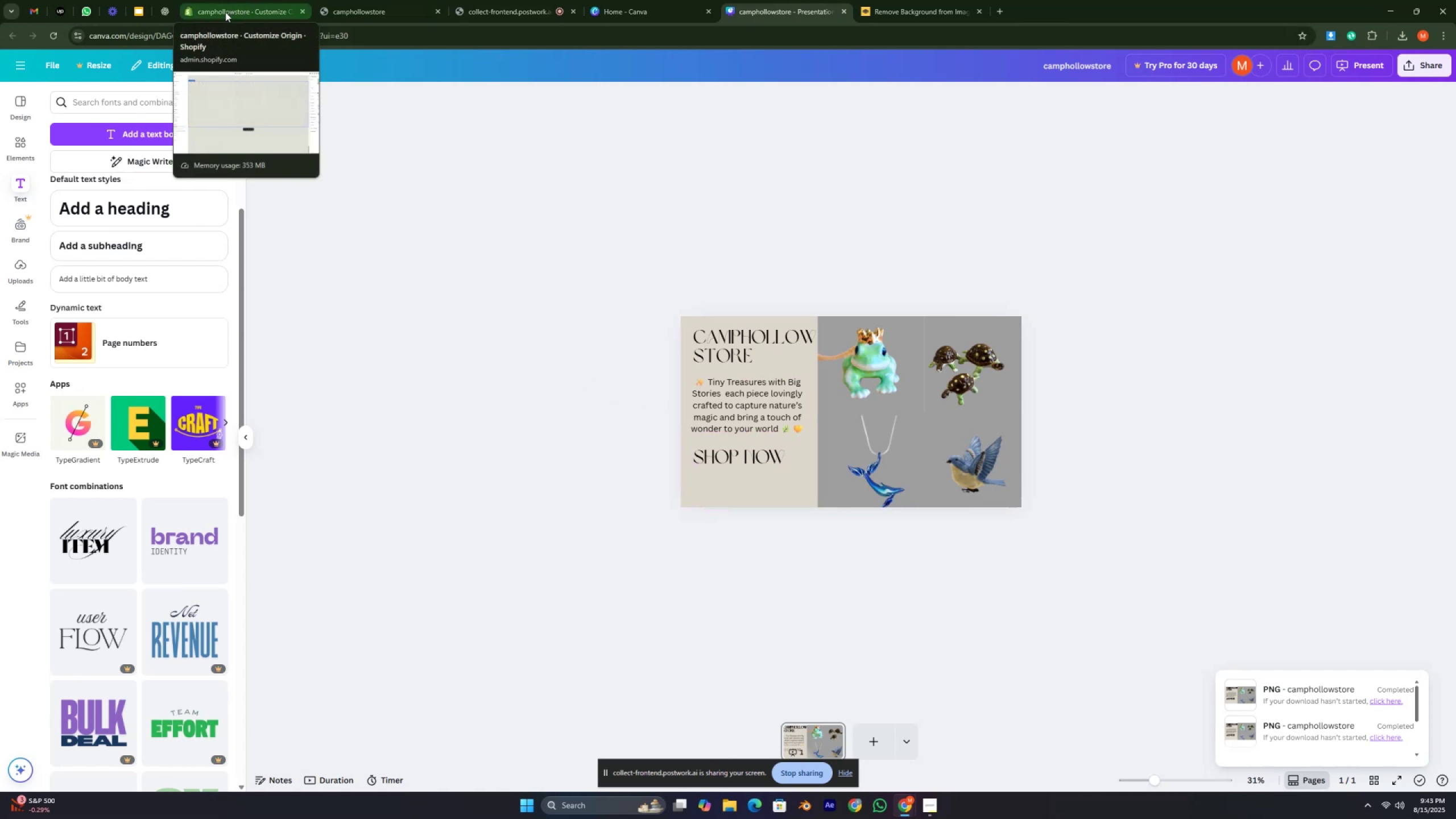 
wait(6.97)
 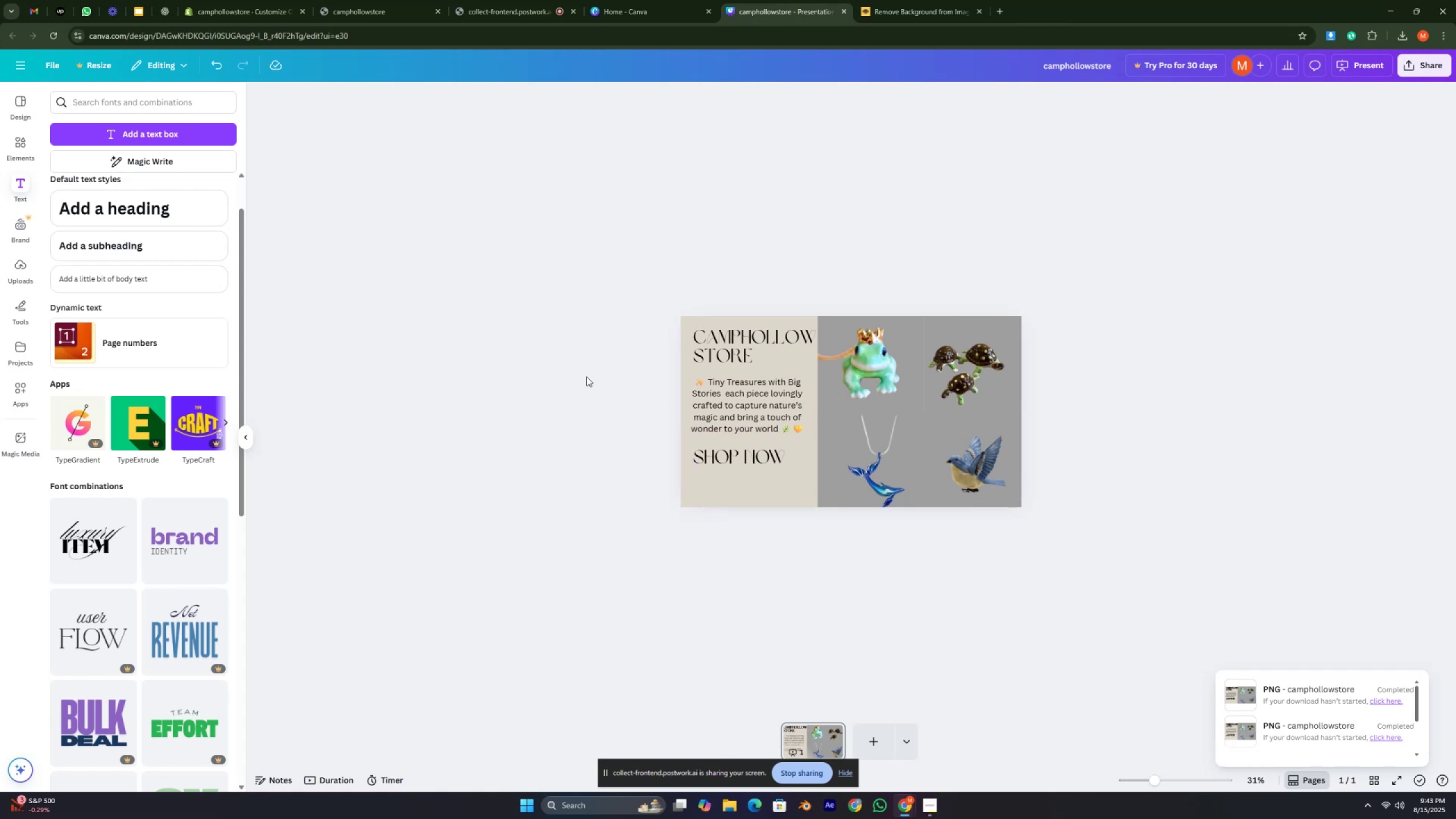 
left_click([225, 12])
 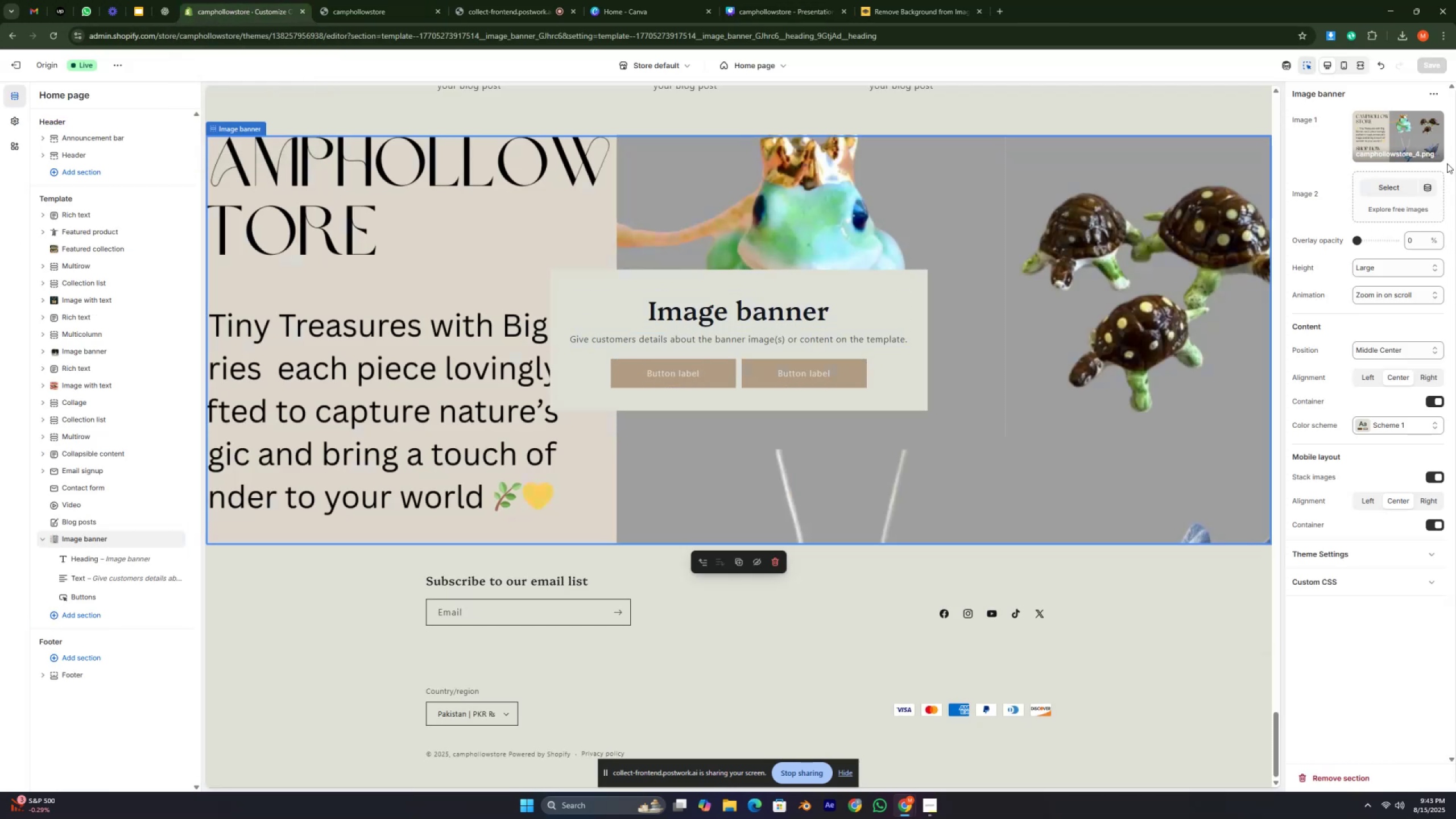 
left_click([1397, 135])
 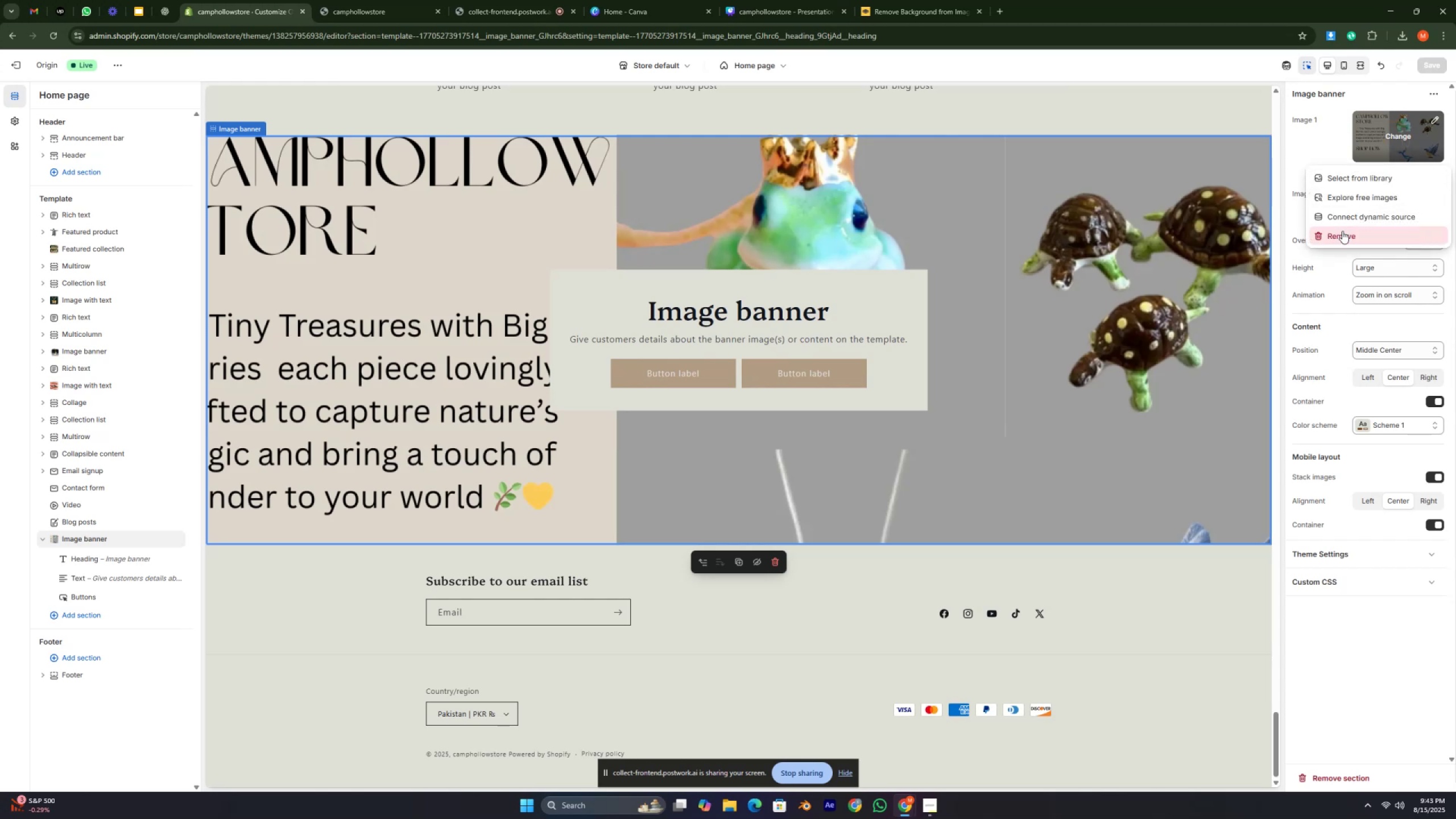 
left_click([1342, 232])
 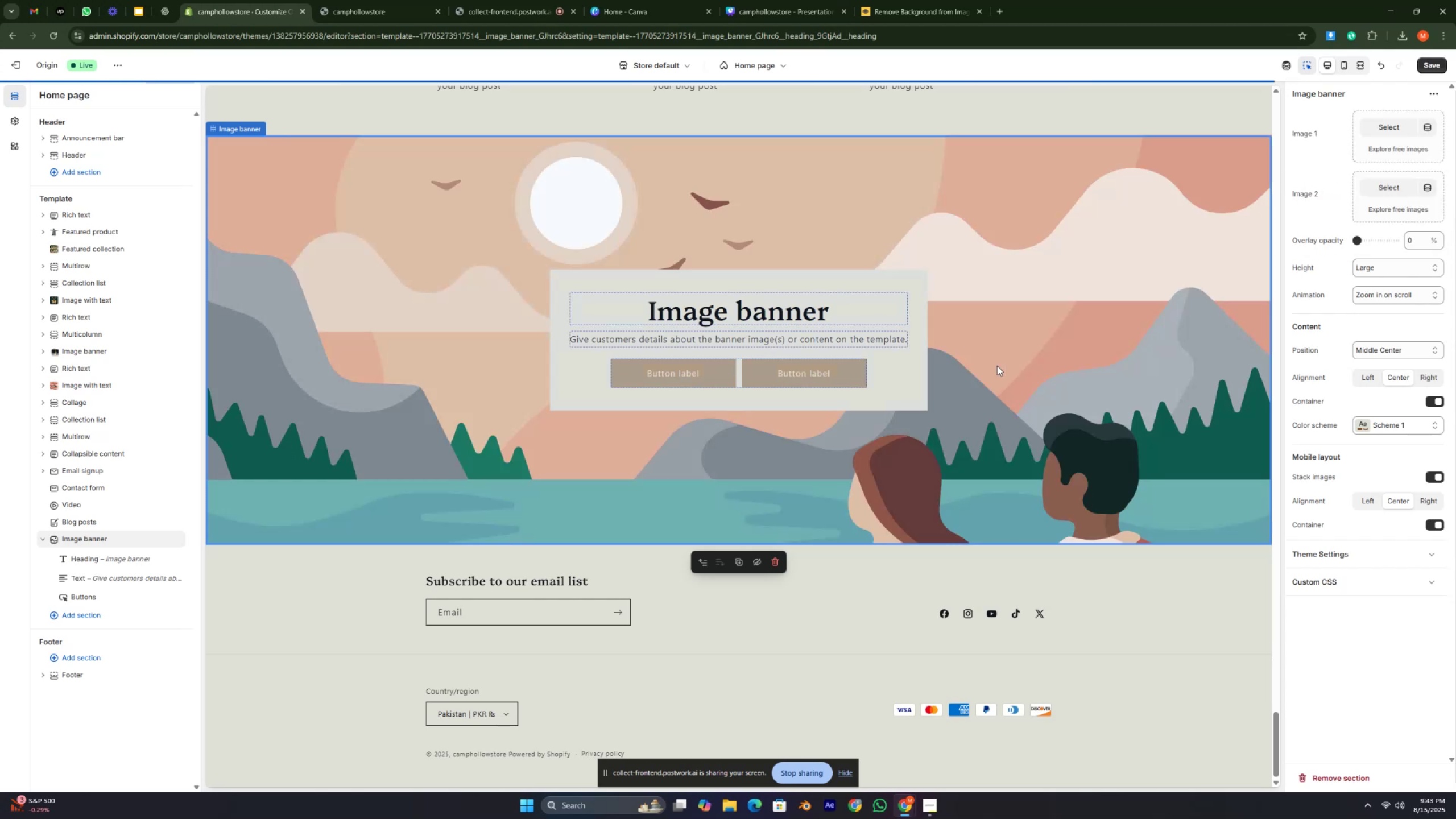 
scroll: coordinate [877, 427], scroll_direction: up, amount: 123.0
 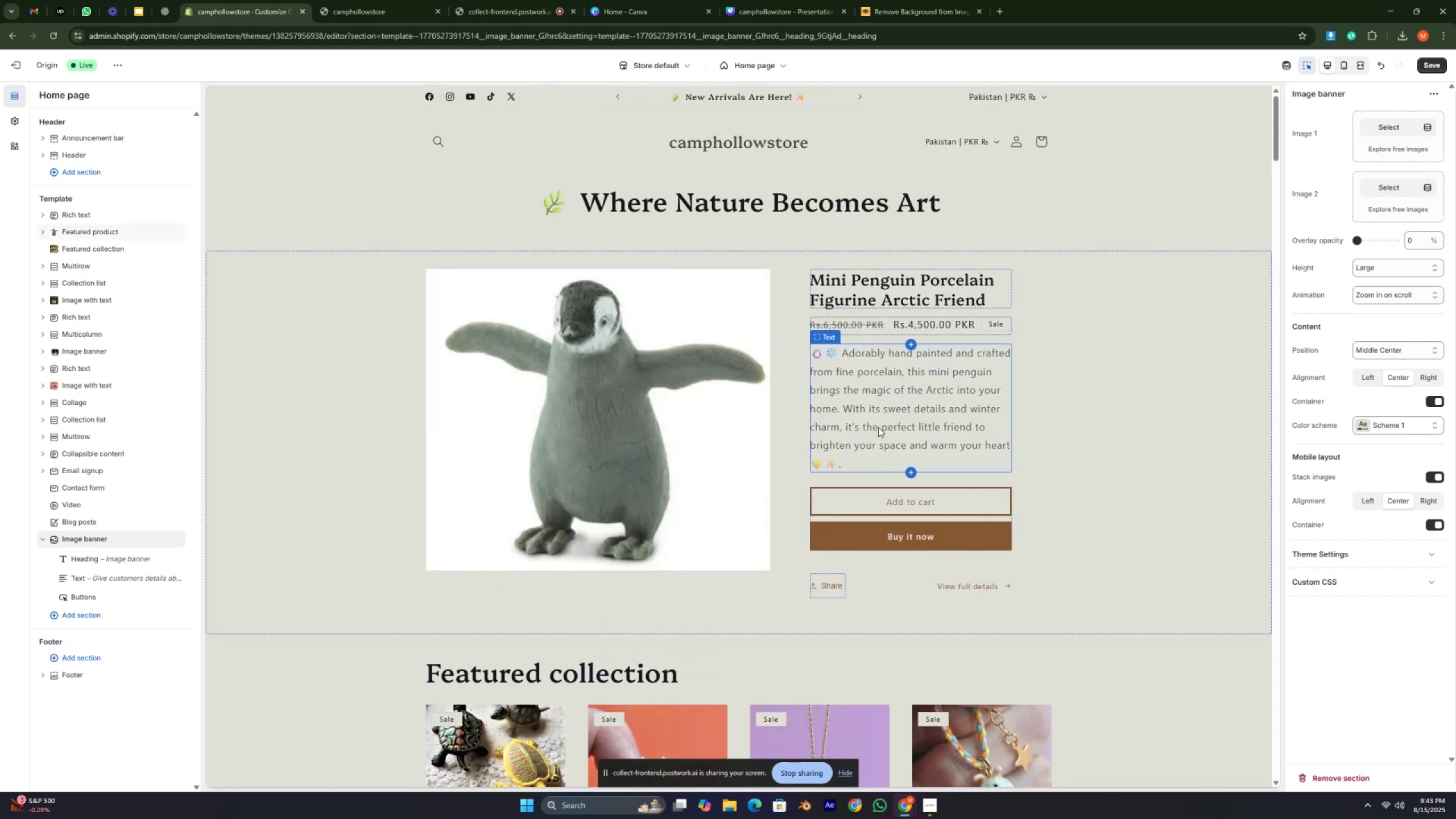 
wait(13.23)
 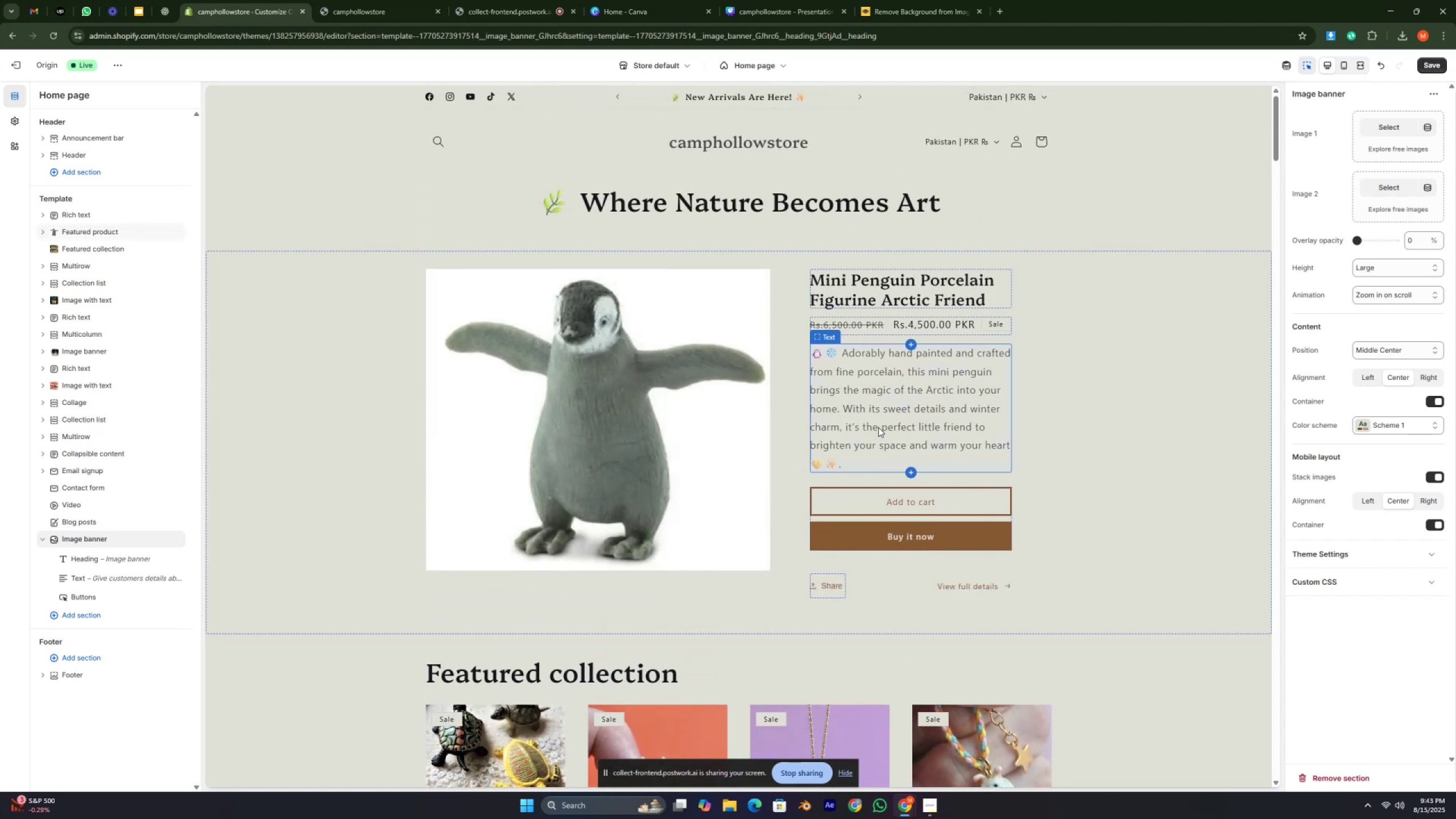 
scroll: coordinate [899, 484], scroll_direction: down, amount: 13.0
 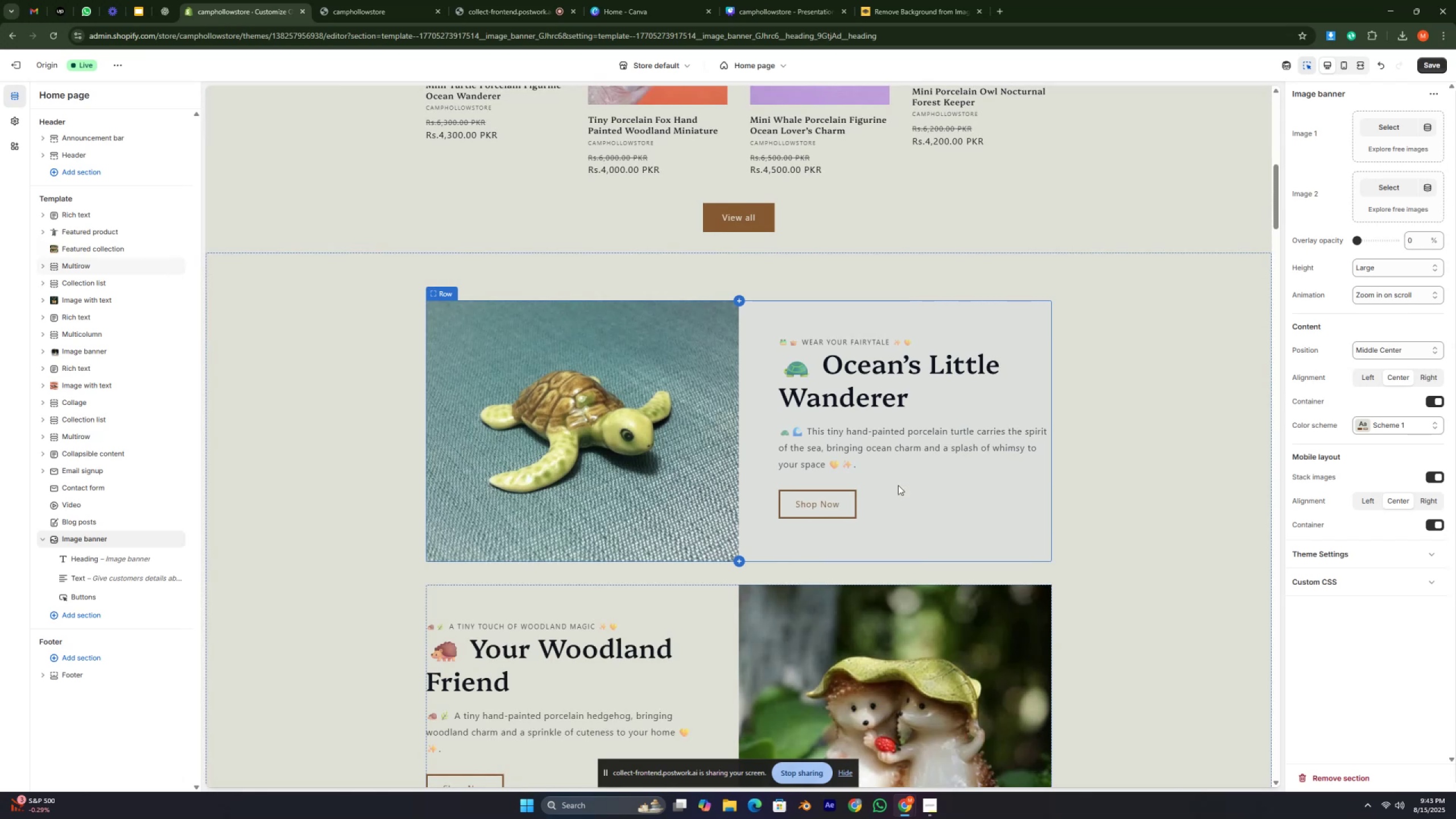 
wait(10.87)
 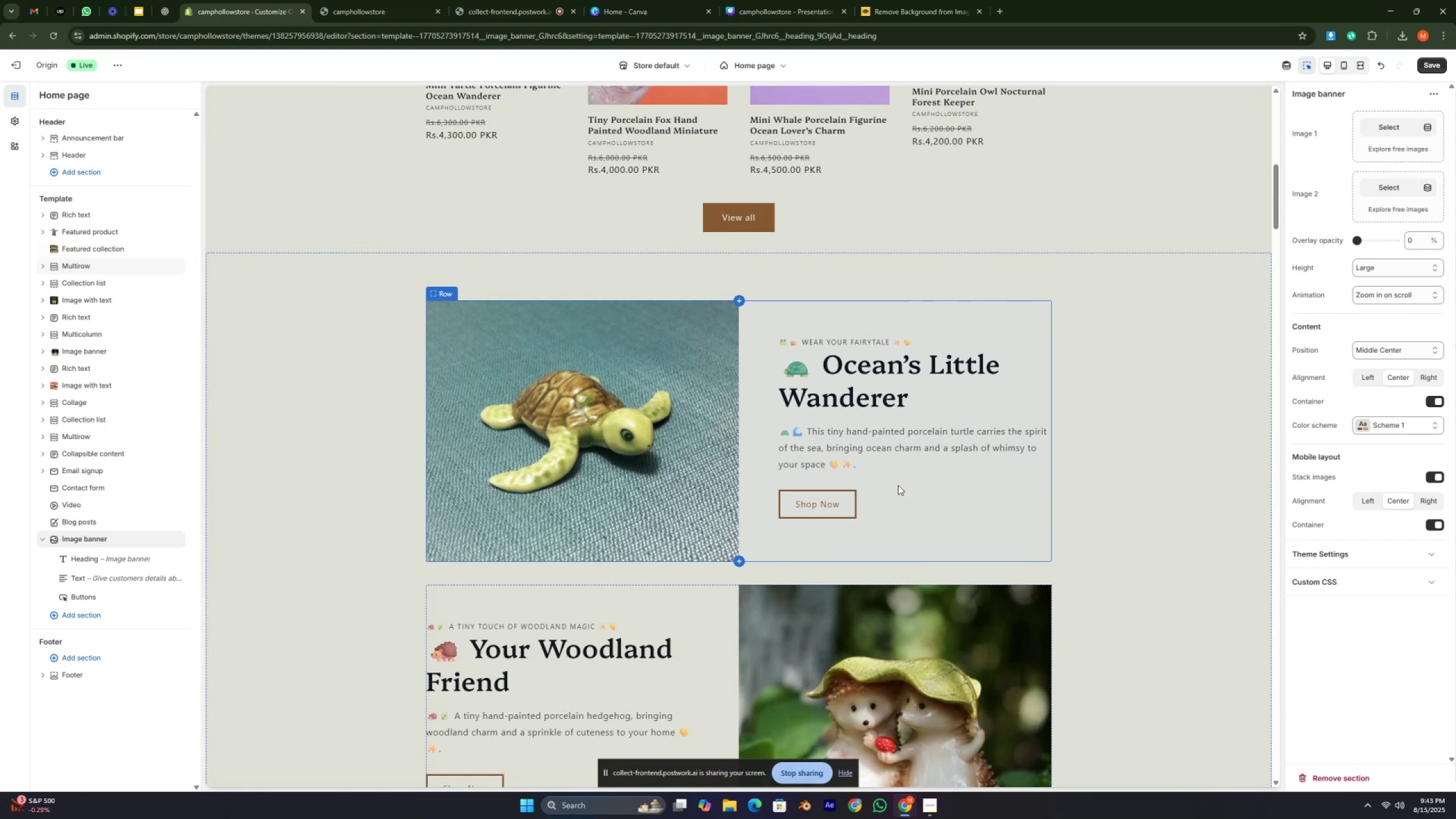 
scroll: coordinate [896, 518], scroll_direction: down, amount: 7.0
 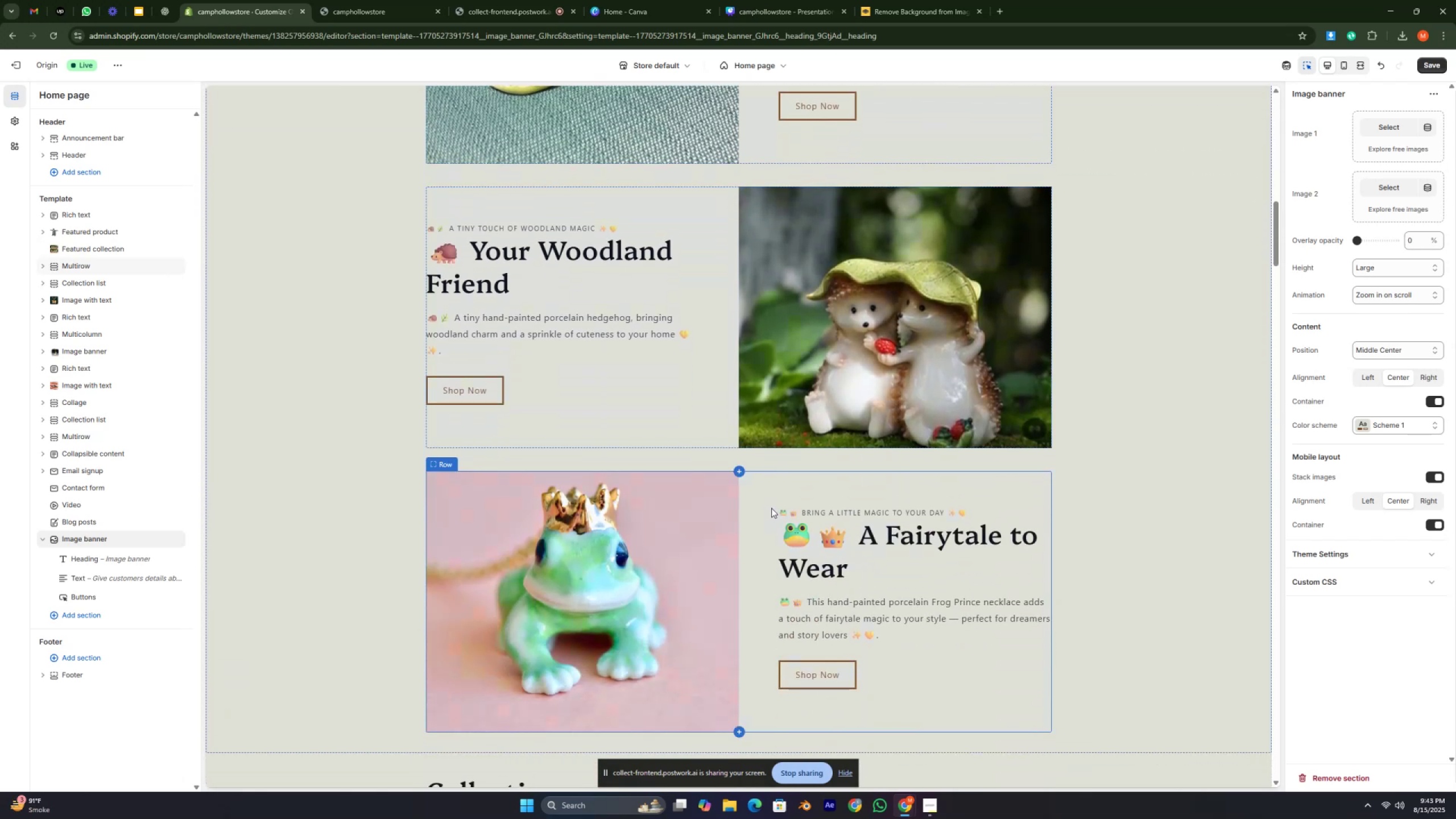 
left_click_drag(start_coordinate=[771, 508], to_coordinate=[967, 506])
 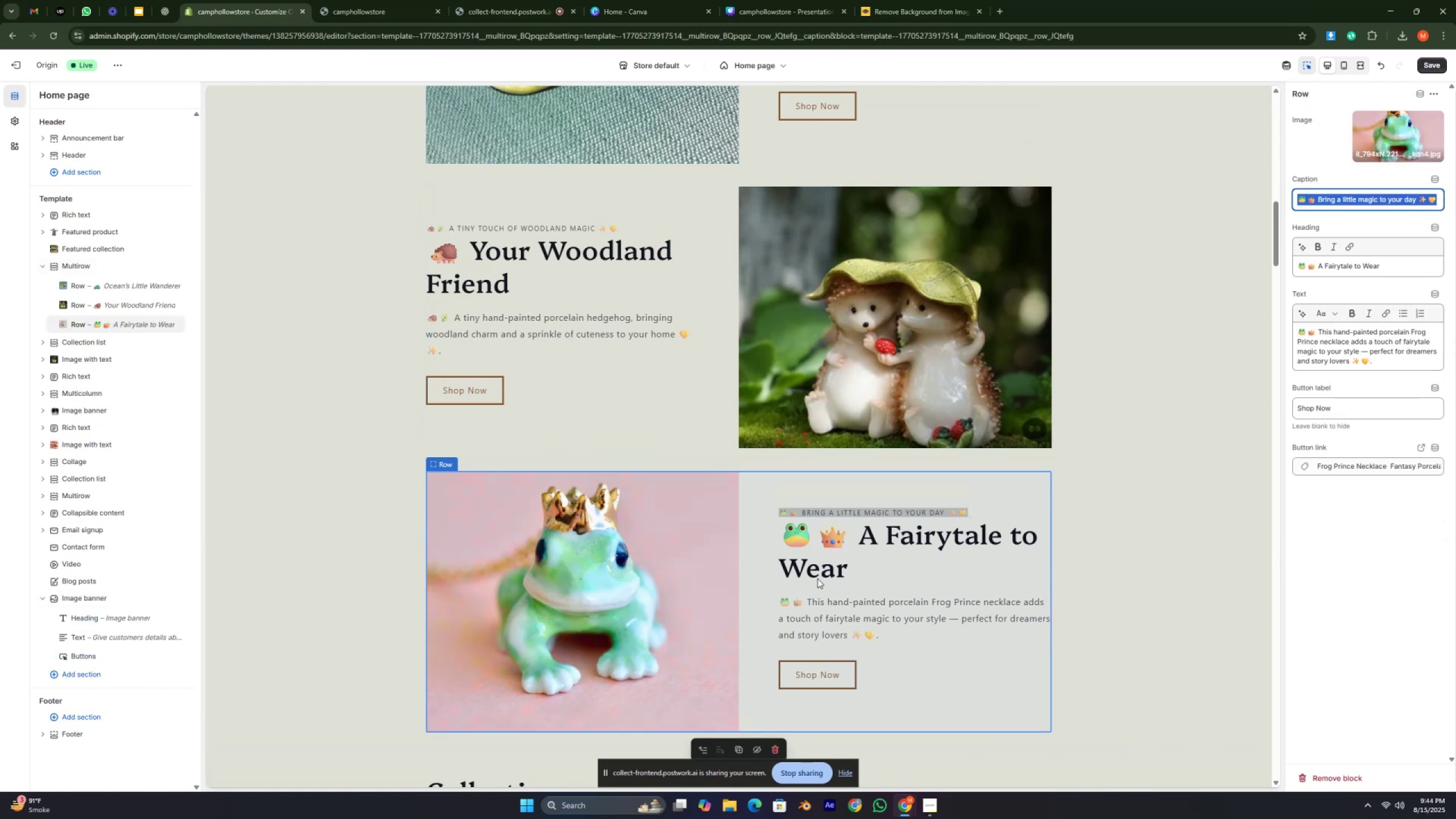 
left_click([810, 570])
 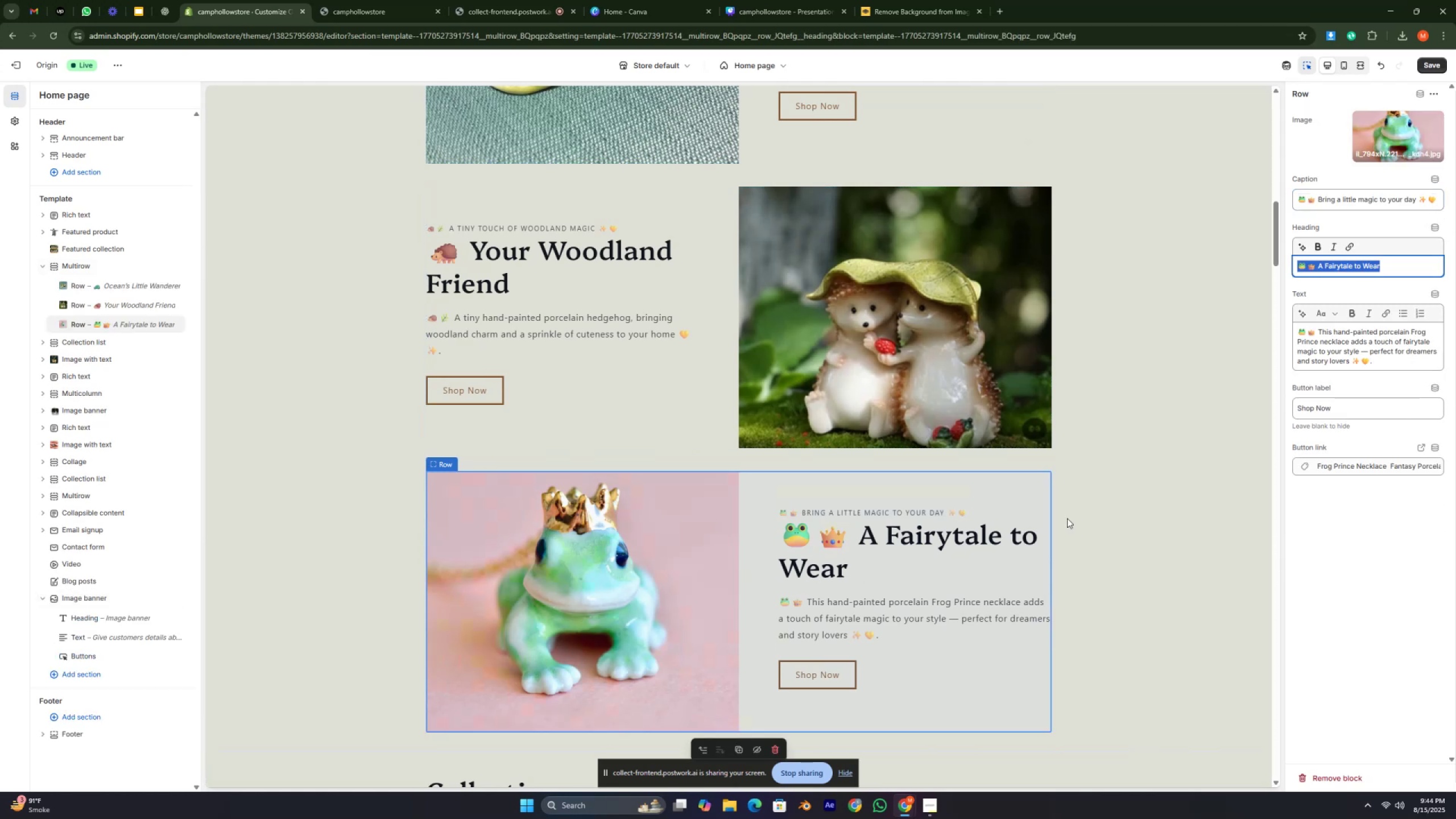 
left_click([1091, 510])
 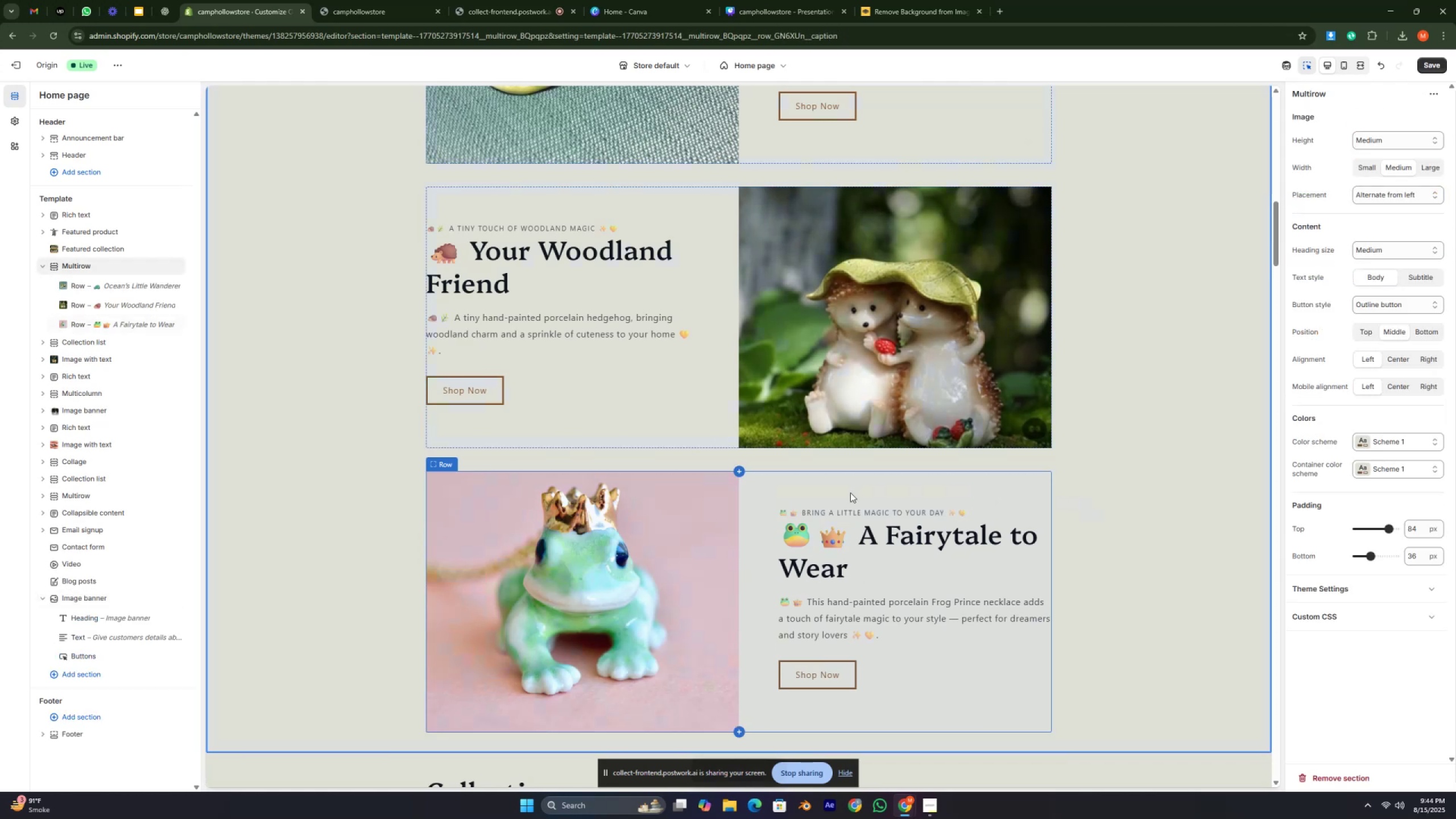 
left_click([704, 389])
 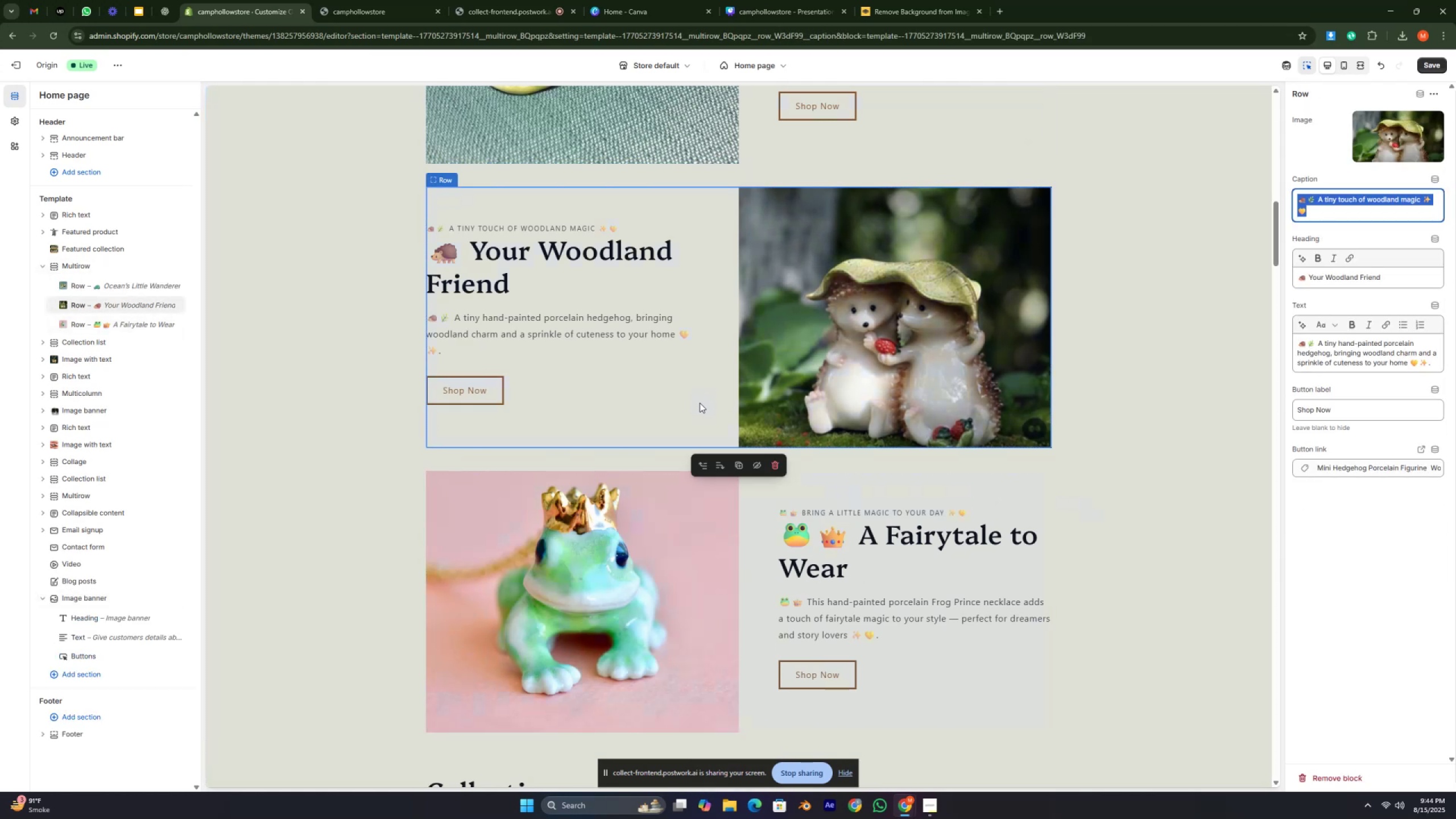 
scroll: coordinate [693, 432], scroll_direction: down, amount: 6.0
 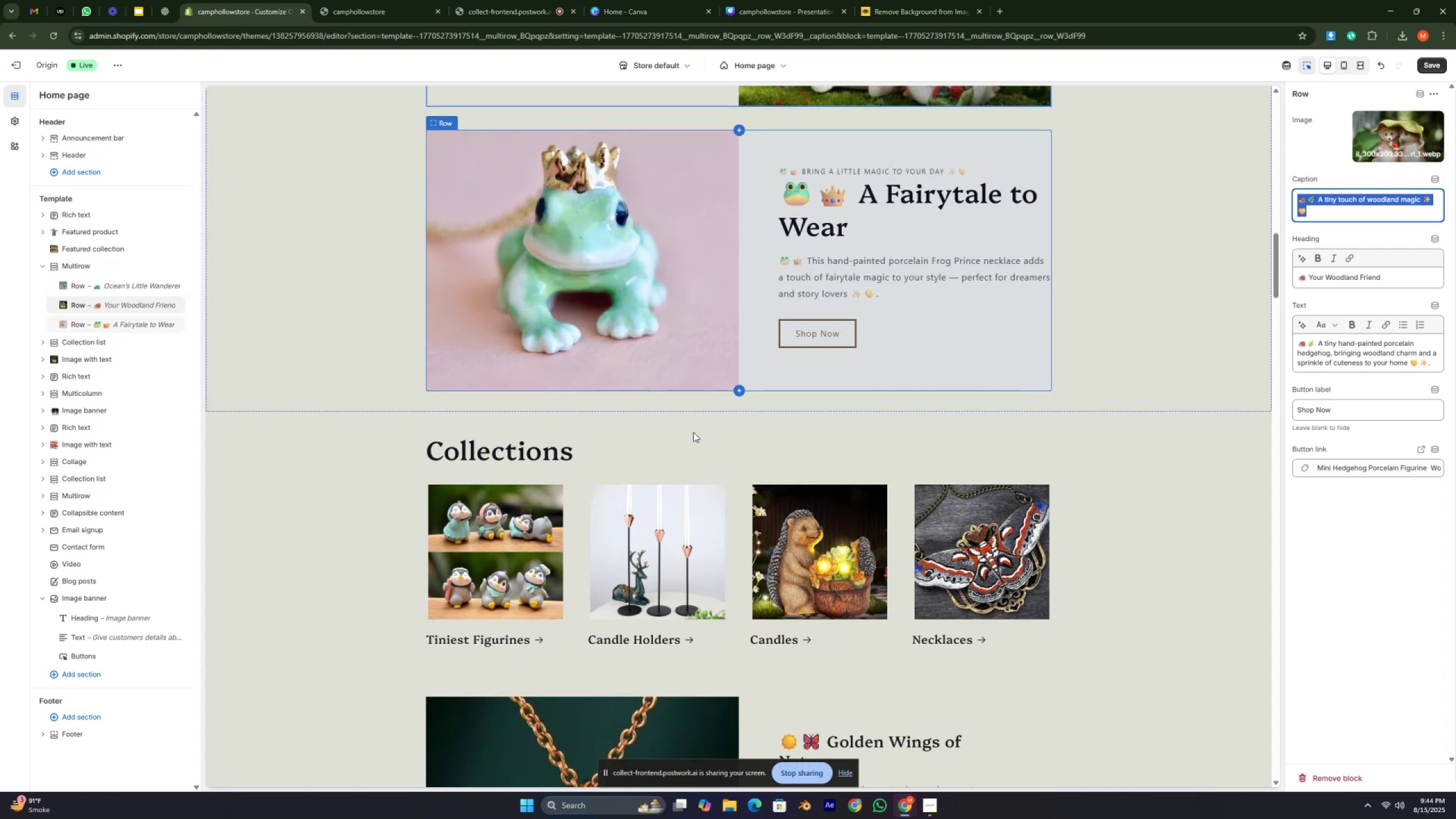 
wait(10.54)
 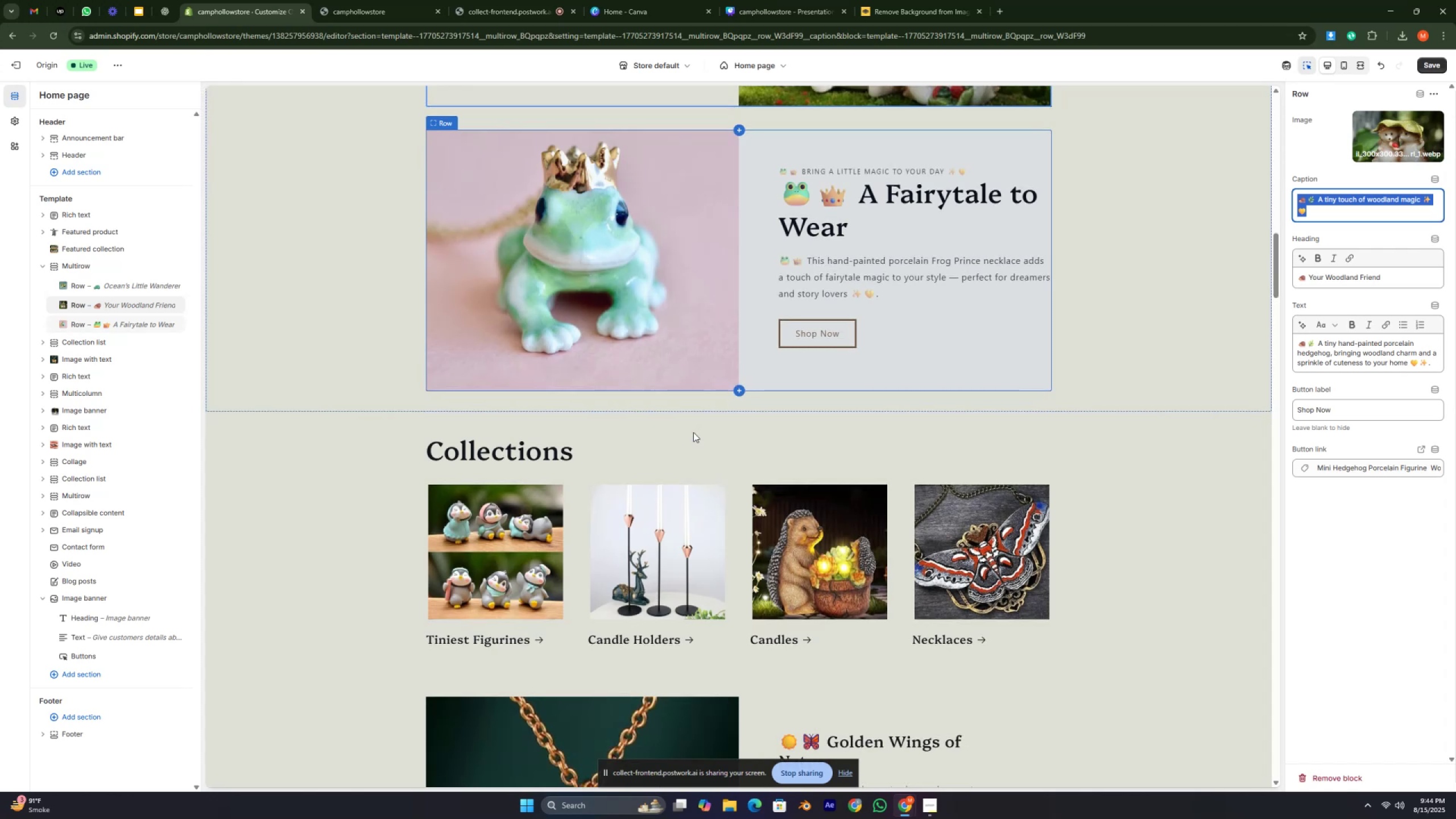 
scroll: coordinate [700, 640], scroll_direction: down, amount: 3.0
 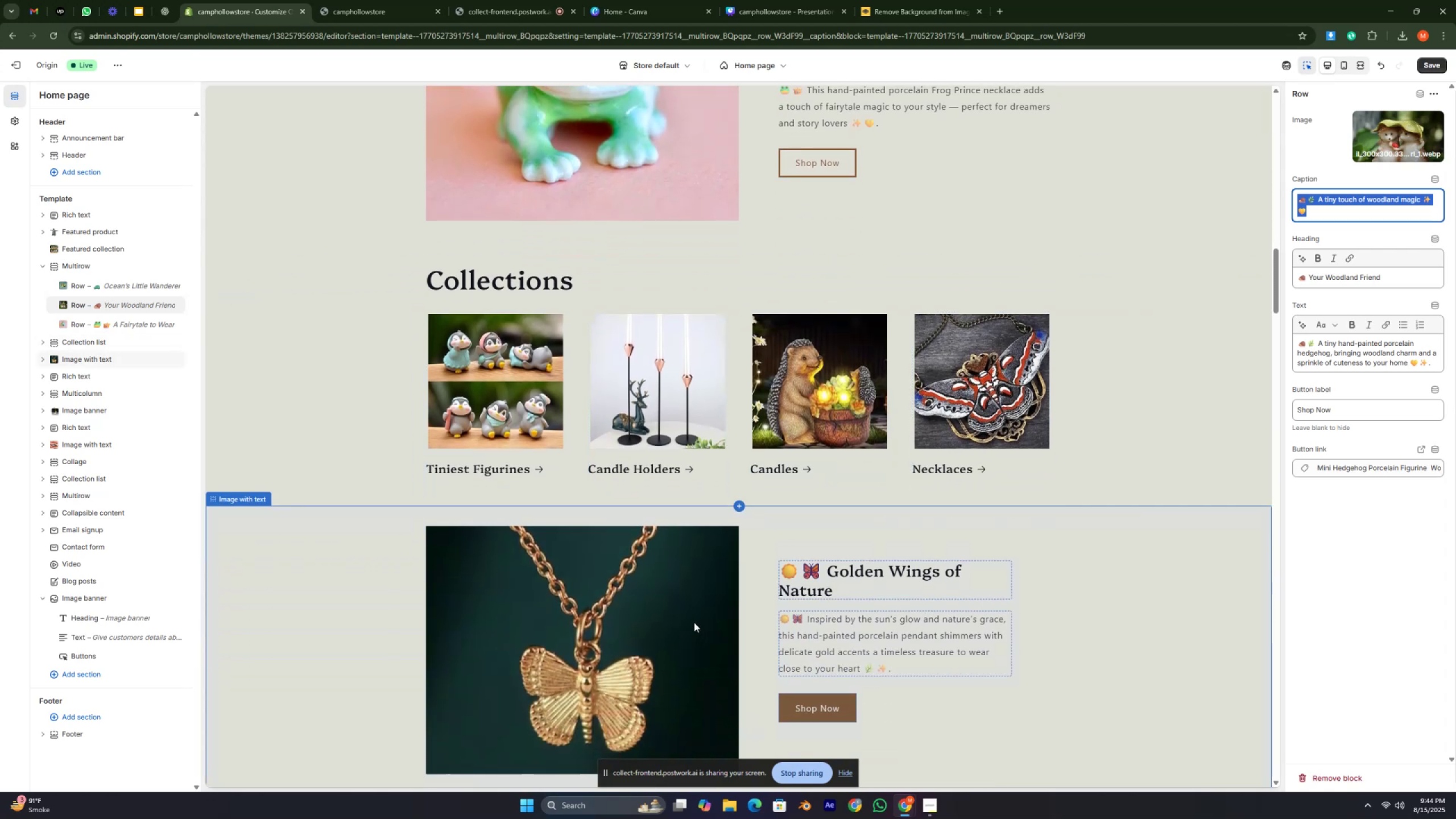 
left_click([688, 619])
 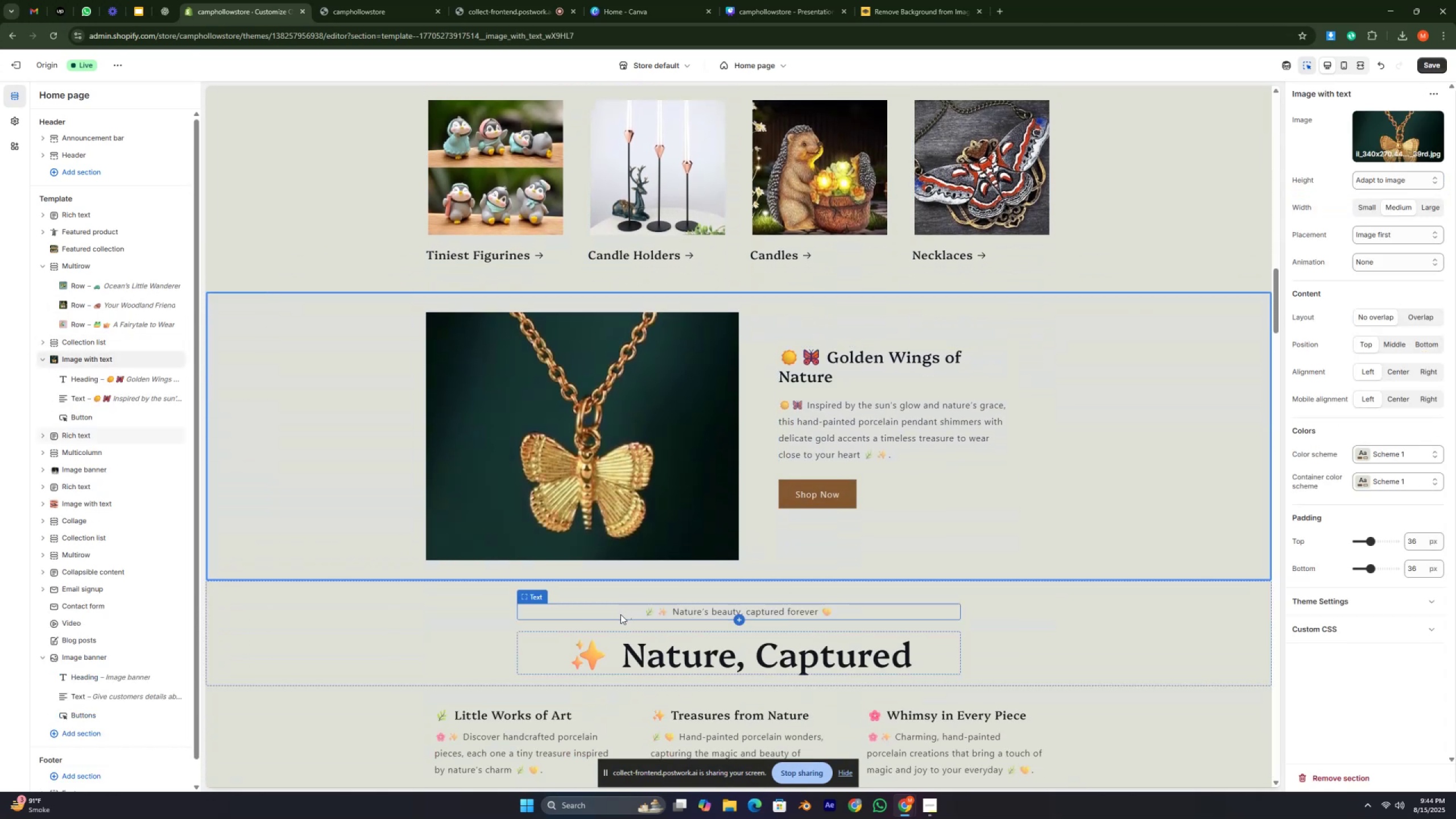 
wait(9.82)
 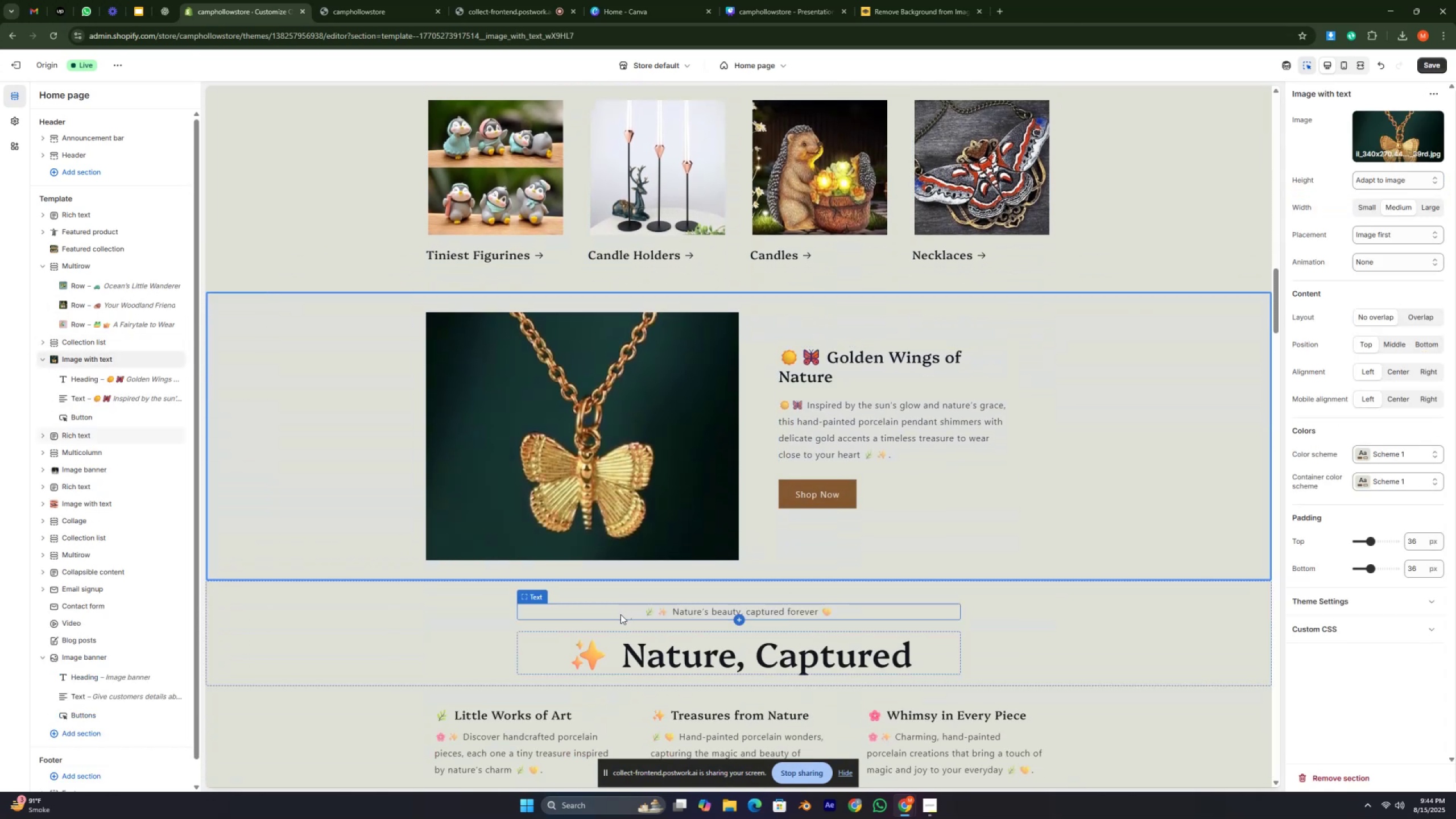 
scroll: coordinate [613, 621], scroll_direction: down, amount: 2.0
 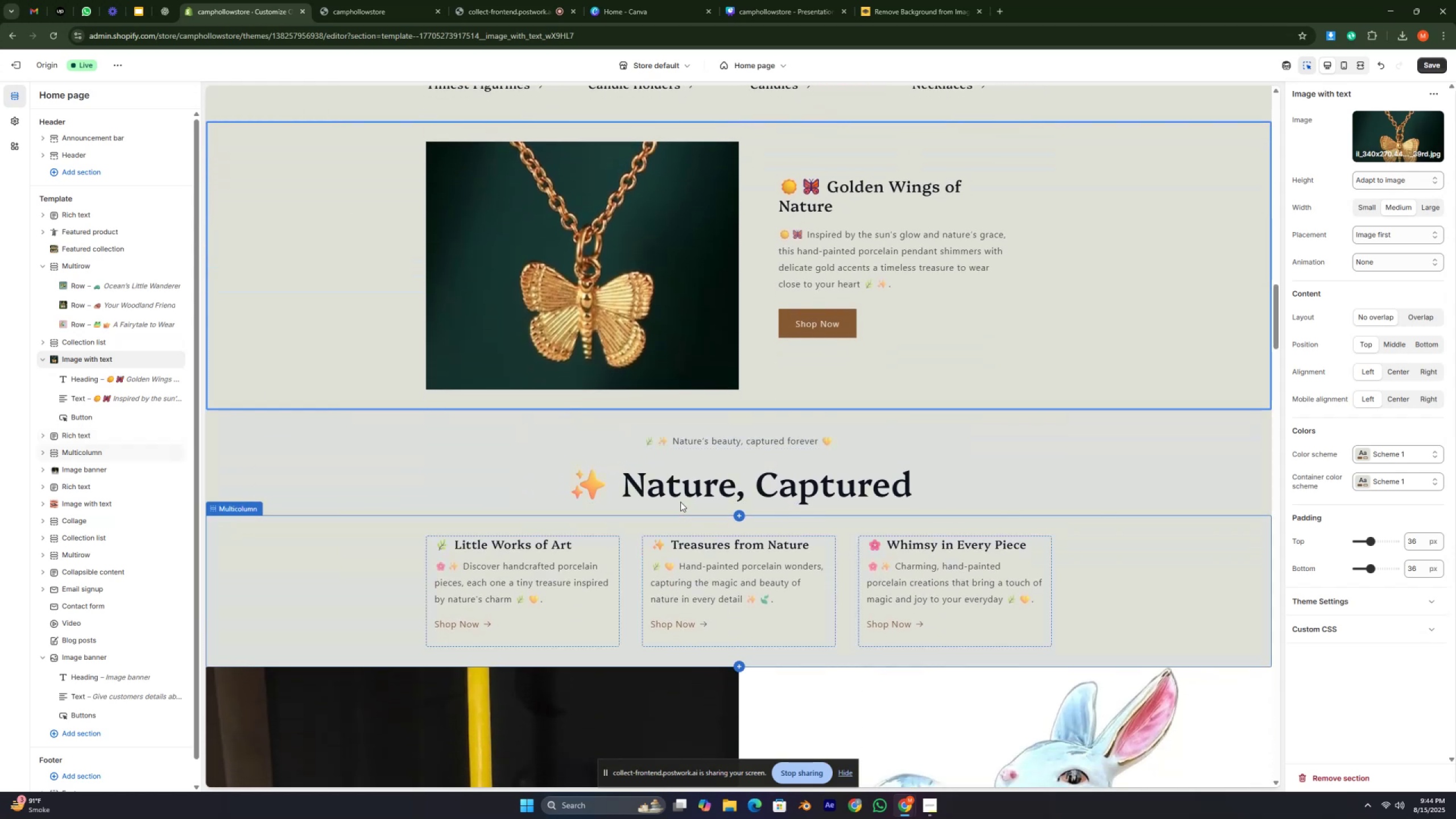 
left_click_drag(start_coordinate=[676, 494], to_coordinate=[671, 468])
 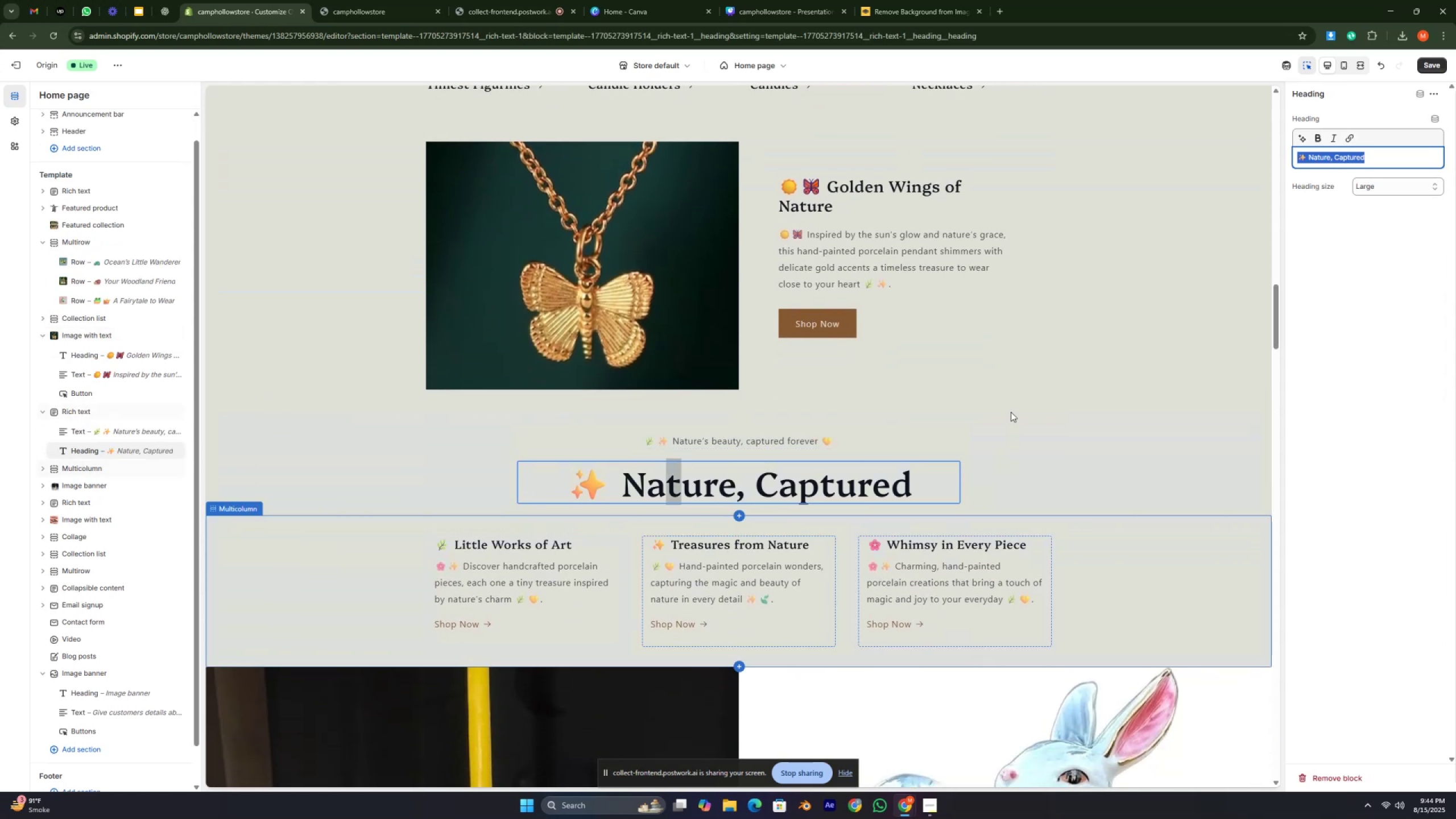 
left_click([1011, 450])
 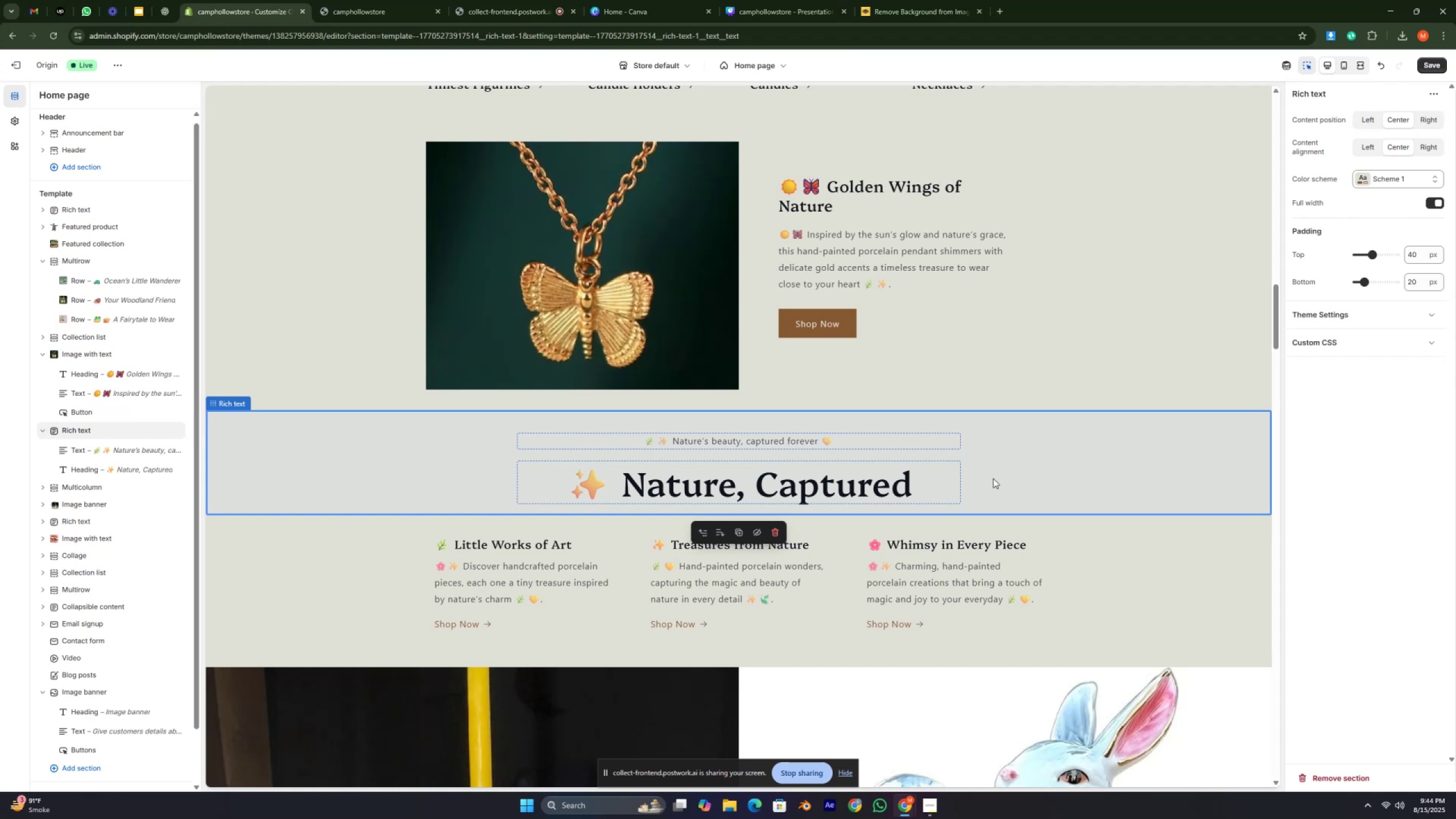 
wait(7.82)
 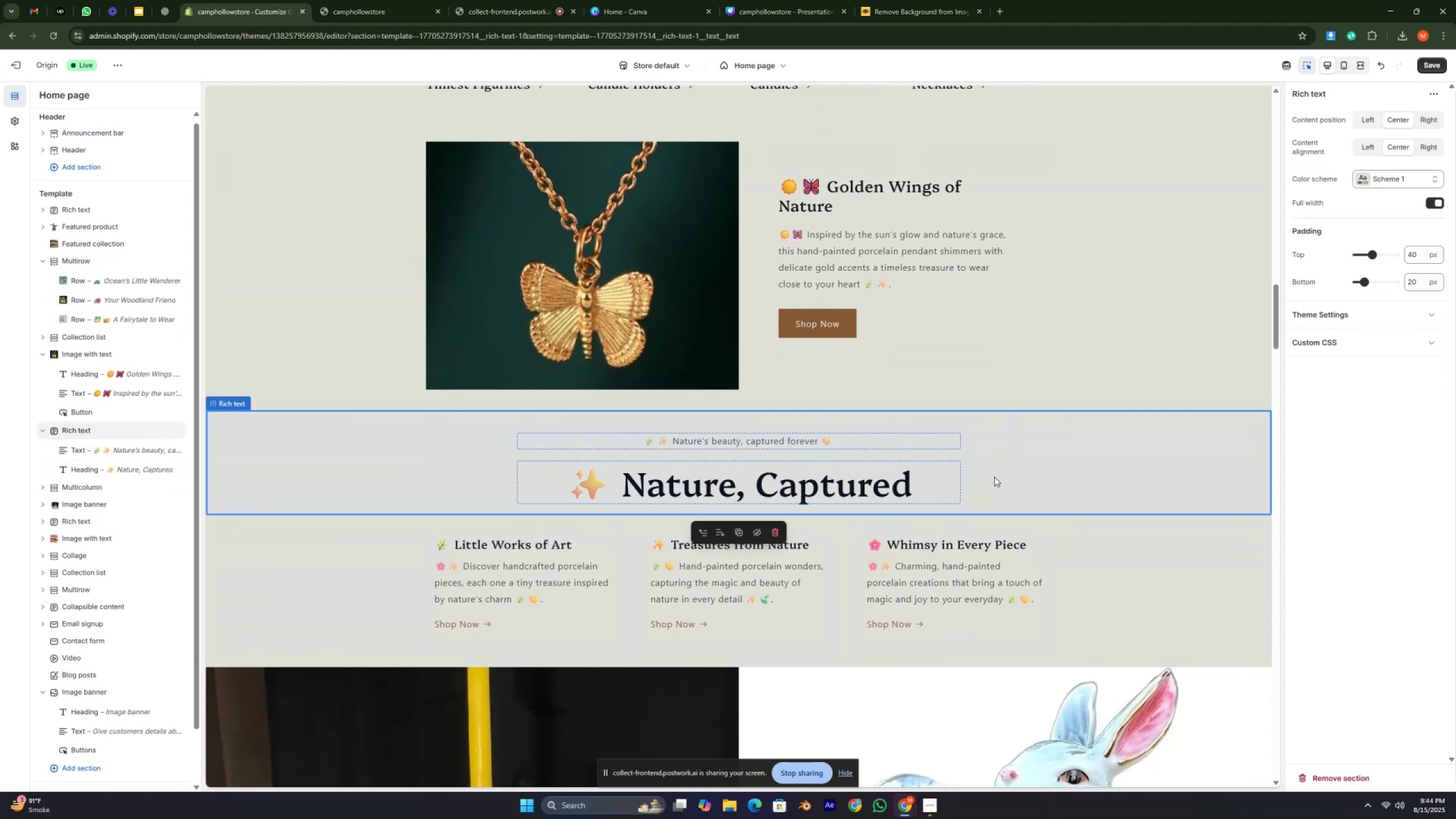 
scroll: coordinate [978, 492], scroll_direction: down, amount: 1.0
 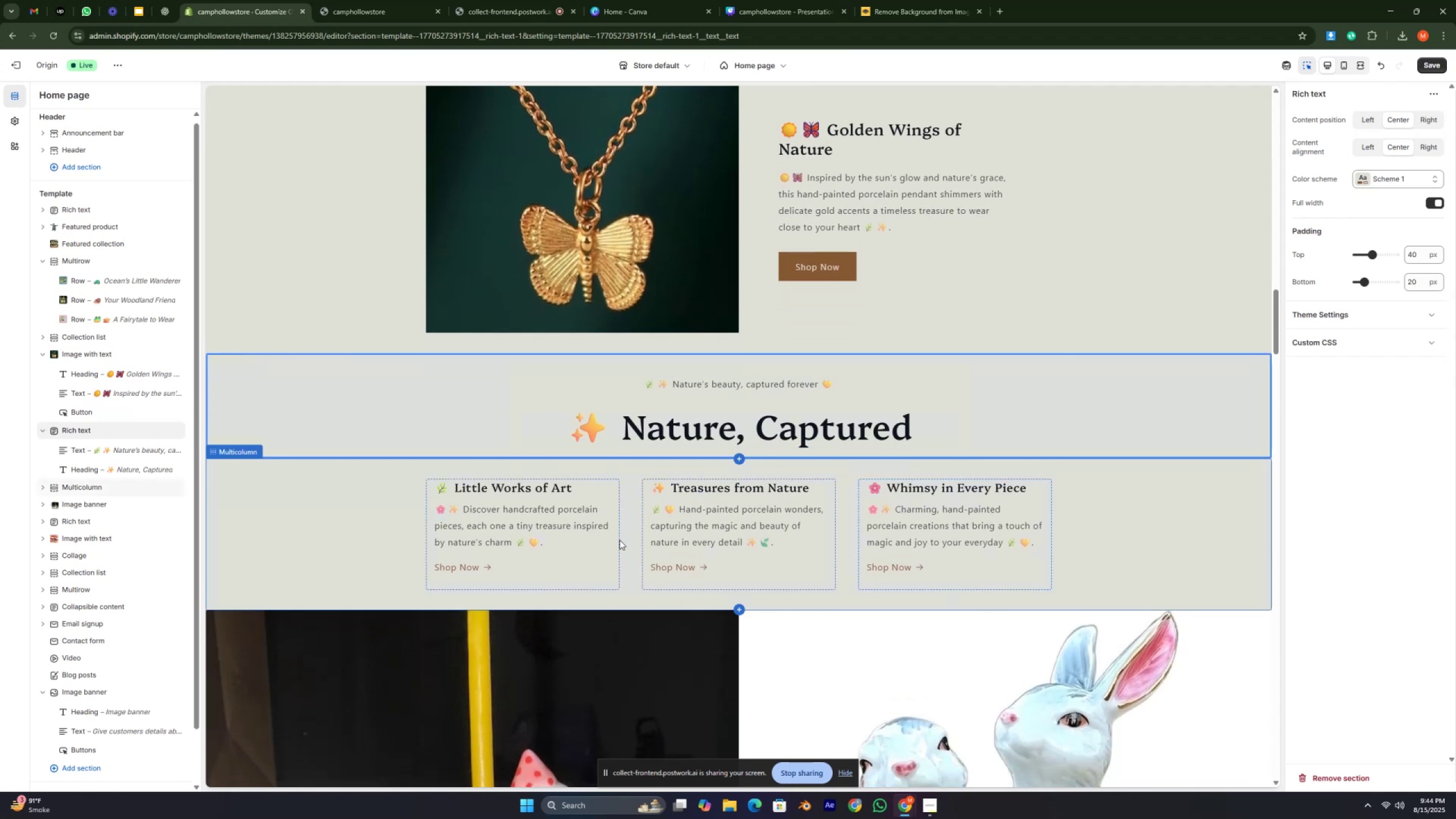 
left_click([564, 546])
 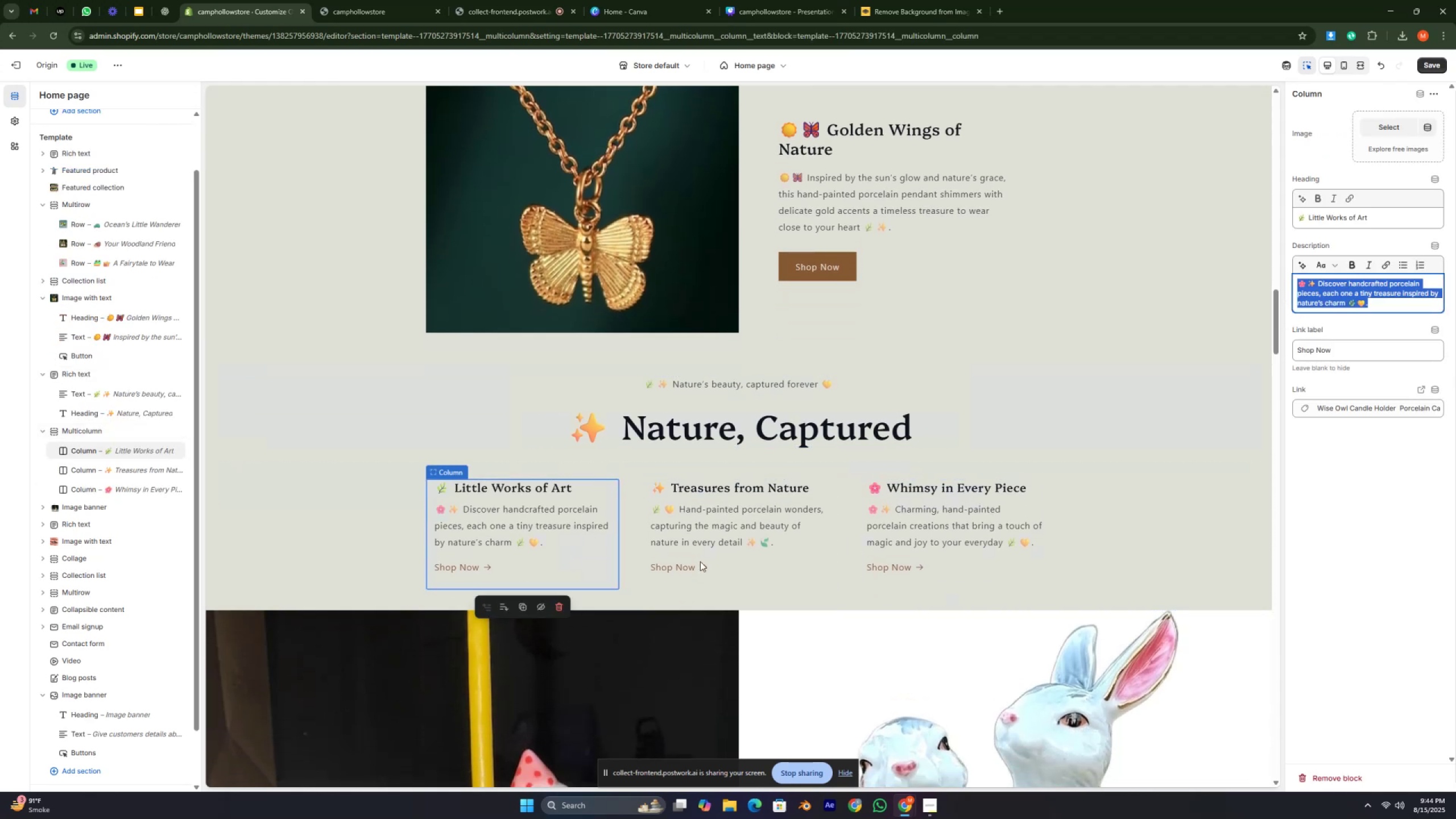 
left_click([703, 561])
 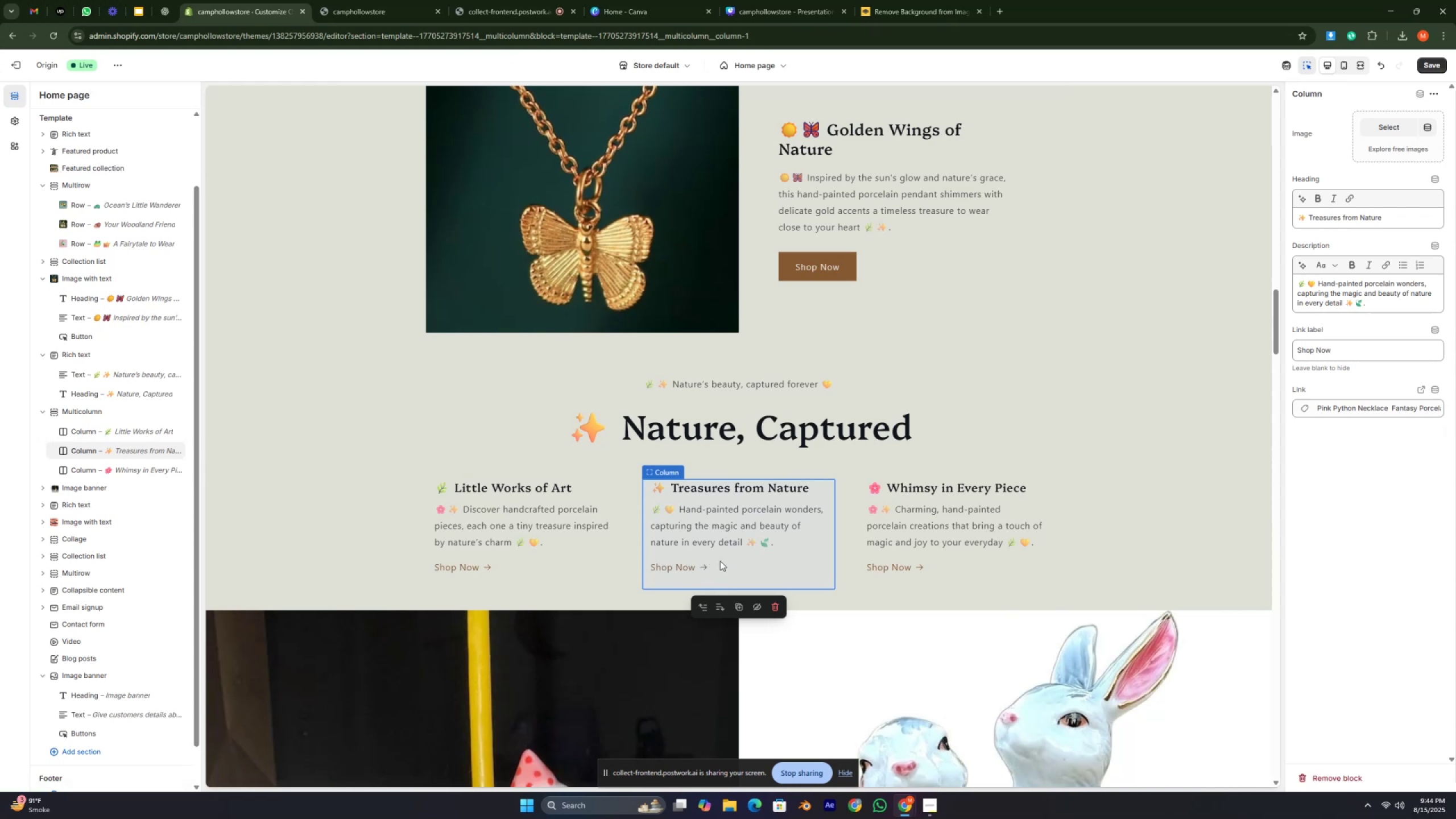 
wait(11.39)
 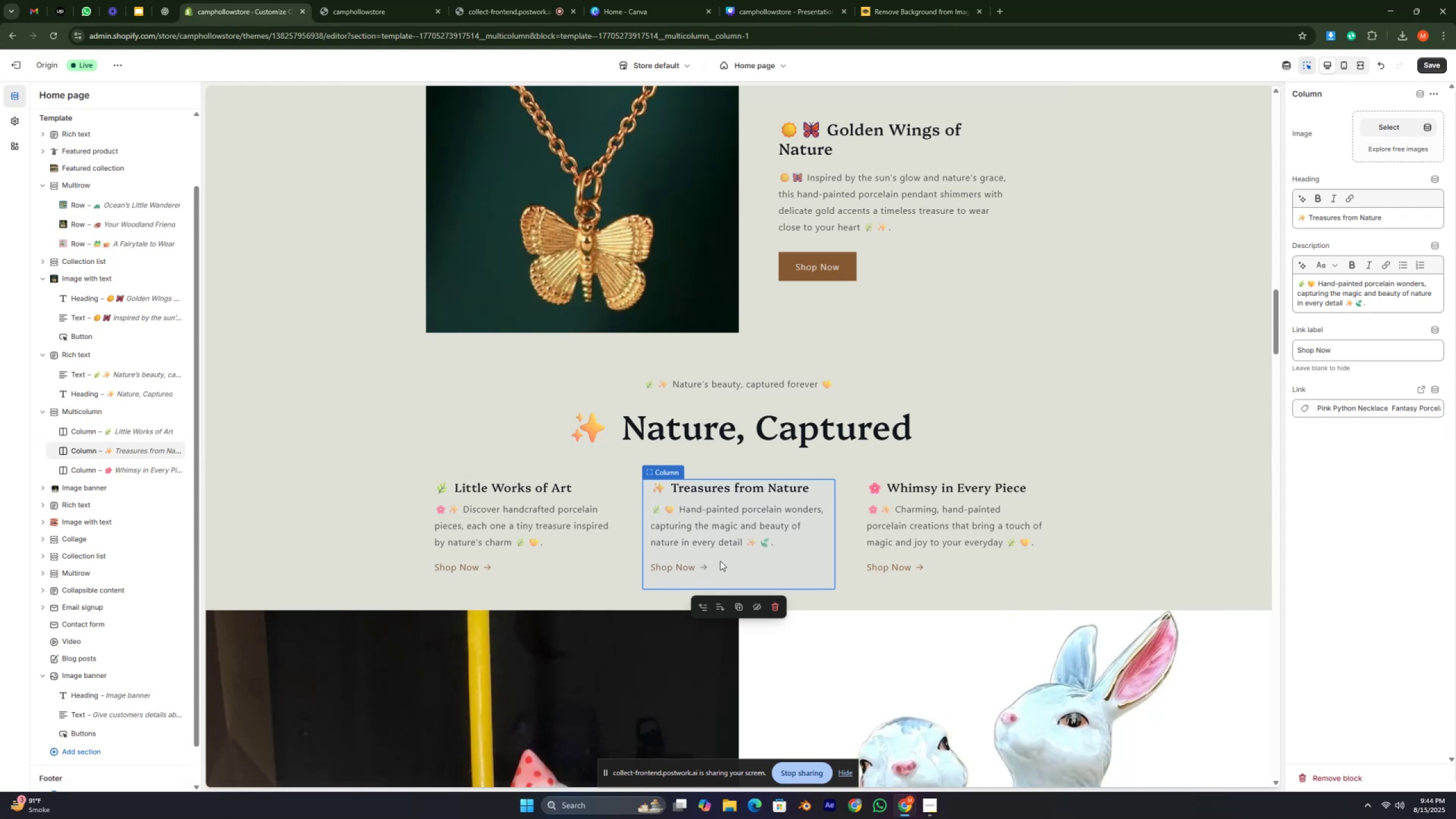 
scroll: coordinate [673, 596], scroll_direction: down, amount: 5.0
 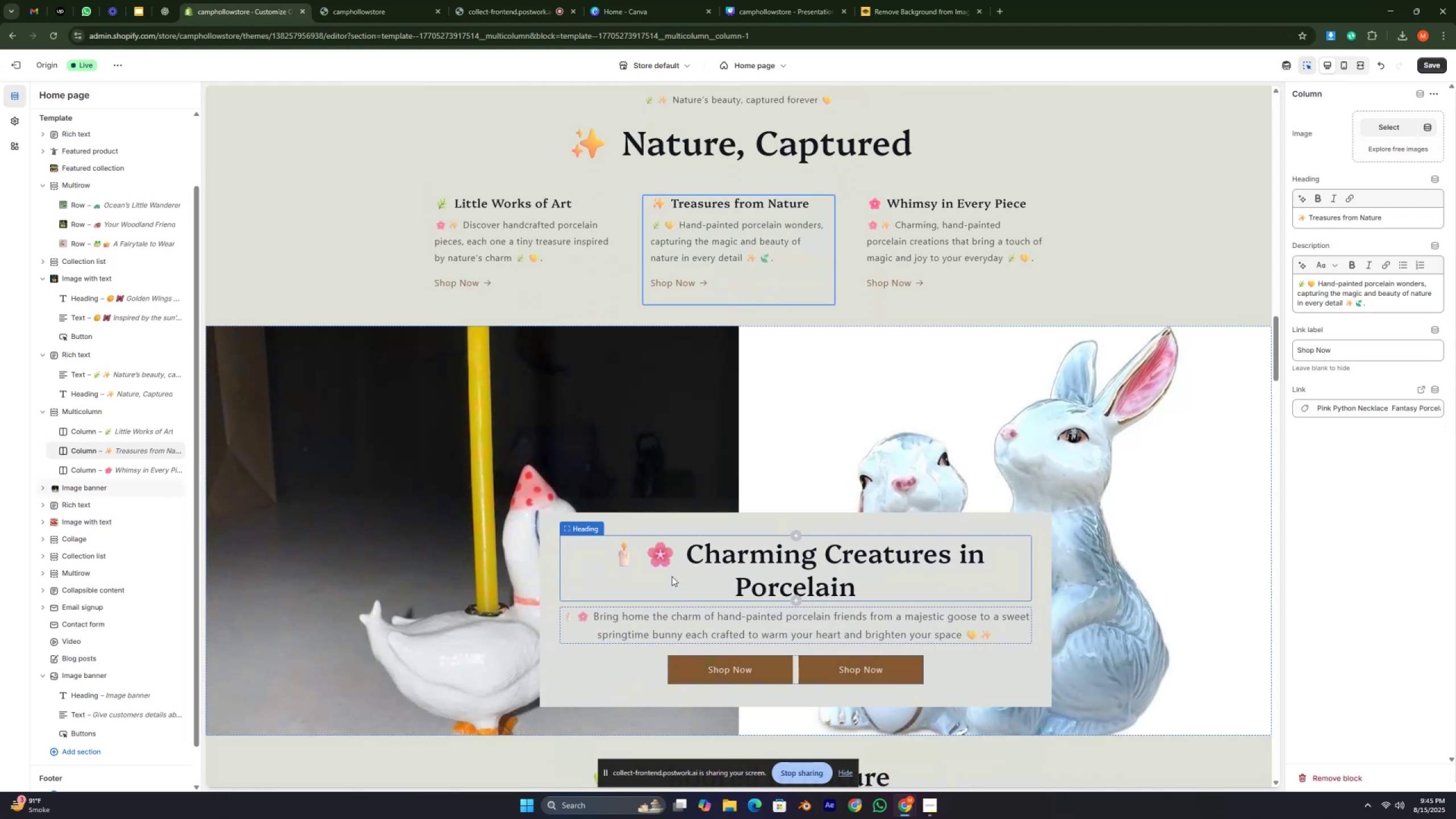 
left_click([626, 468])
 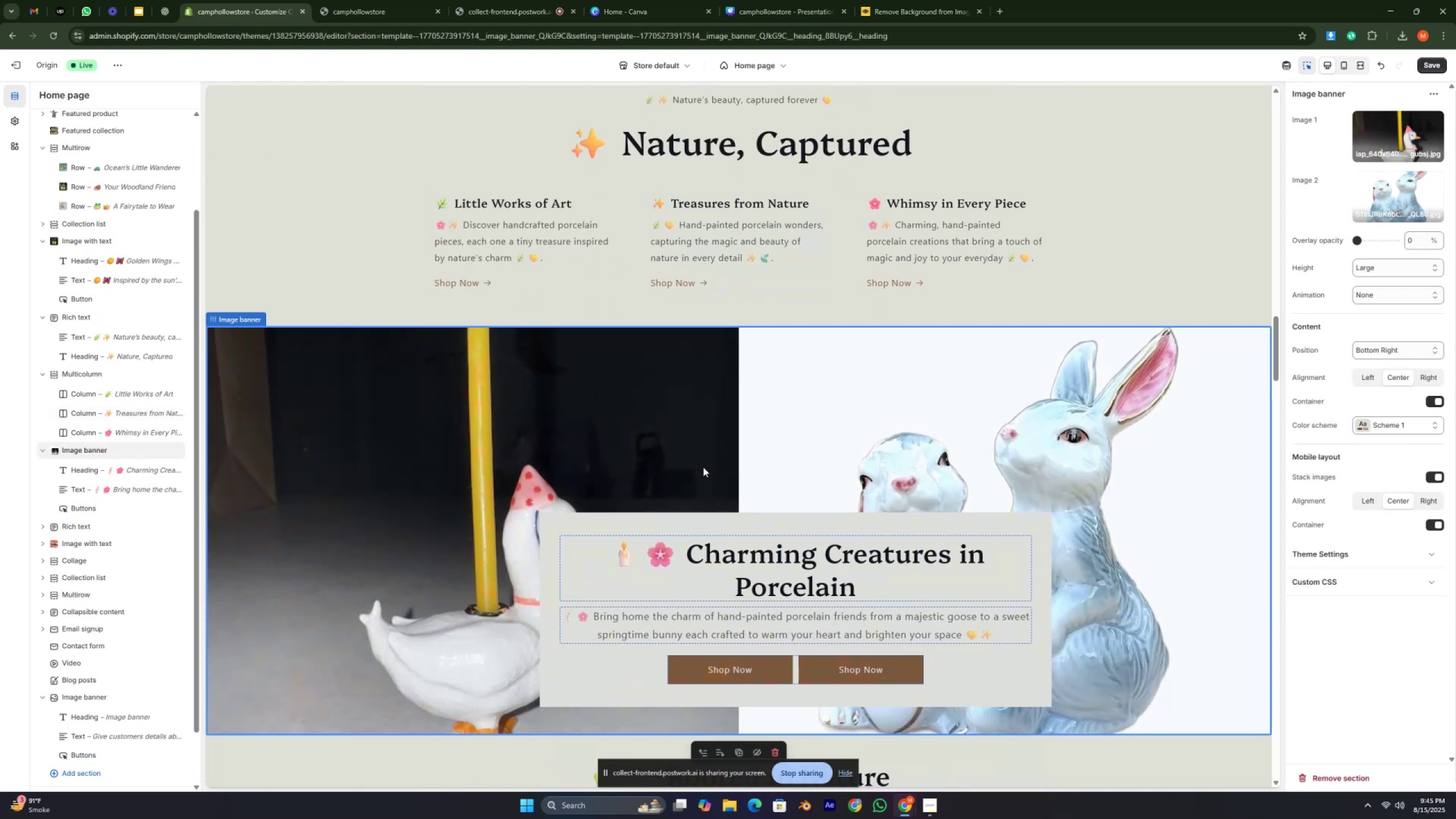 
scroll: coordinate [778, 516], scroll_direction: down, amount: 7.0
 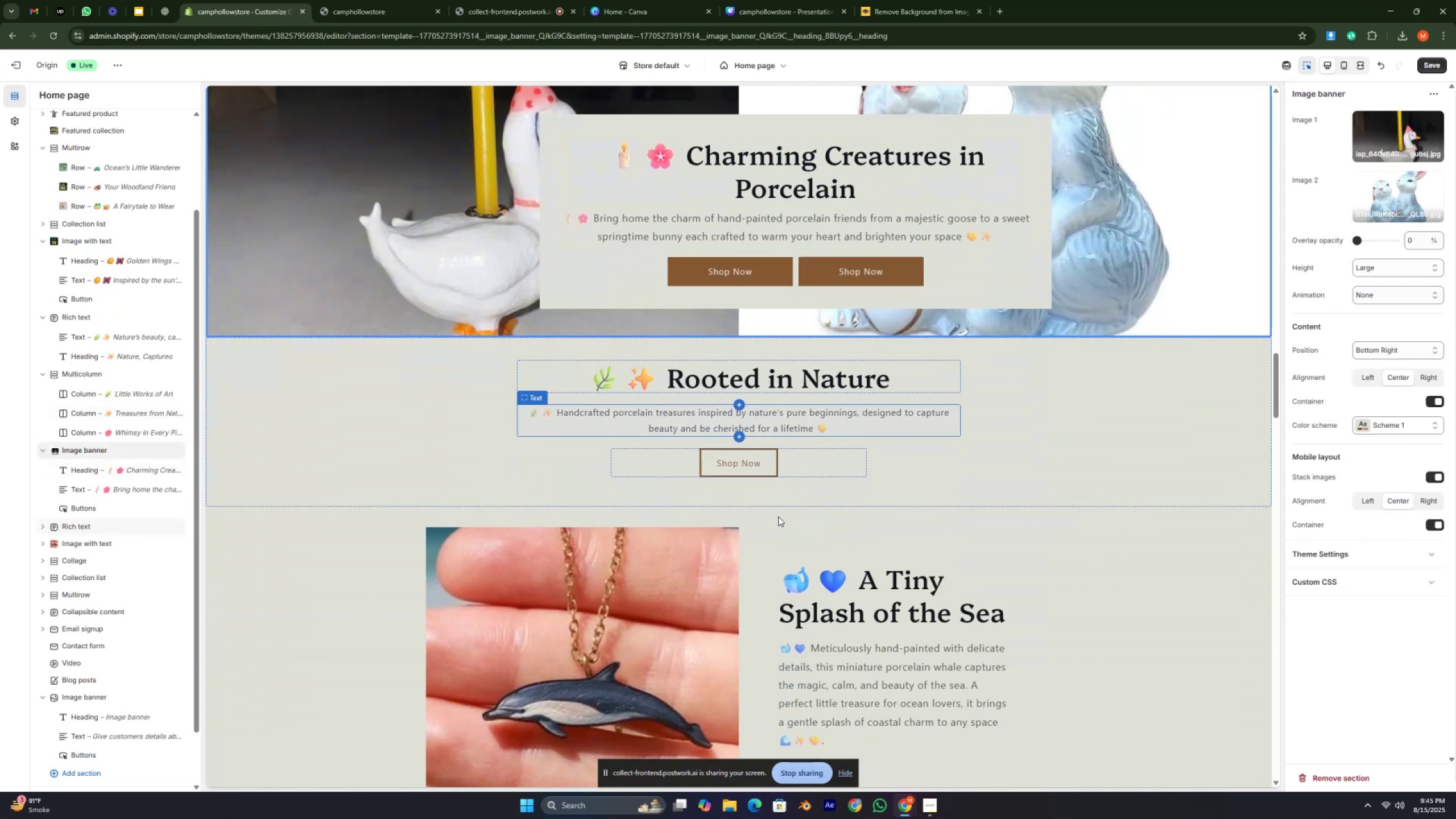 
scroll: coordinate [778, 516], scroll_direction: up, amount: 49.0
 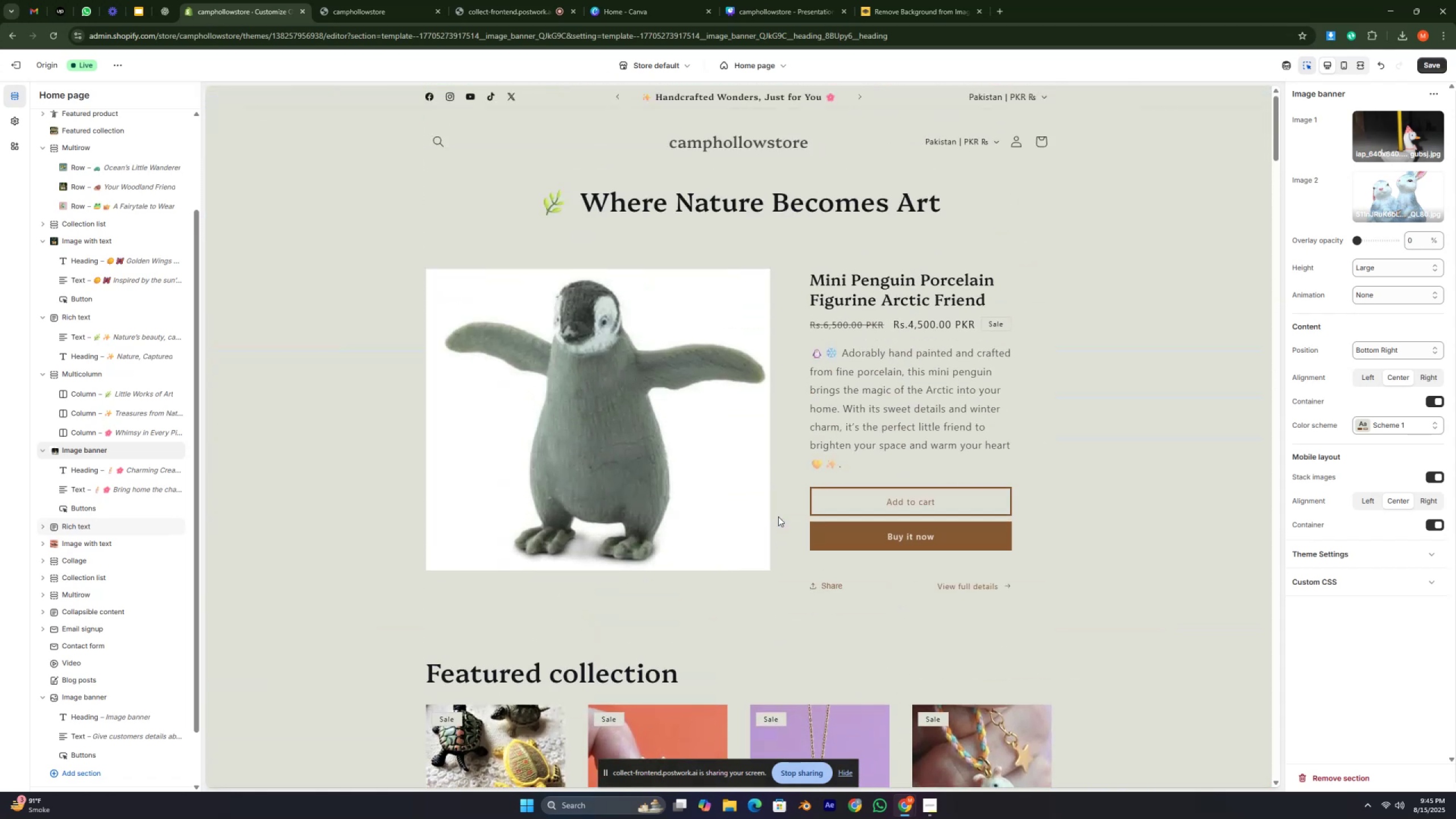 
scroll: coordinate [781, 536], scroll_direction: down, amount: 3.0
 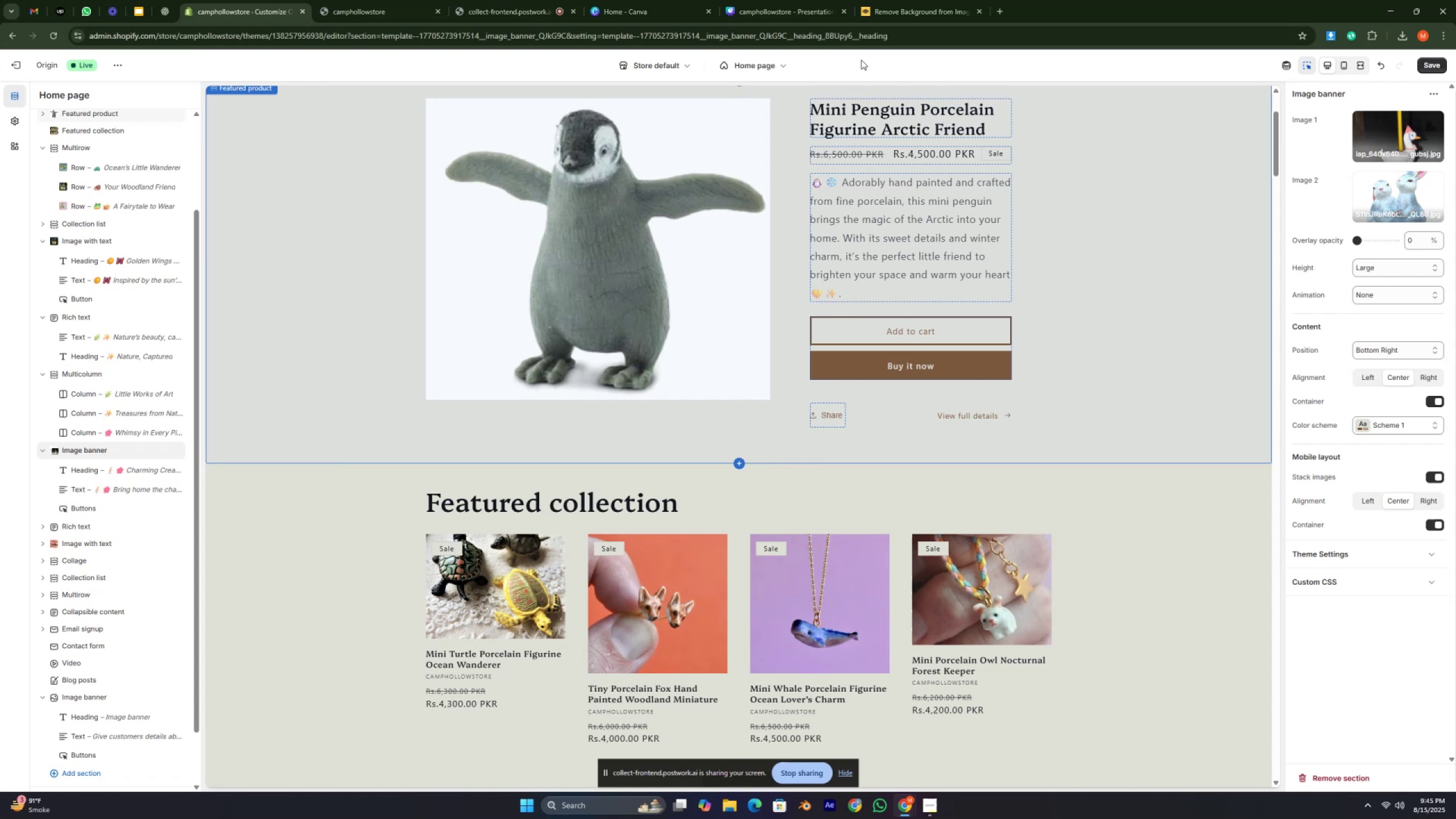 
left_click([753, 7])
 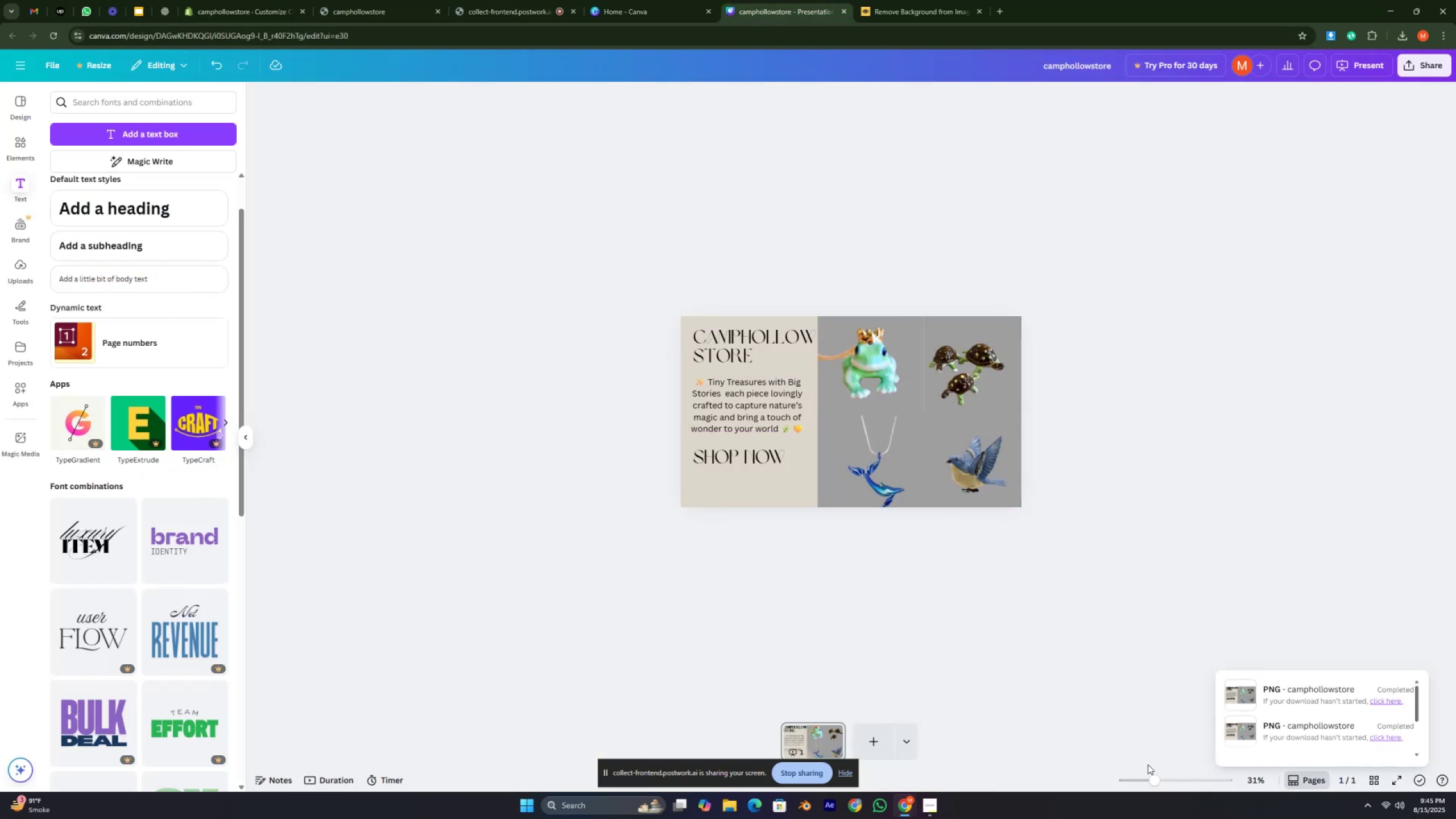 
left_click_drag(start_coordinate=[1156, 776], to_coordinate=[1167, 784])
 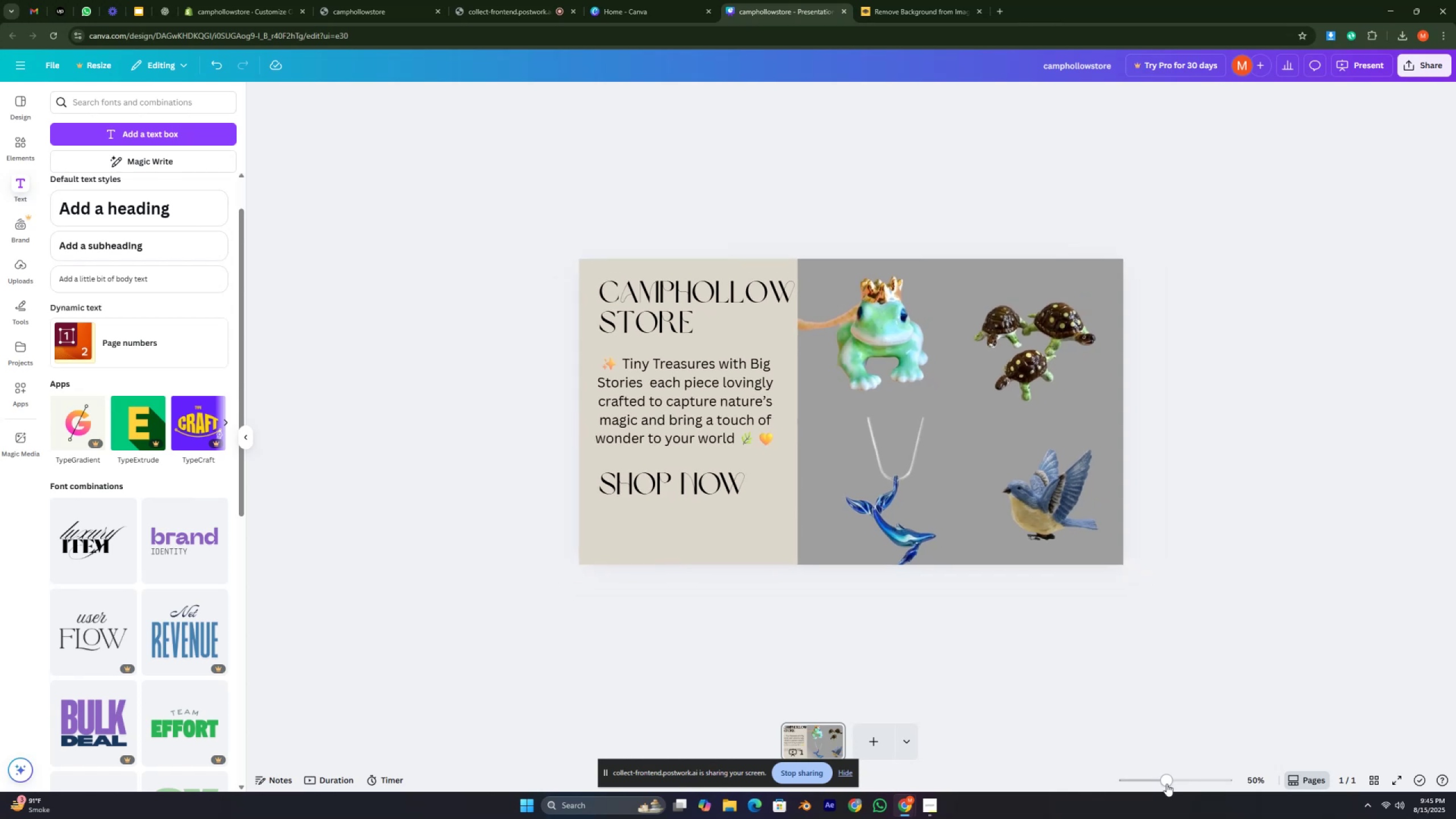 
key(Control+ControlLeft)
 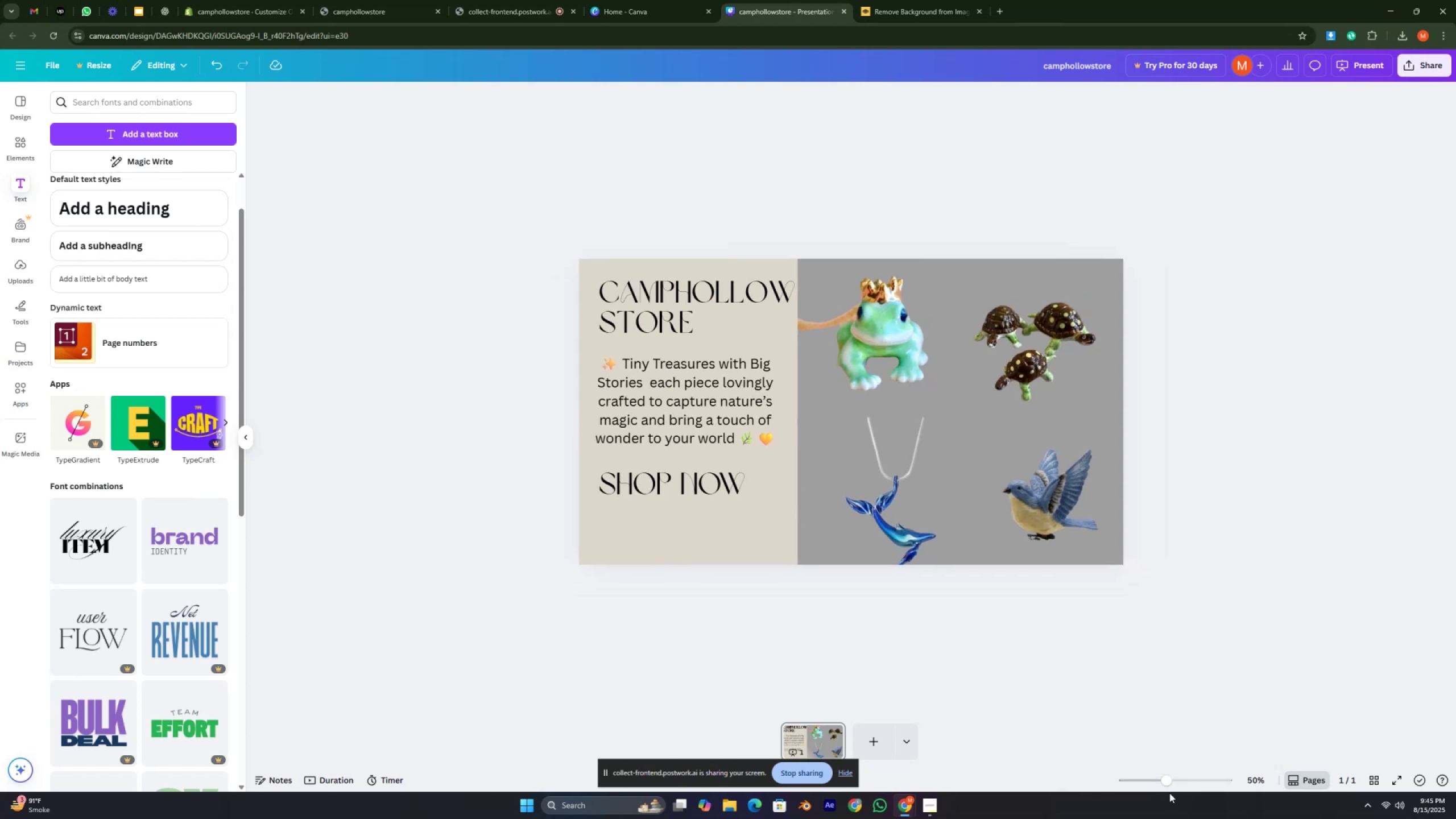 
key(Control+ControlLeft)
 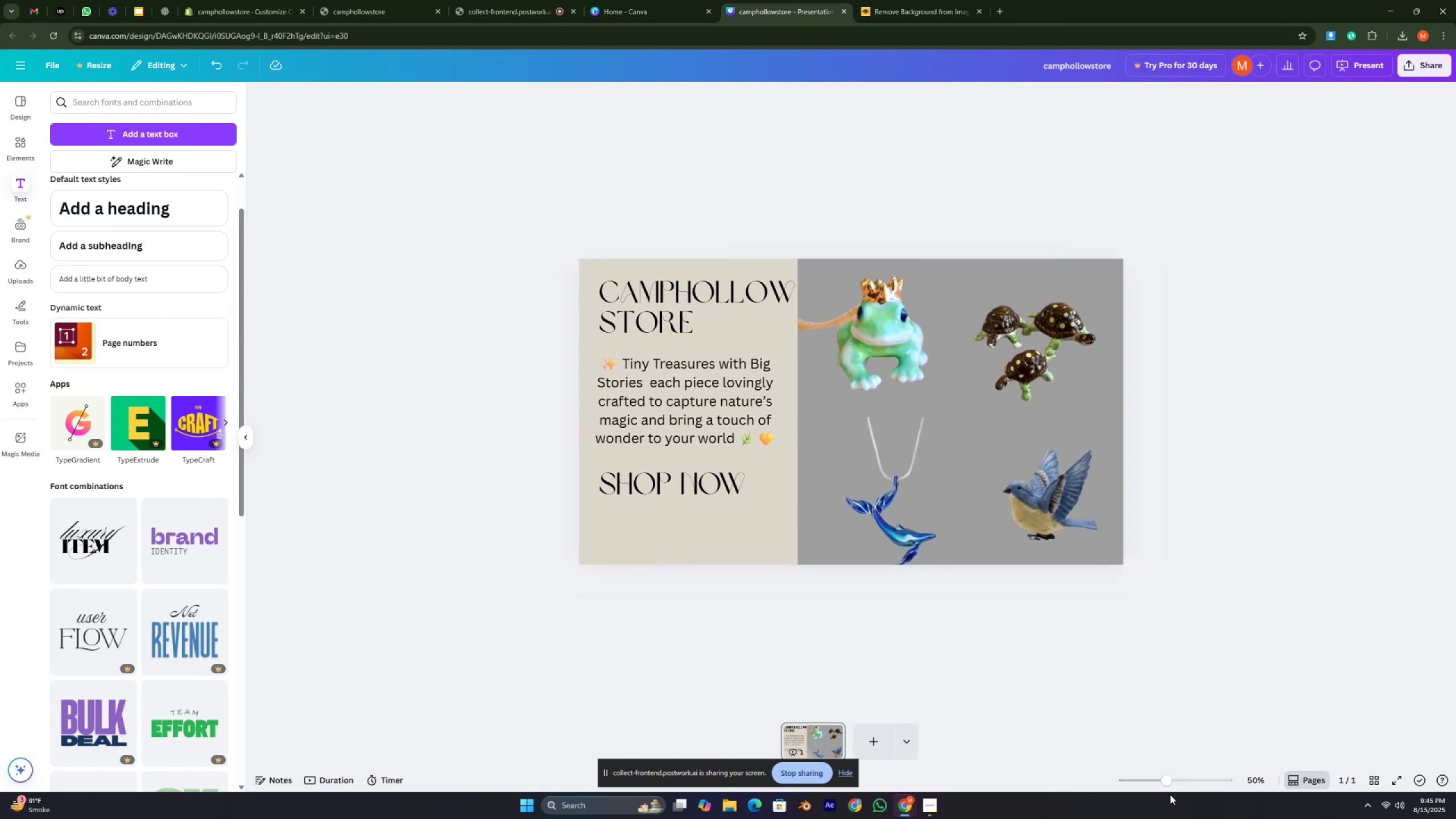 
key(Control+ControlLeft)
 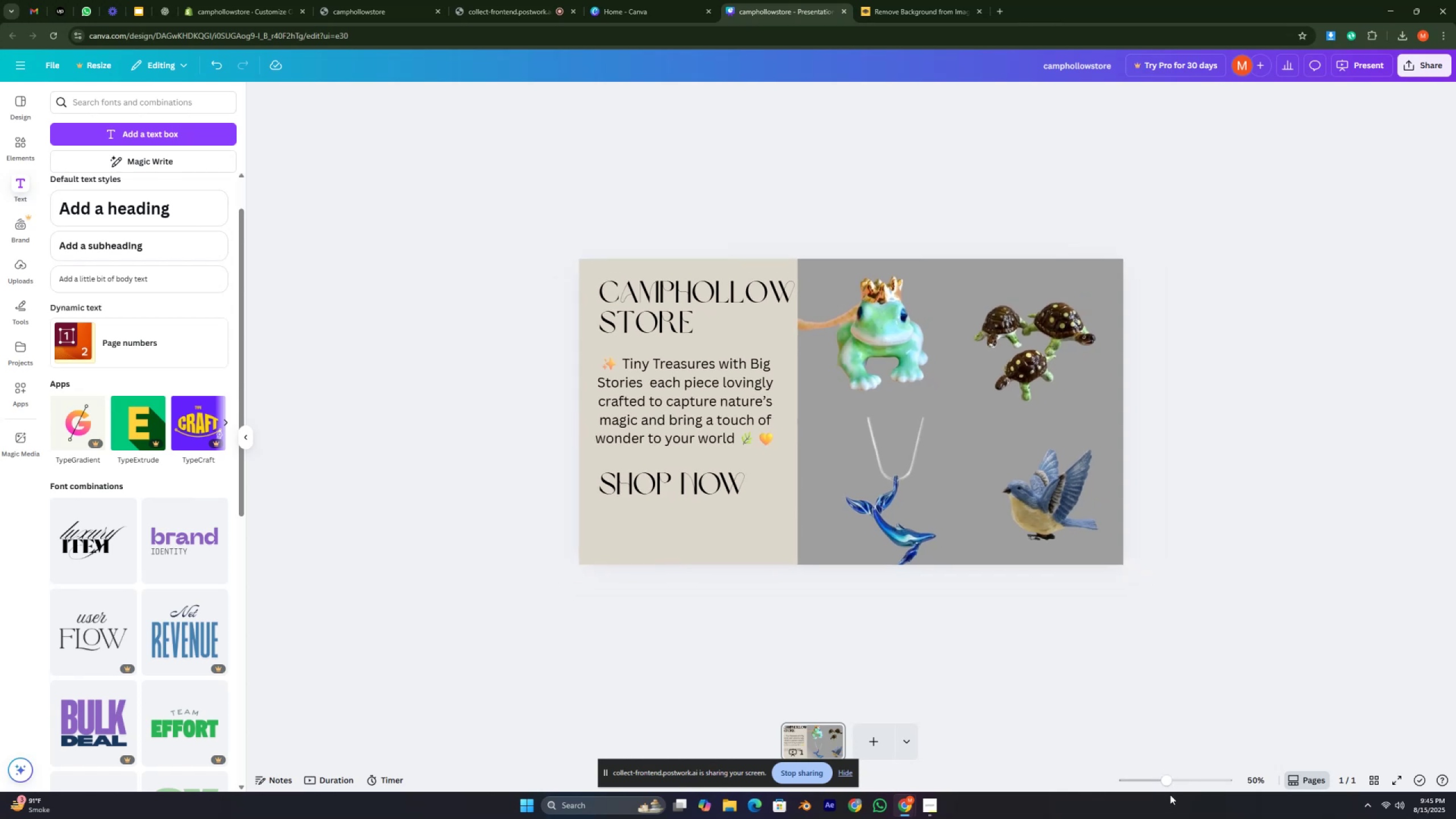 
key(Control+ControlLeft)
 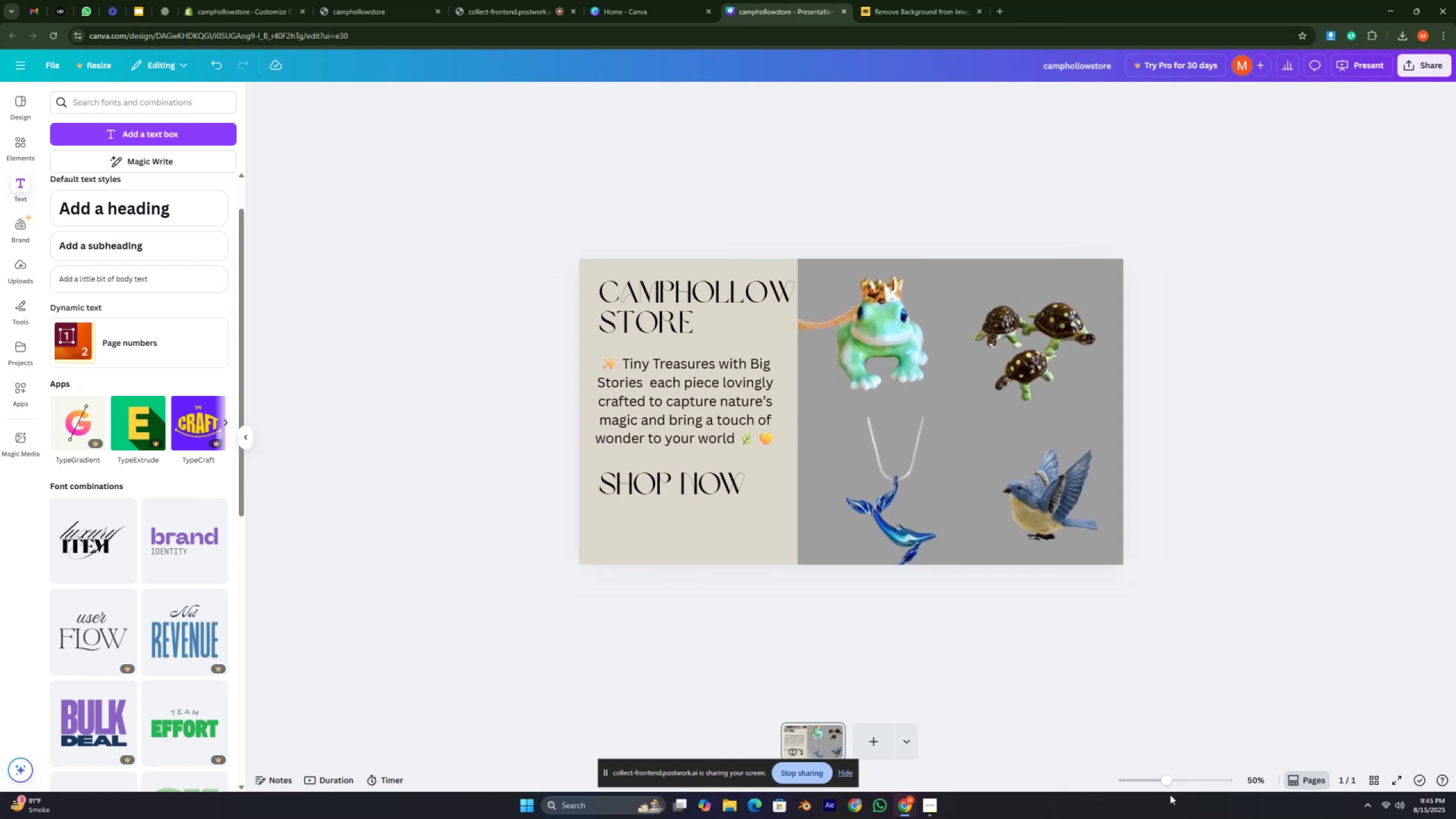 
key(Control+ControlLeft)
 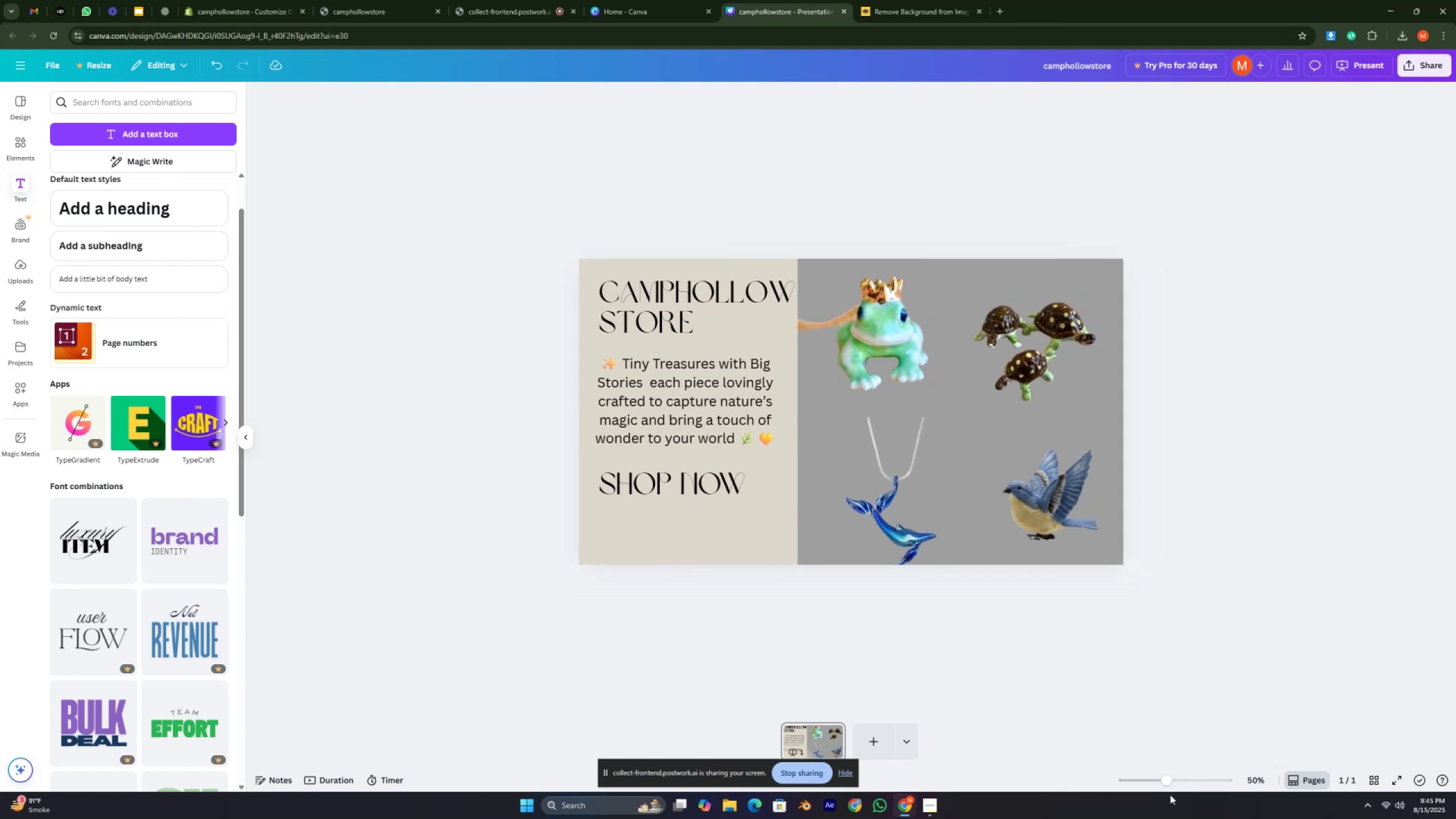 
key(Control+ControlLeft)
 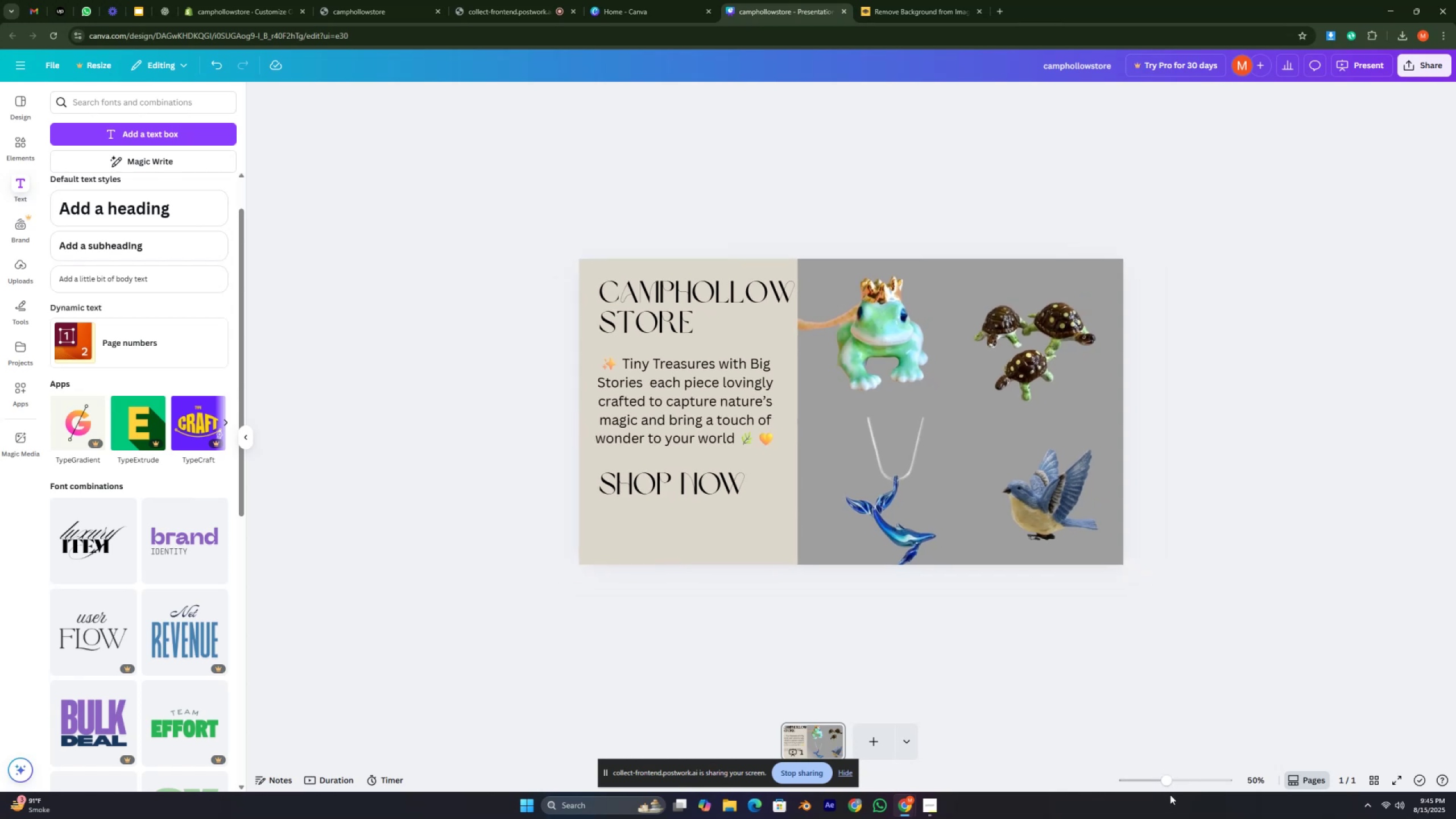 
key(Control+ControlLeft)
 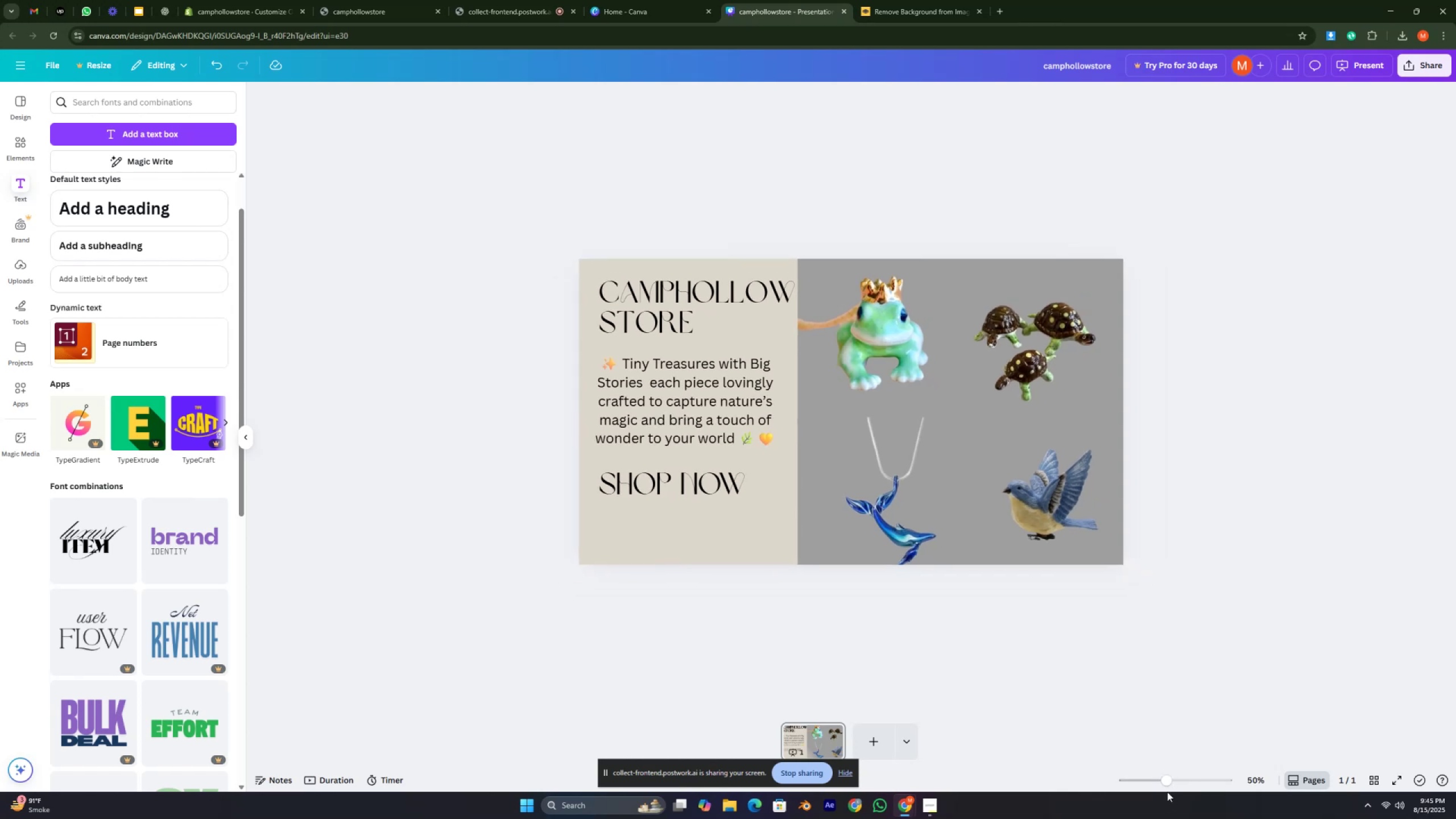 
key(Control+ControlLeft)
 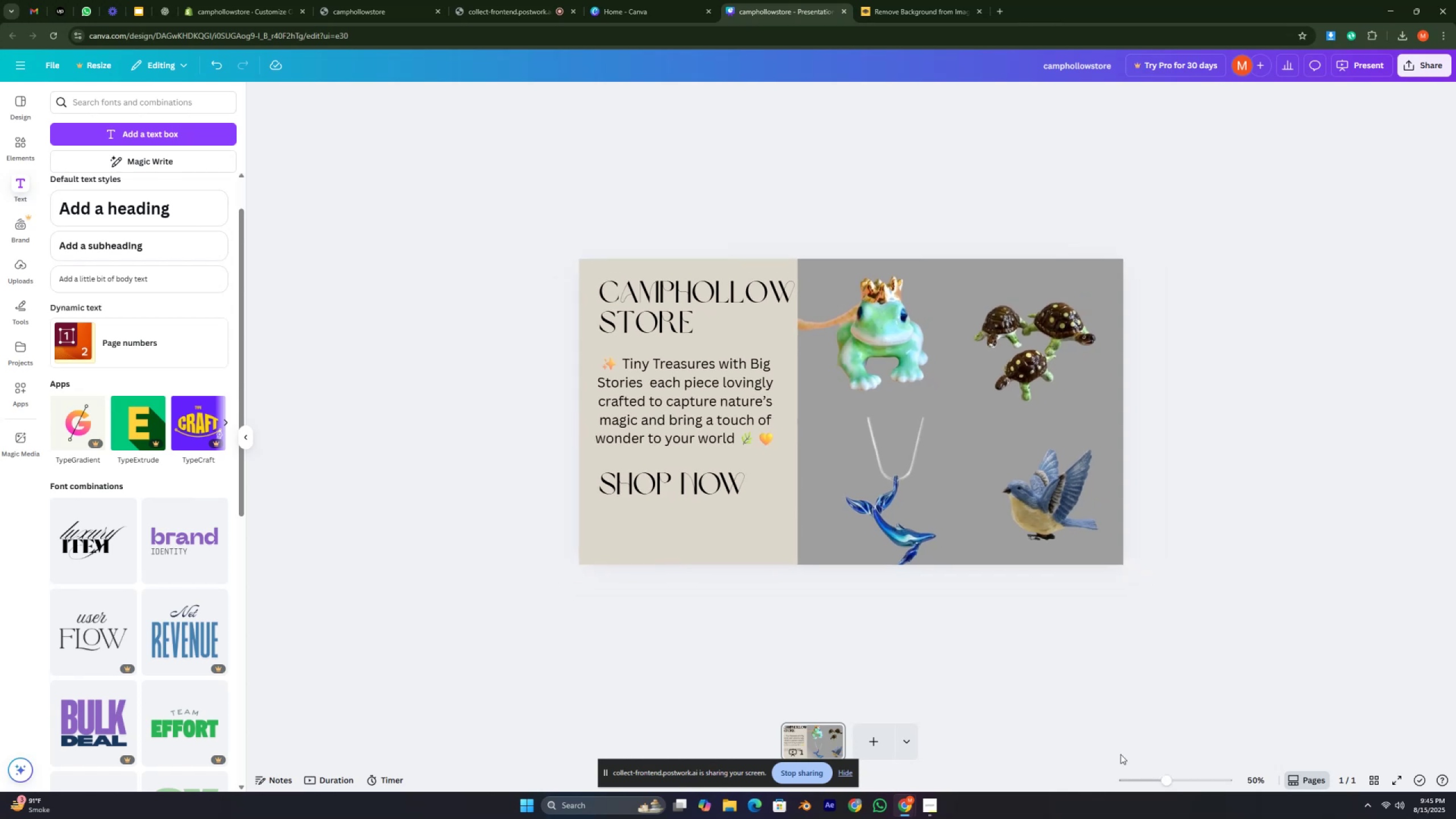 
key(Control+ControlLeft)
 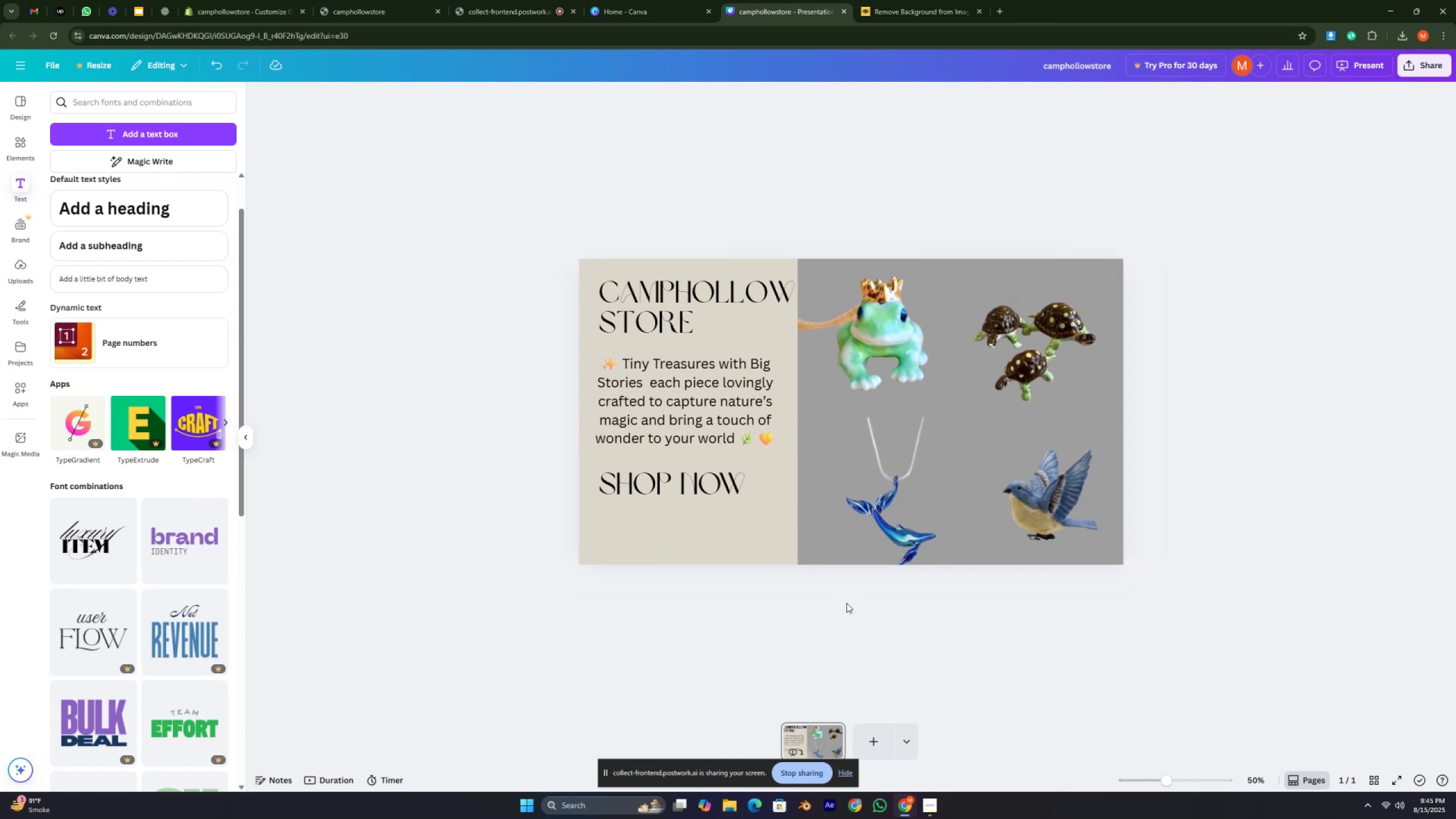 
key(Control+ControlLeft)
 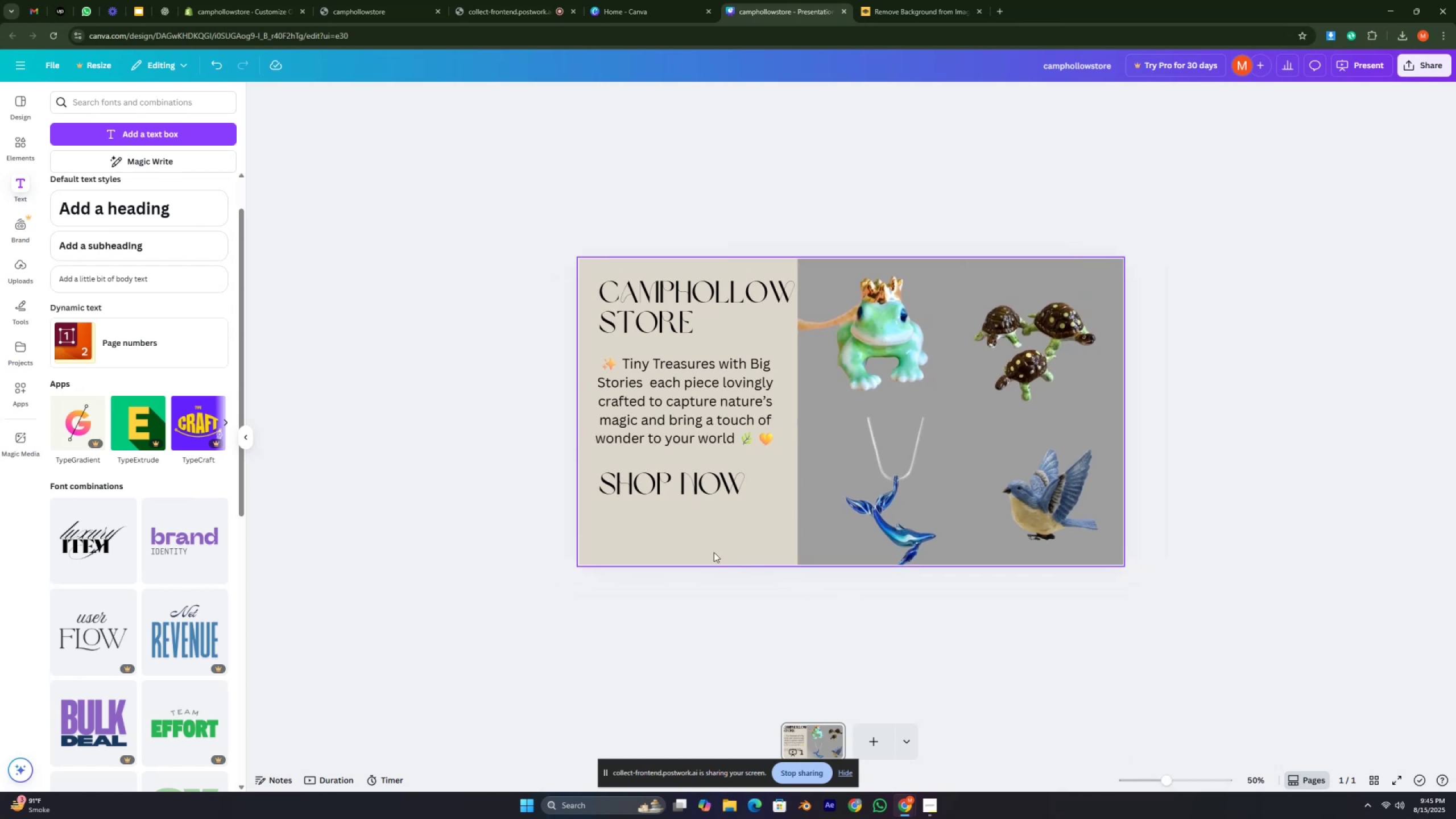 
key(Control+ControlLeft)
 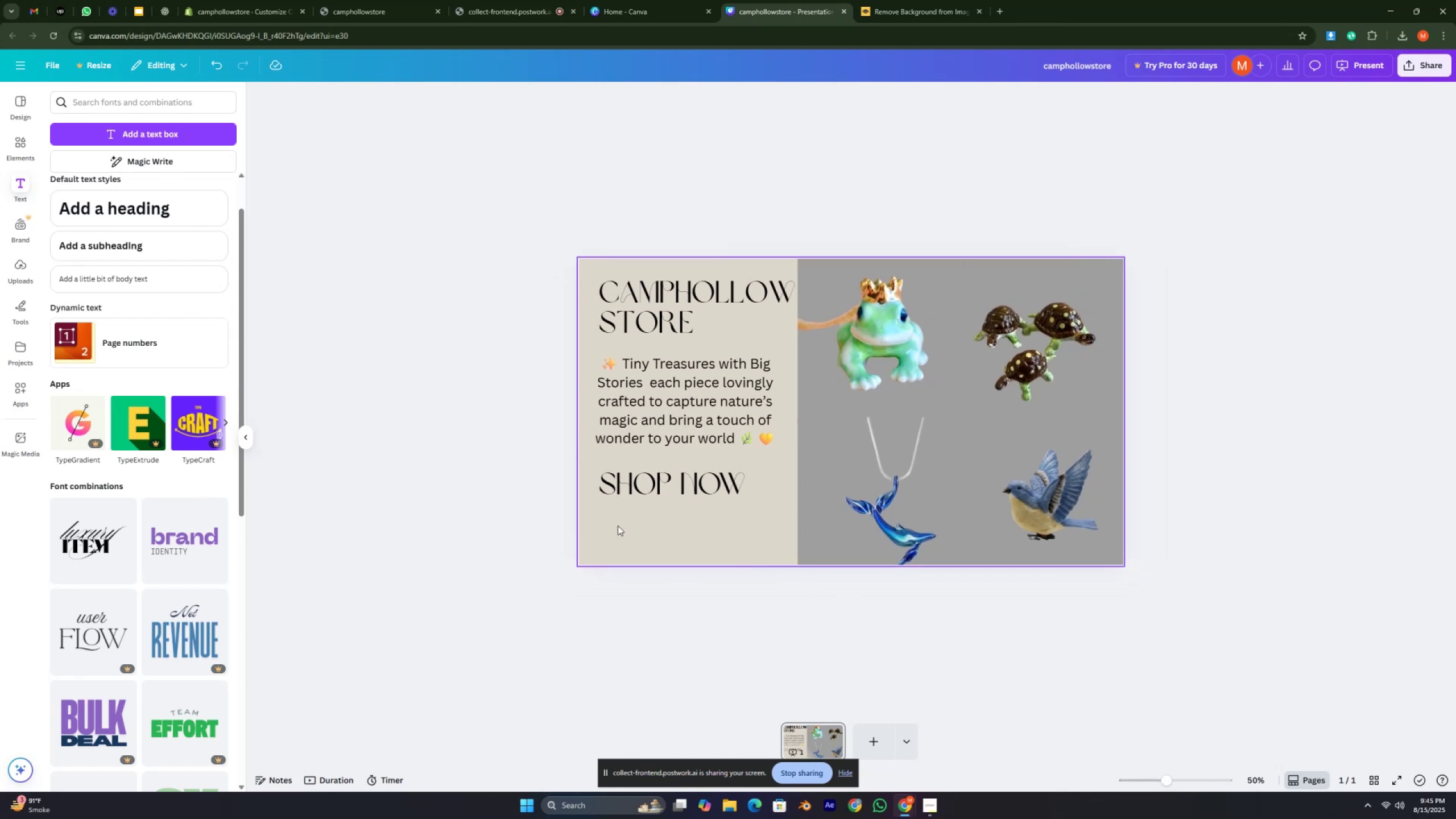 
key(Control+ControlLeft)
 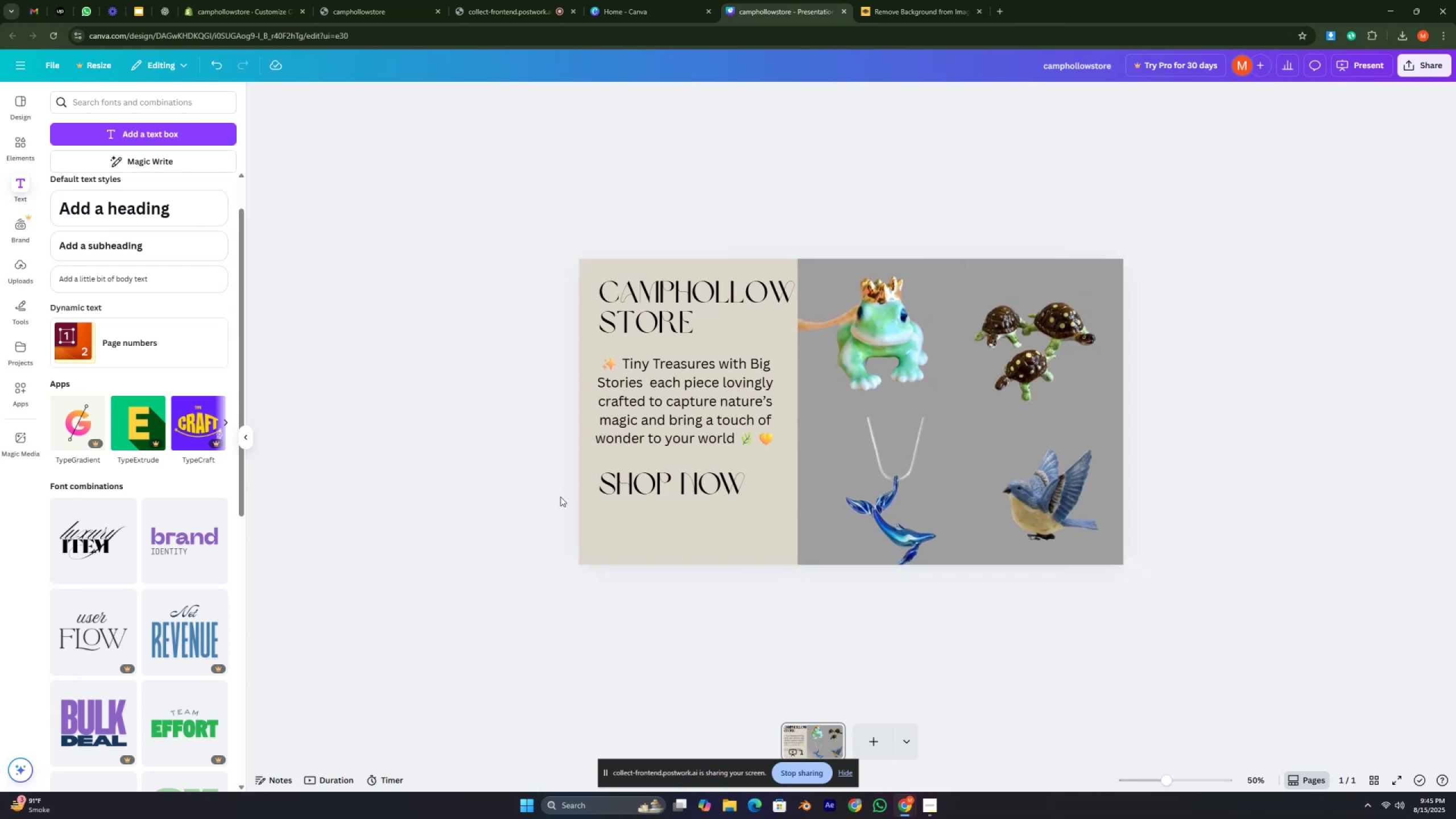 
key(Control+ControlLeft)
 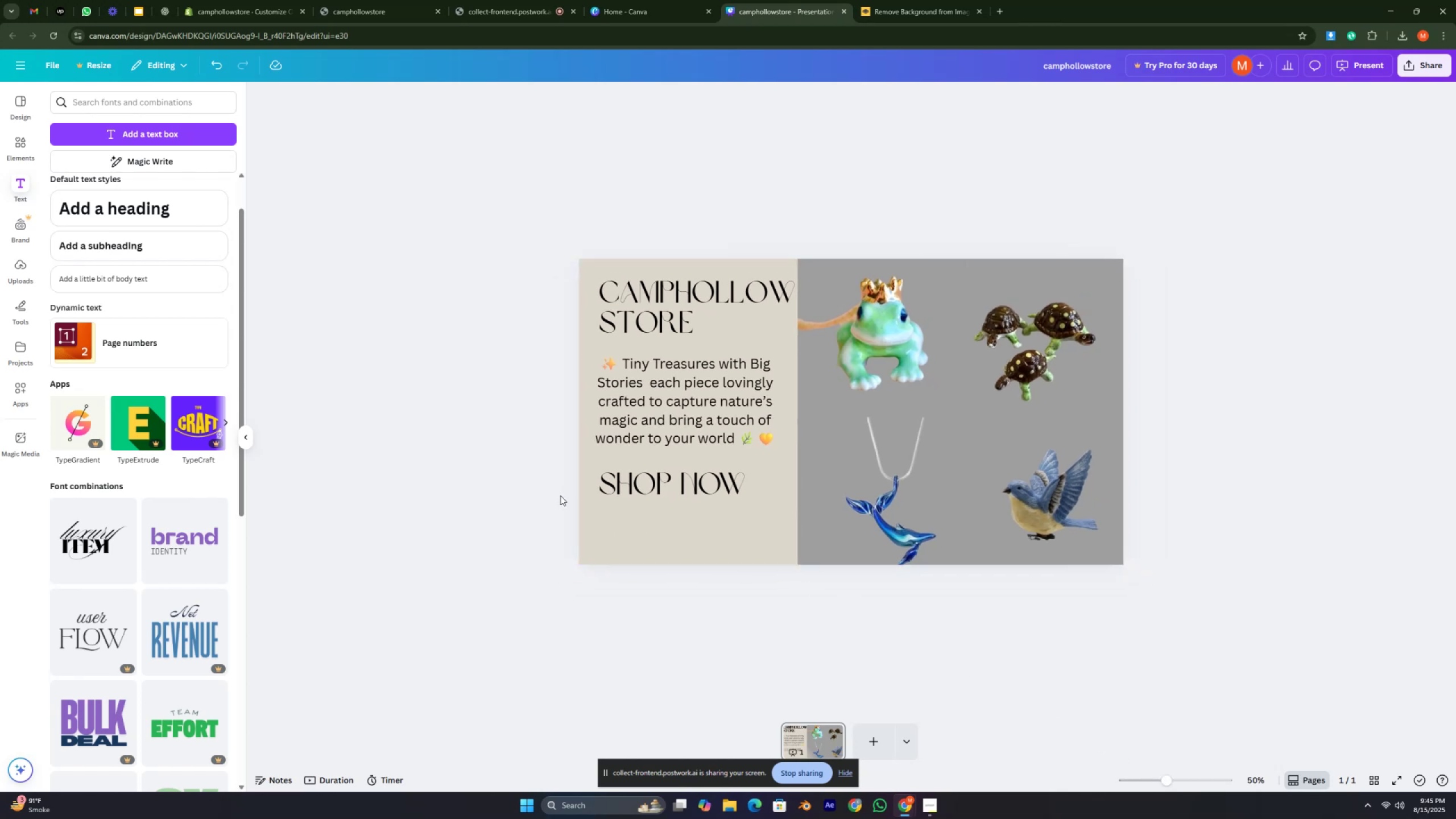 
key(Control+ControlLeft)
 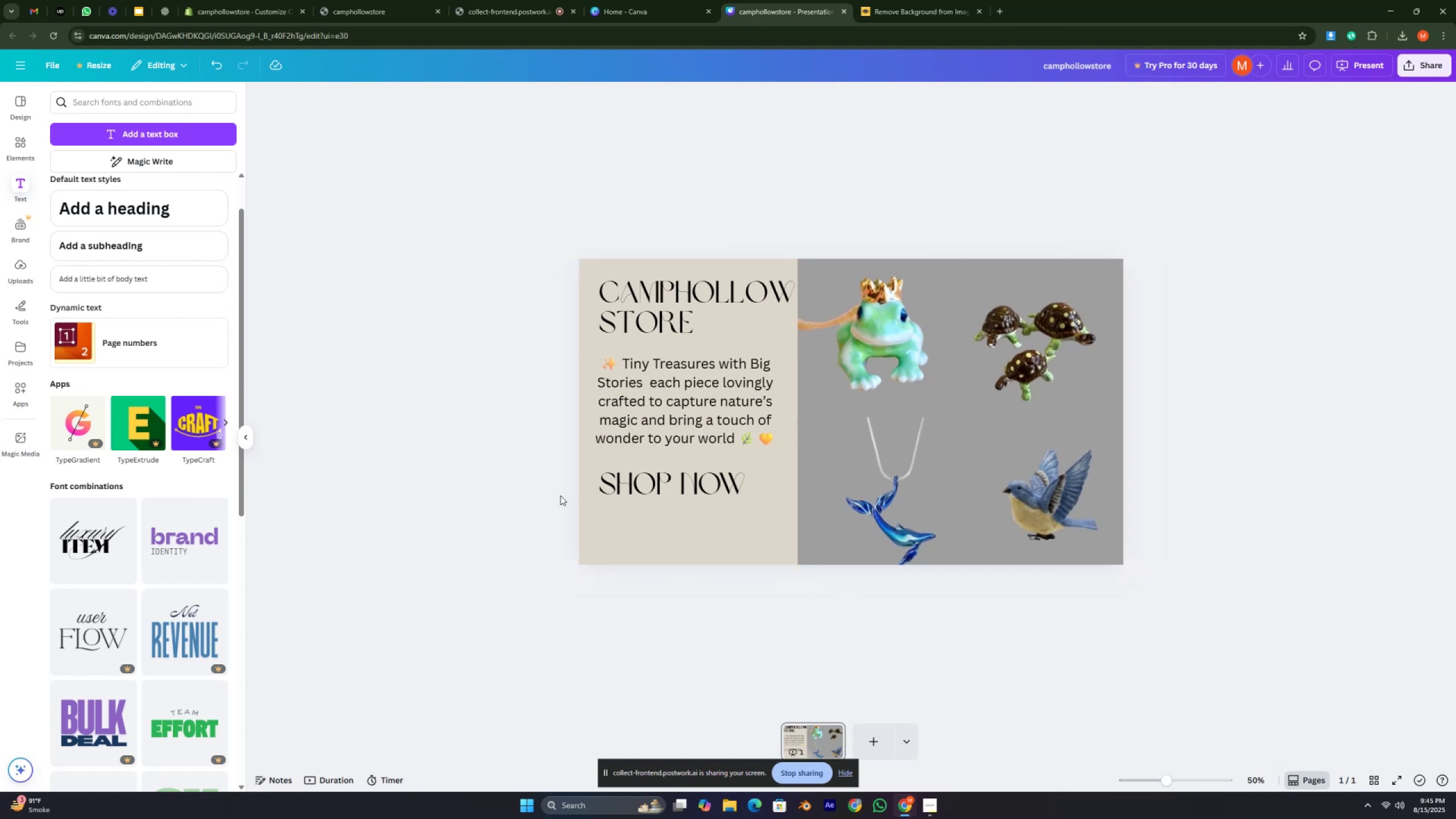 
key(Control+ControlLeft)
 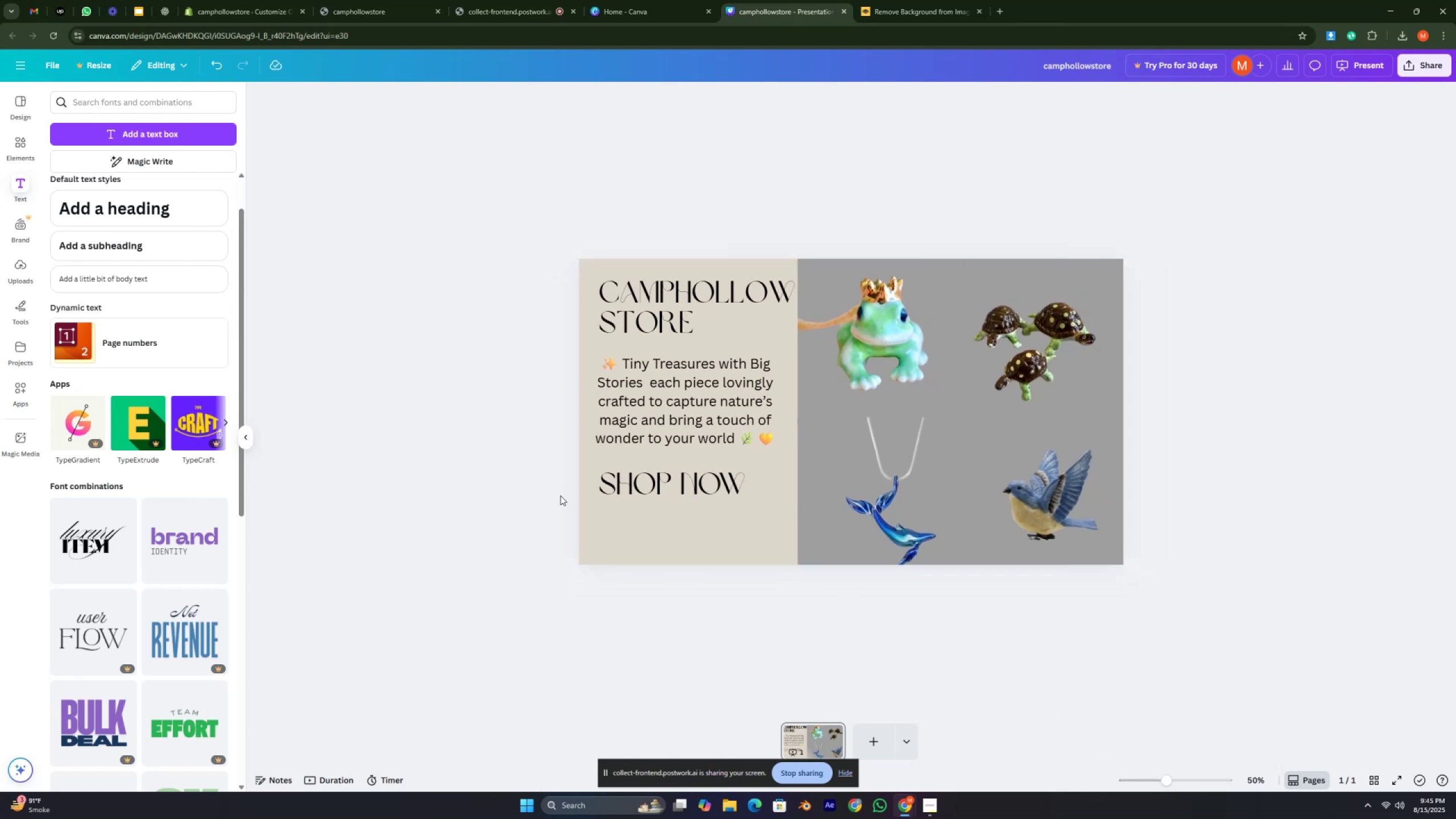 
key(Control+ControlLeft)
 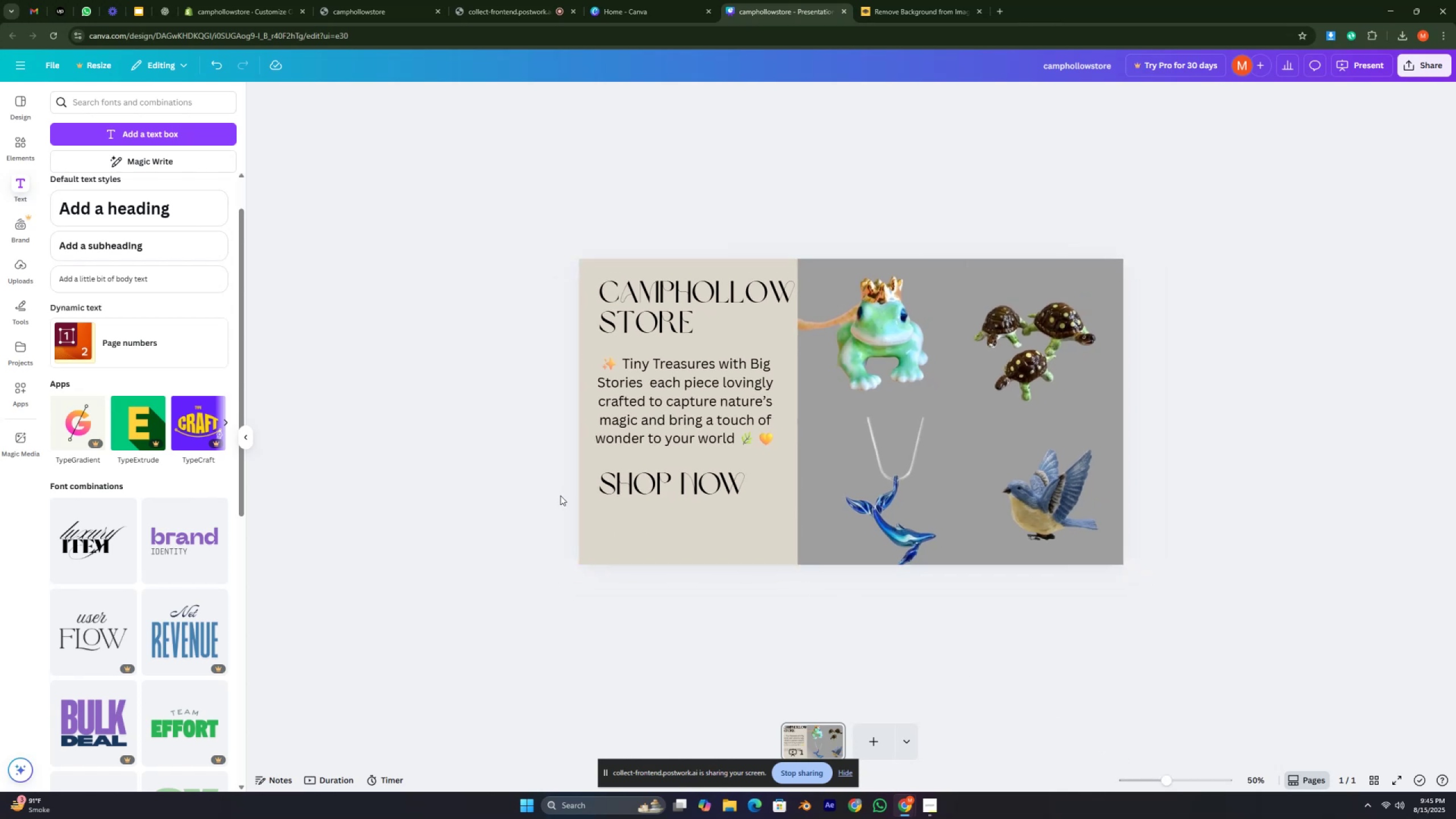 
key(Control+ControlLeft)
 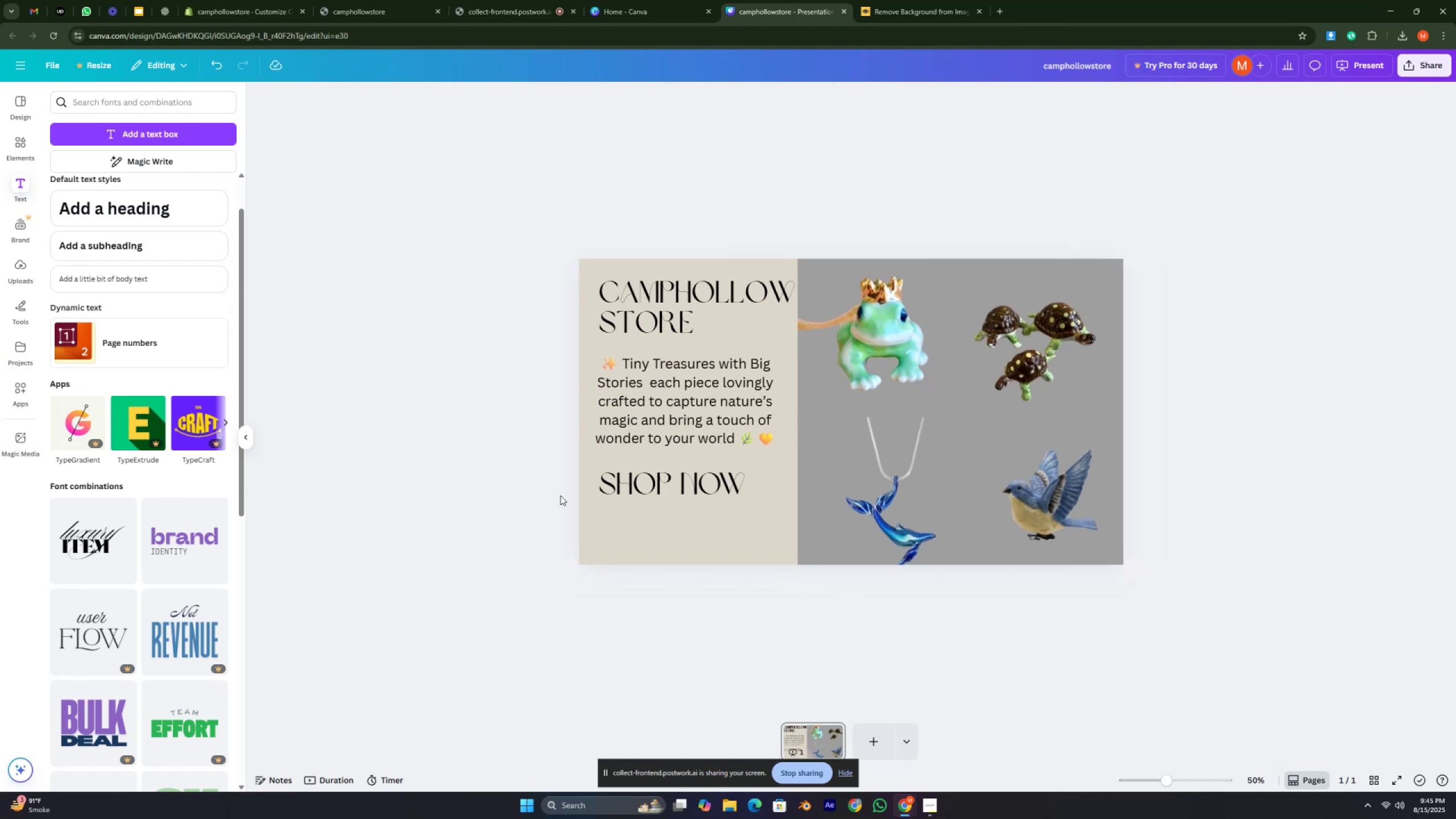 
key(Control+ControlLeft)
 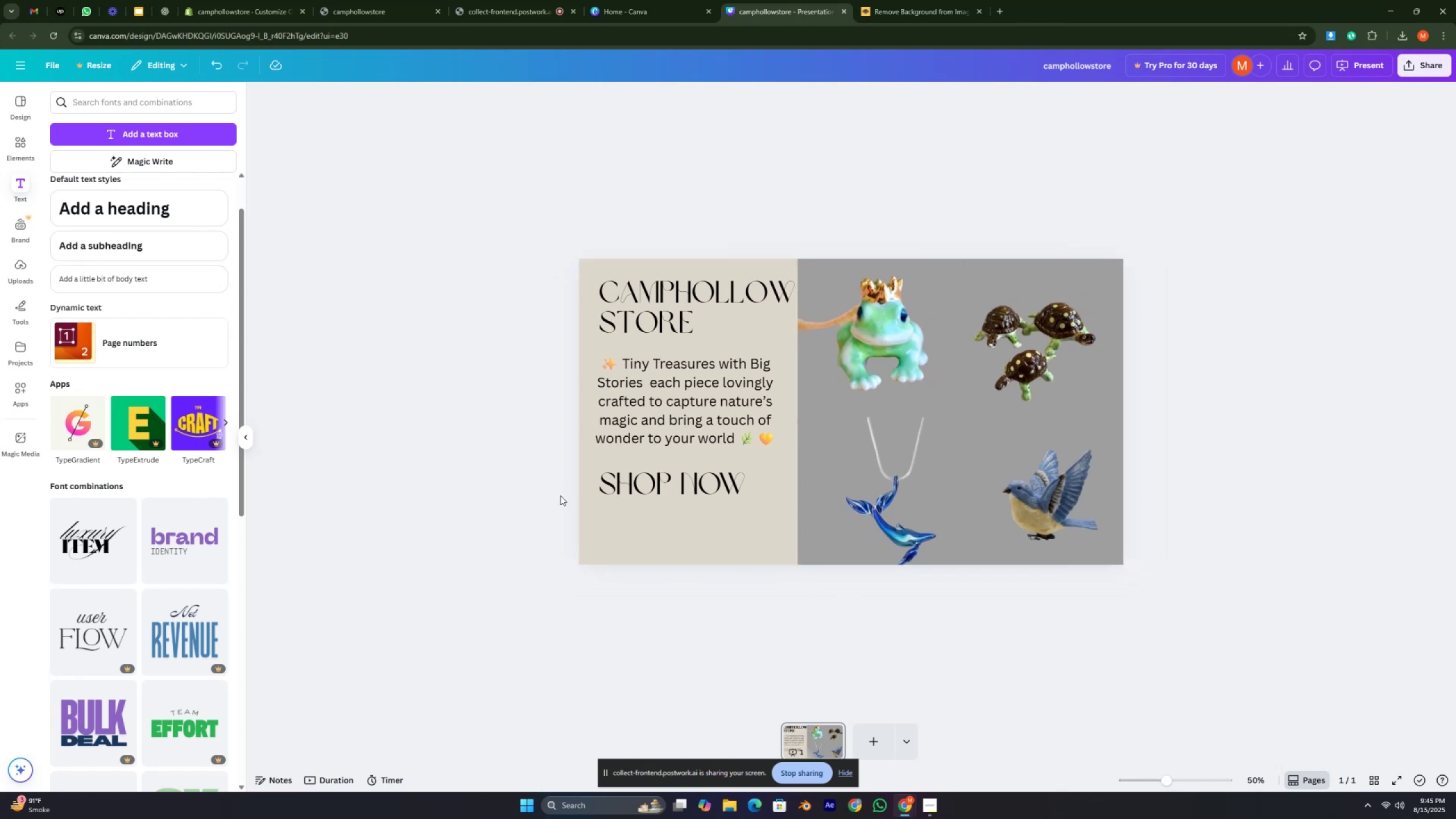 
key(Control+ControlLeft)
 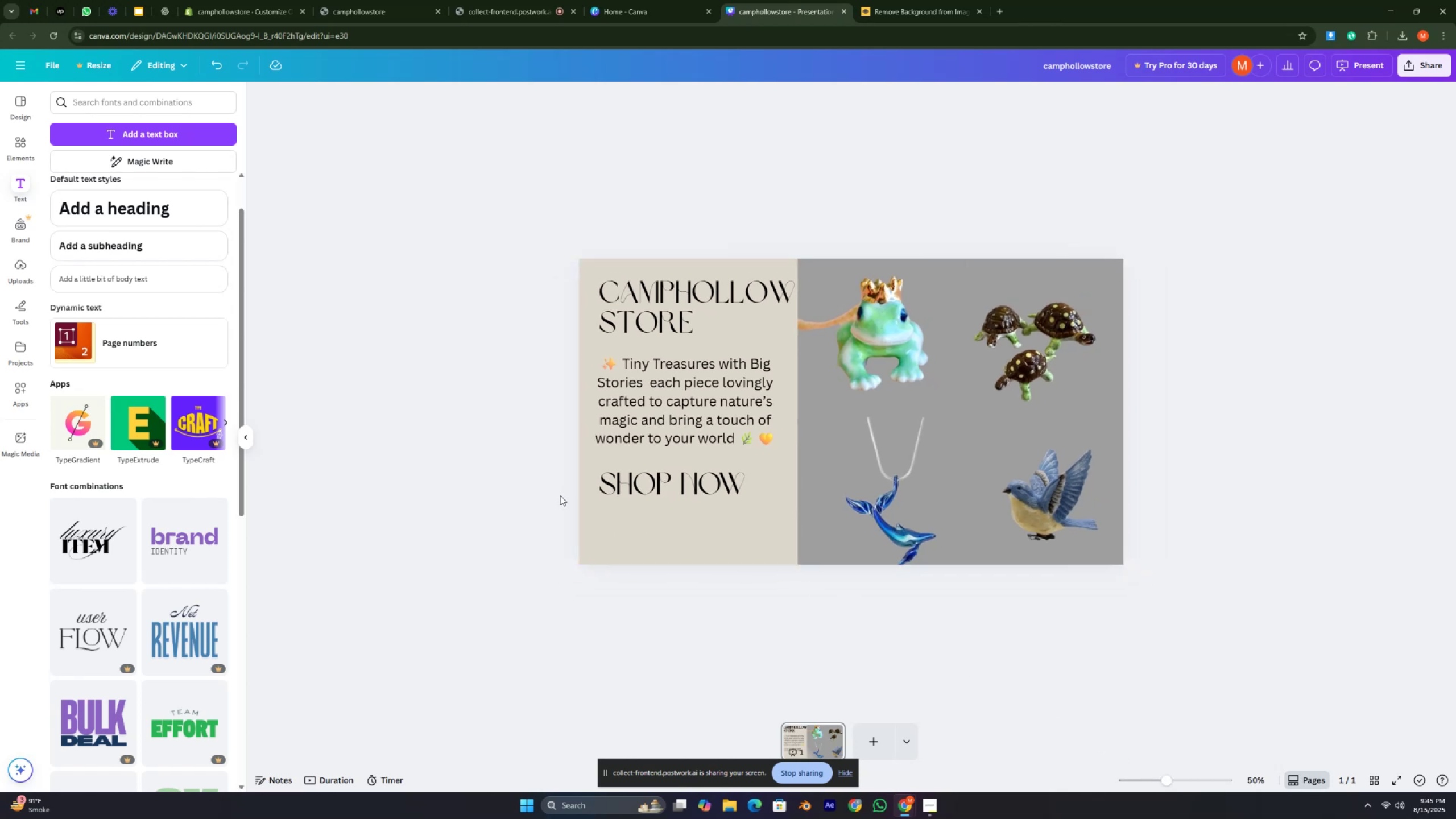 
key(Control+ControlLeft)
 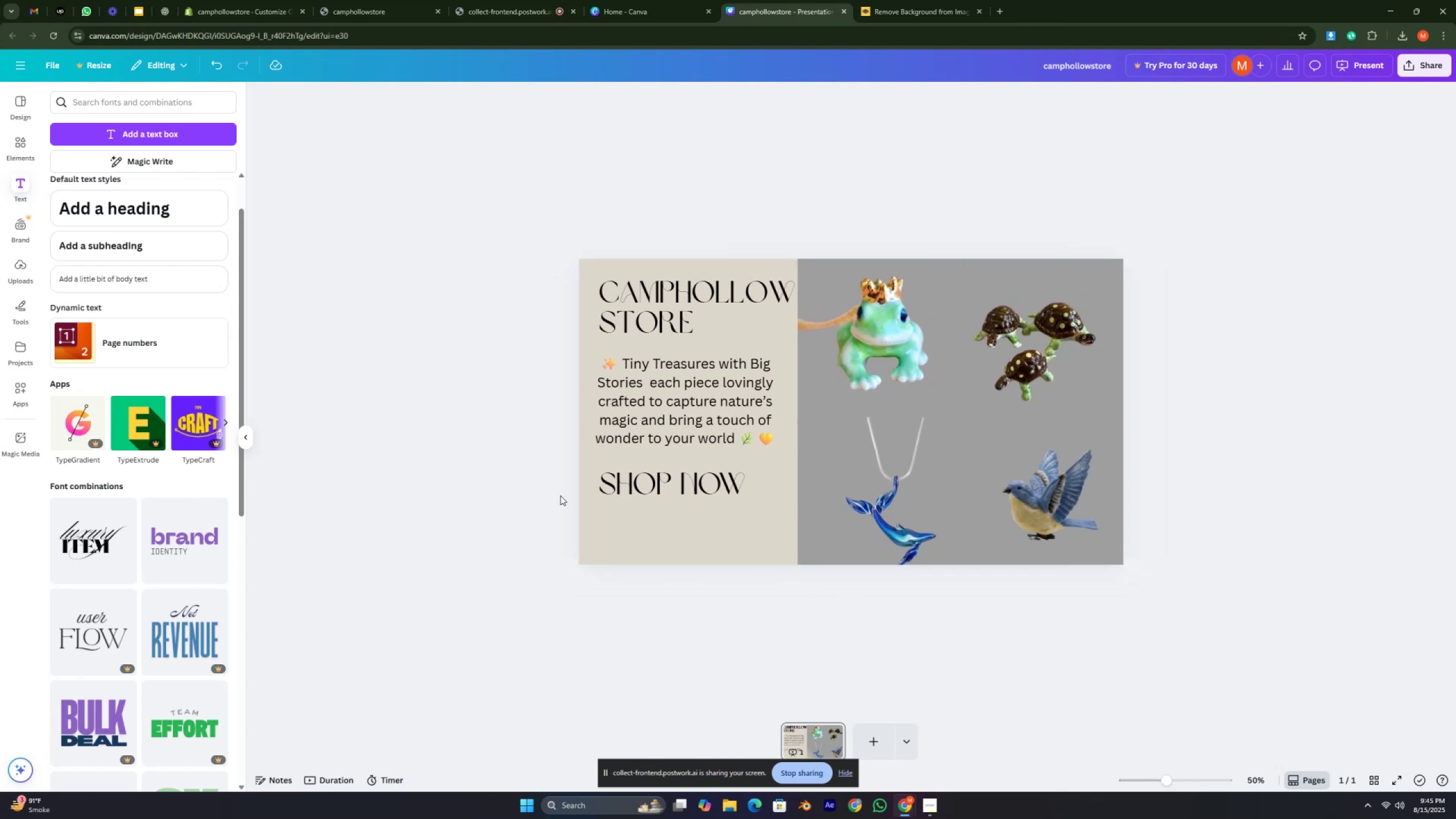 
key(Control+ControlLeft)
 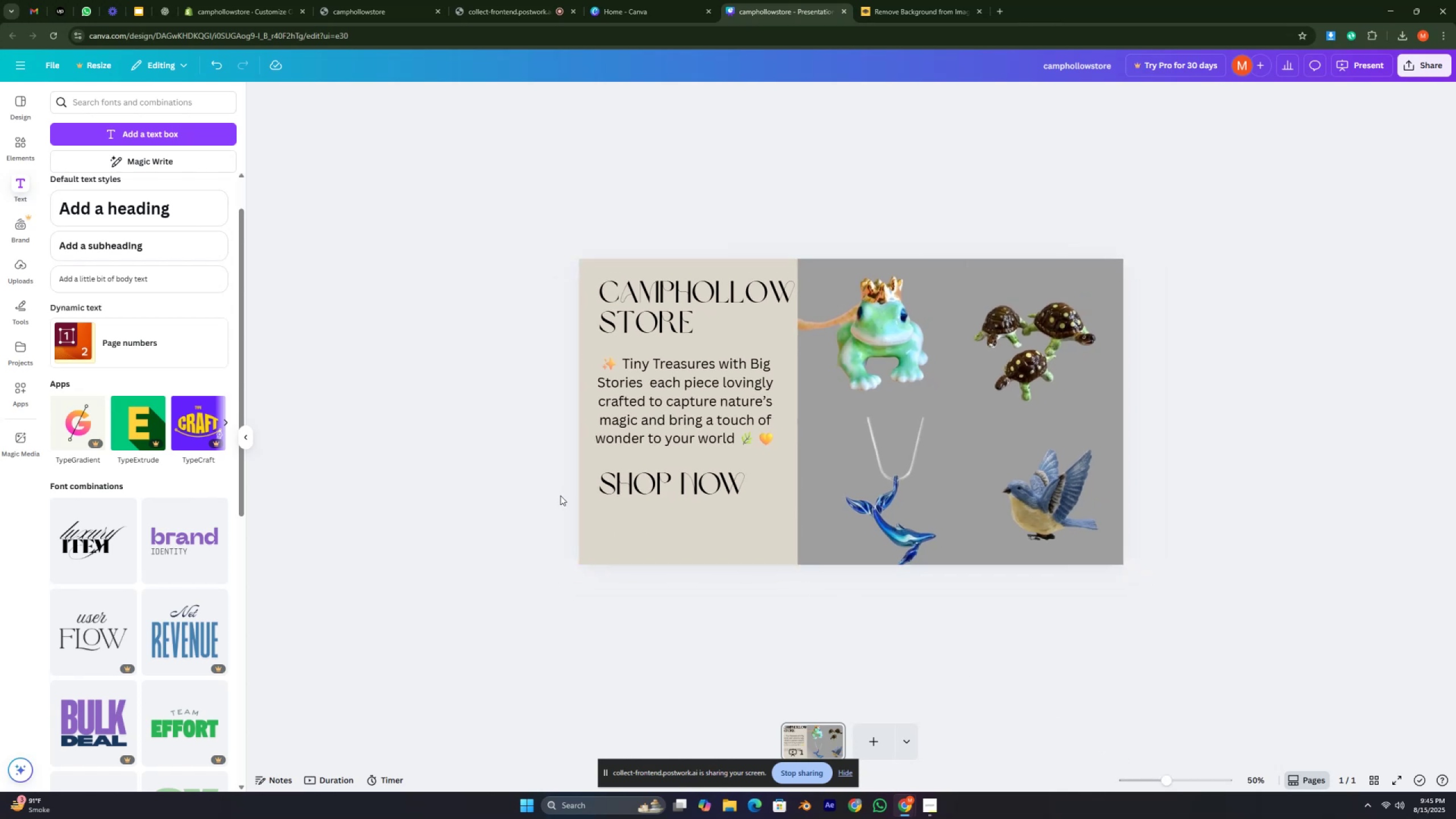 
key(Control+ControlLeft)
 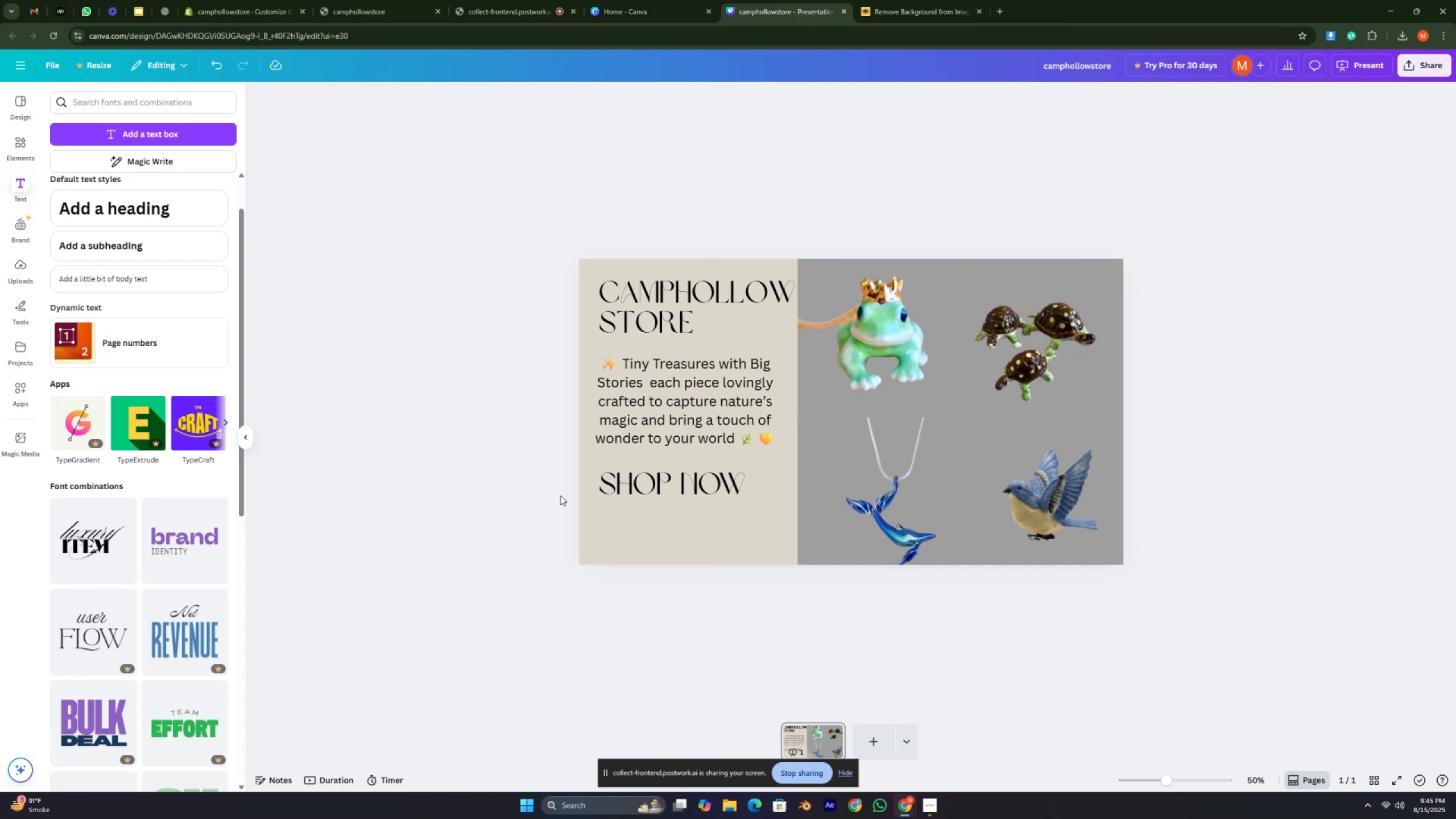 
key(Control+ControlLeft)
 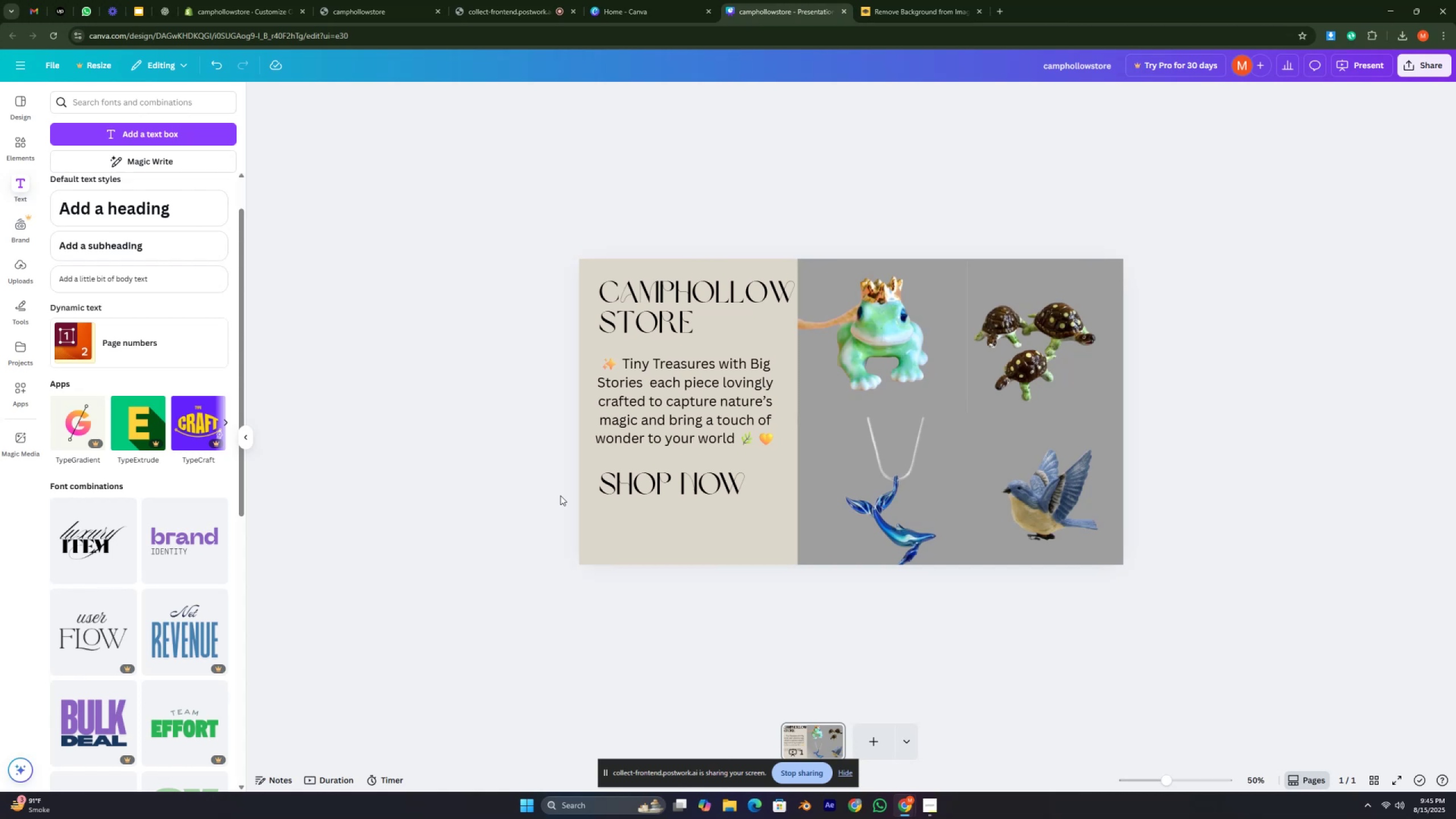 
key(Control+ControlLeft)
 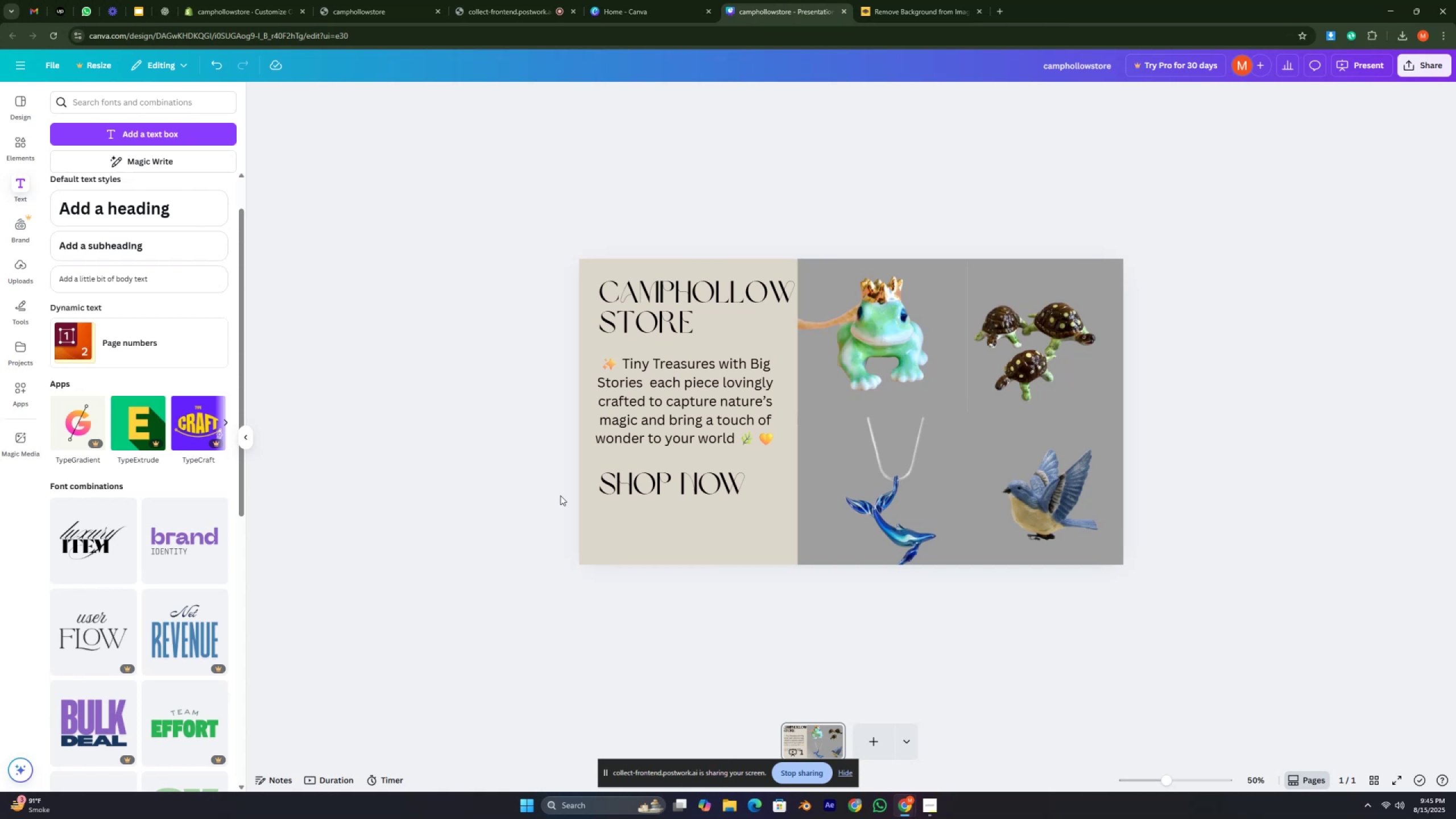 
key(Control+ControlLeft)
 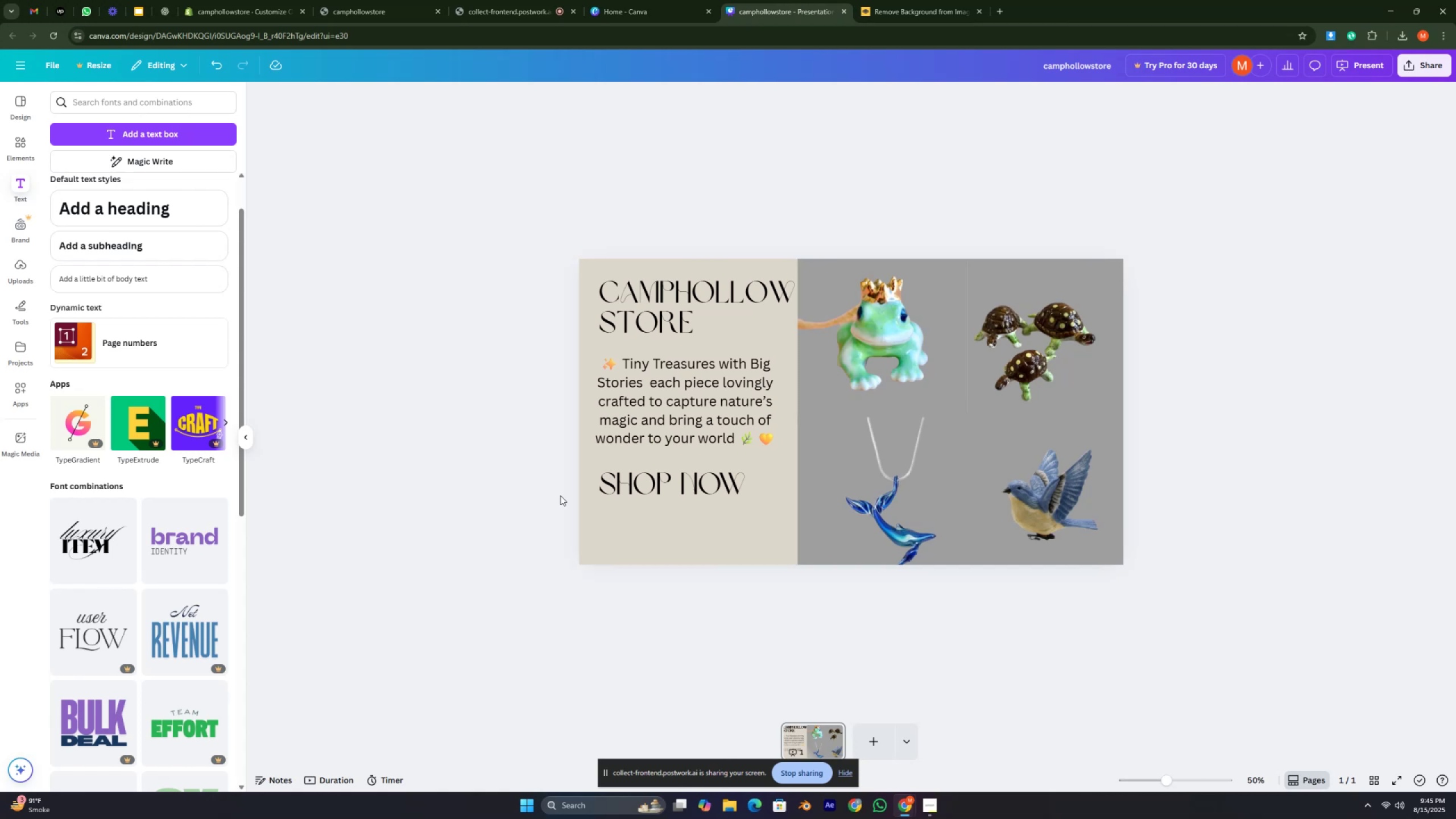 
key(Control+ControlLeft)
 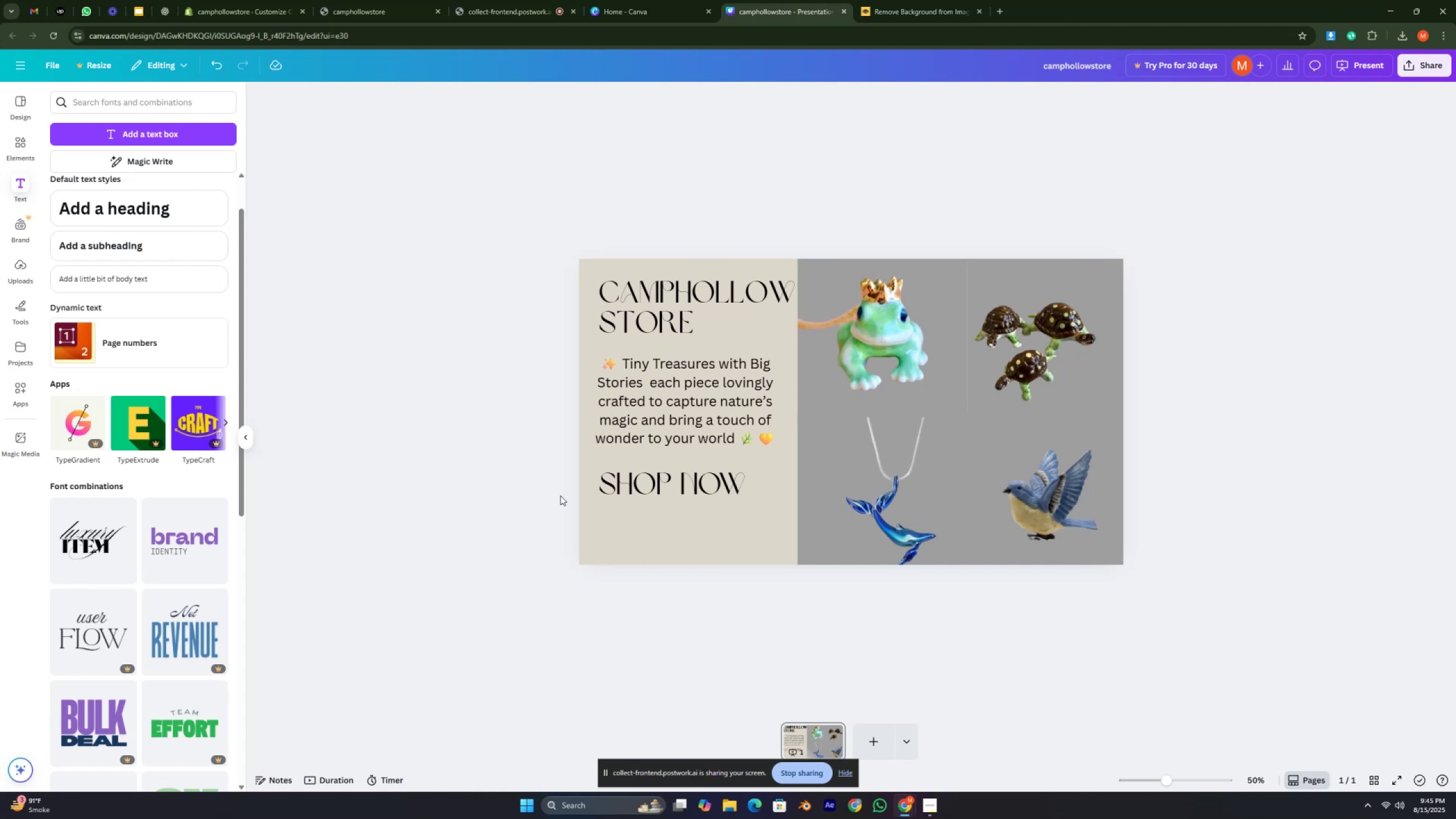 
key(Control+ControlLeft)
 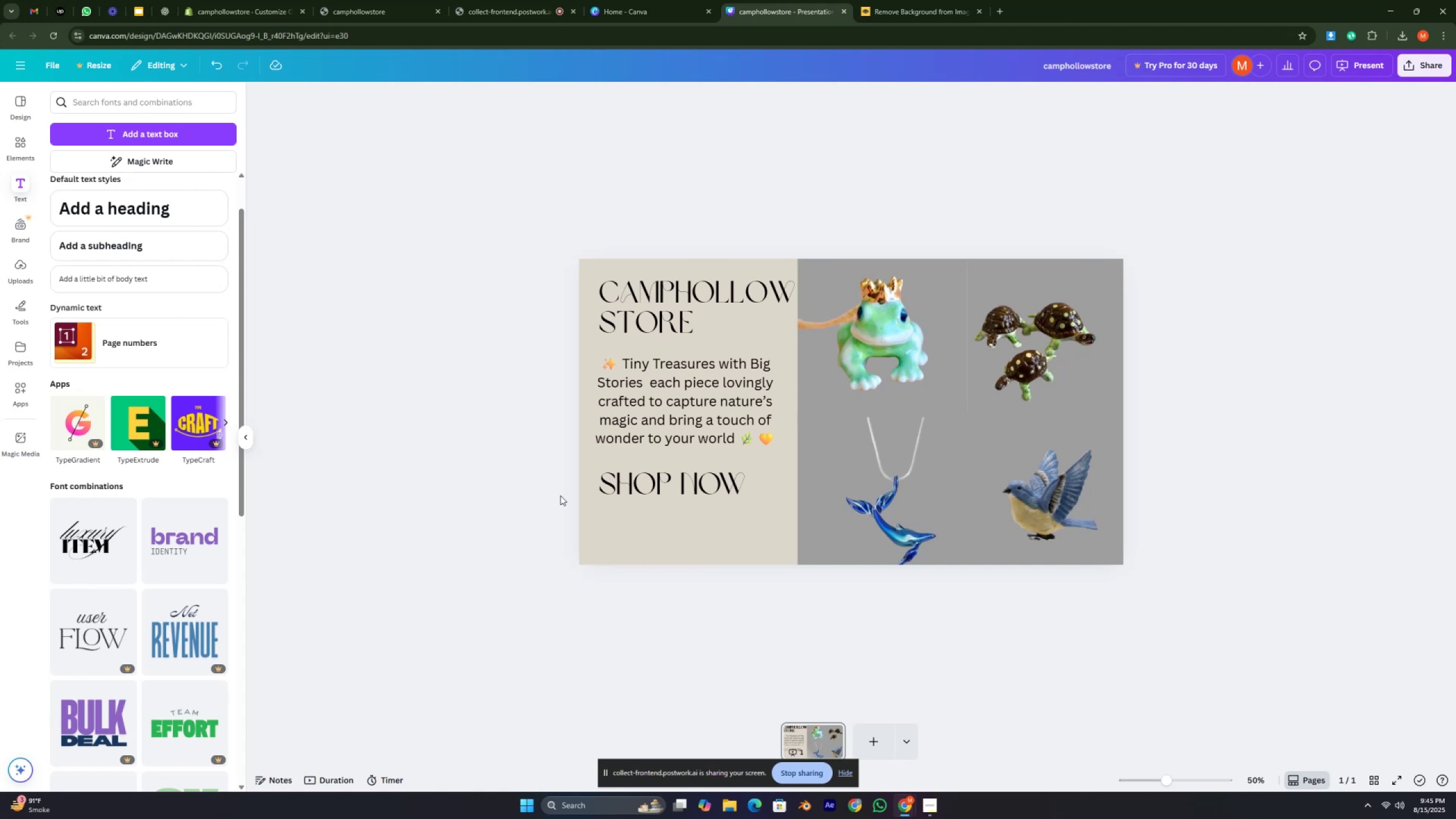 
key(Control+ControlLeft)
 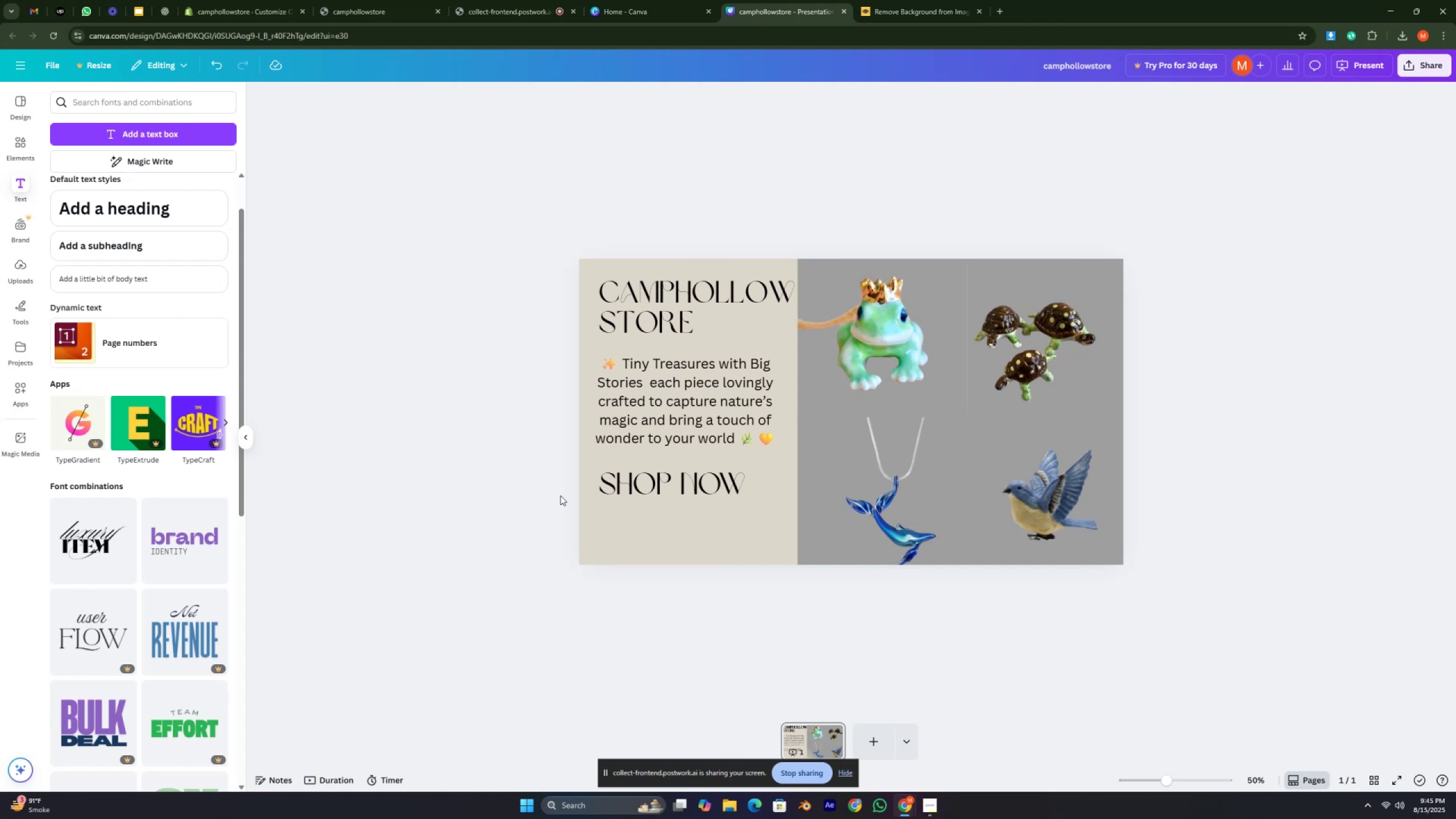 
key(Control+ControlLeft)
 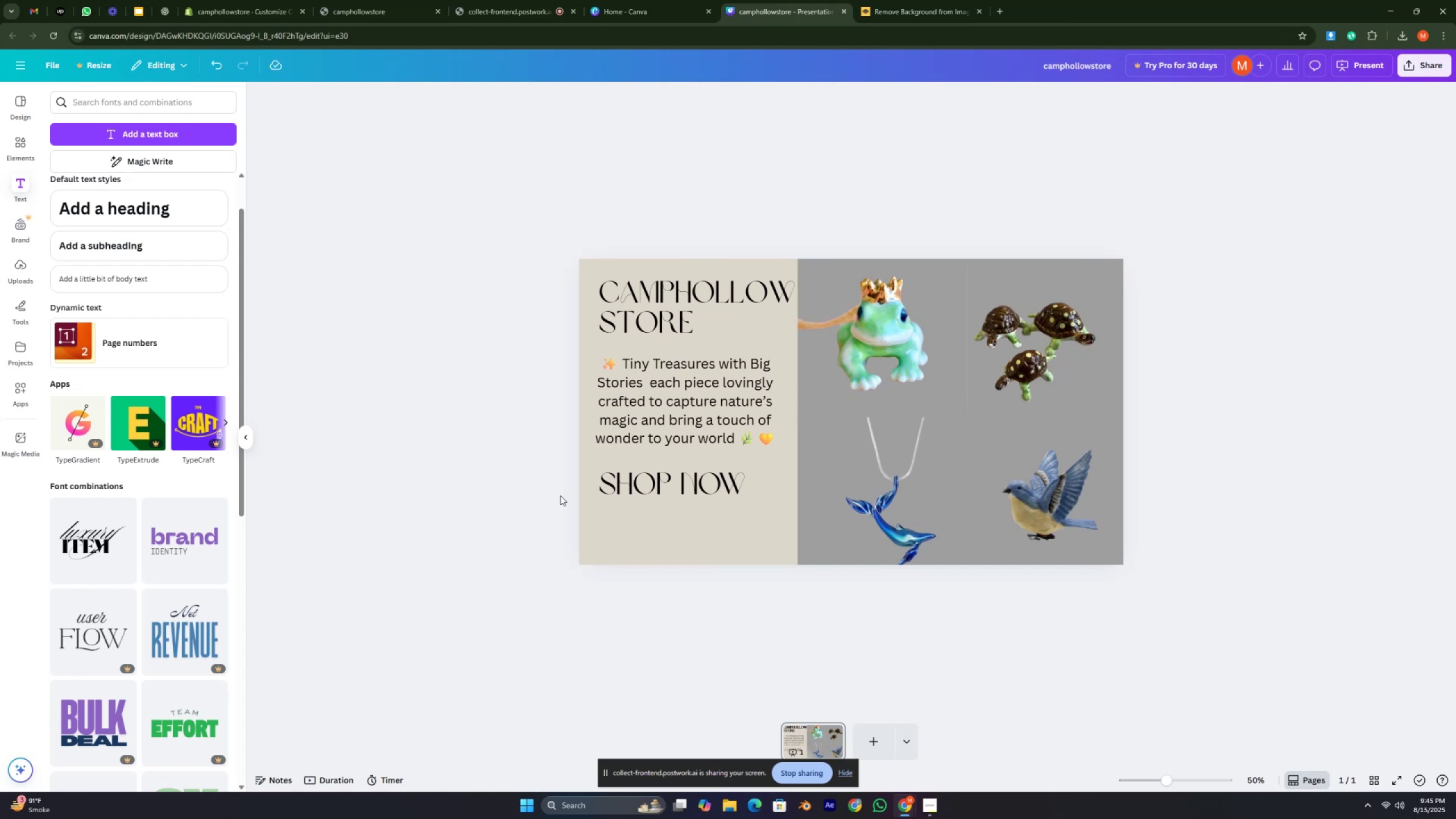 
key(Control+ControlLeft)
 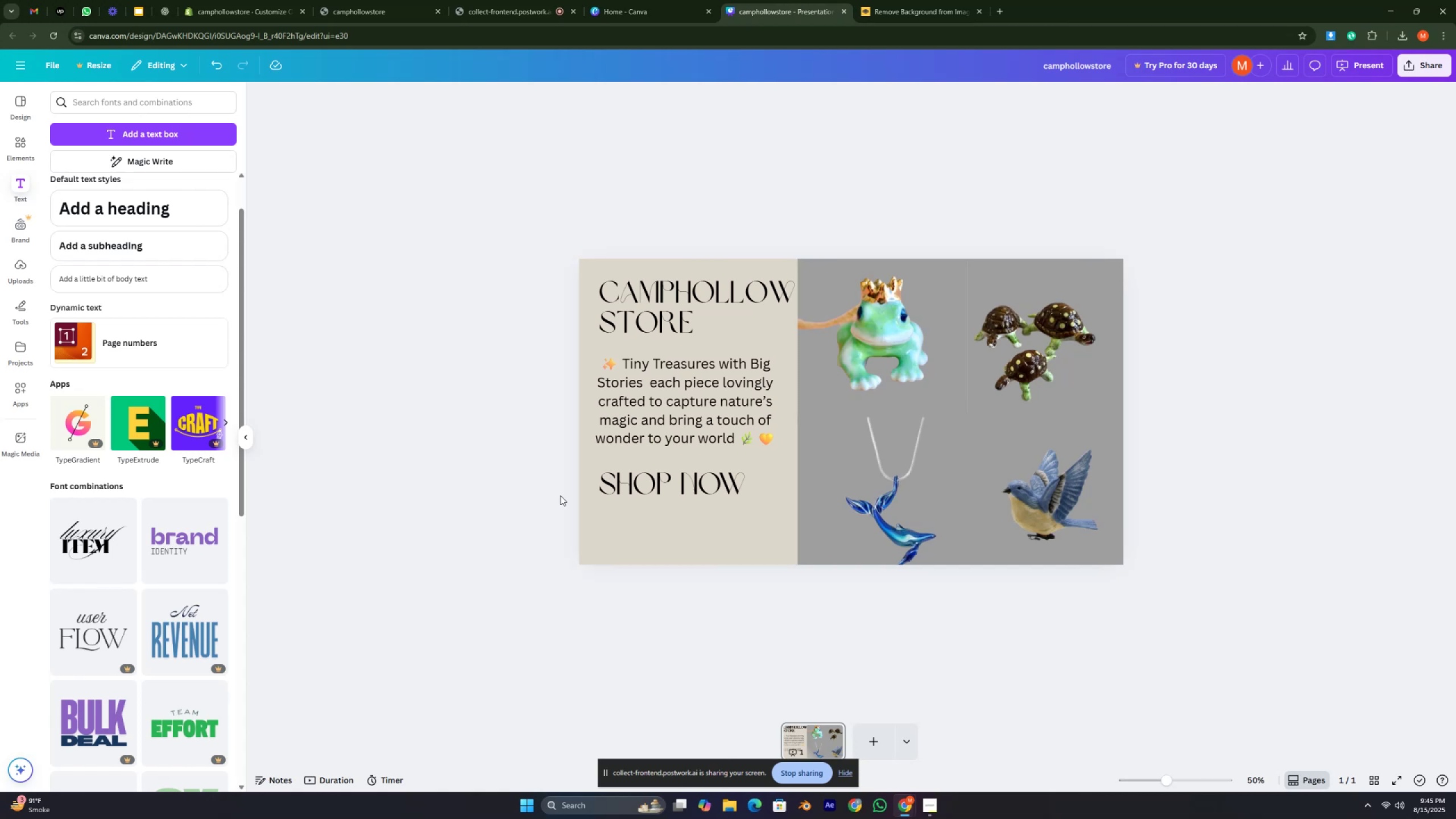 
key(Control+ControlLeft)
 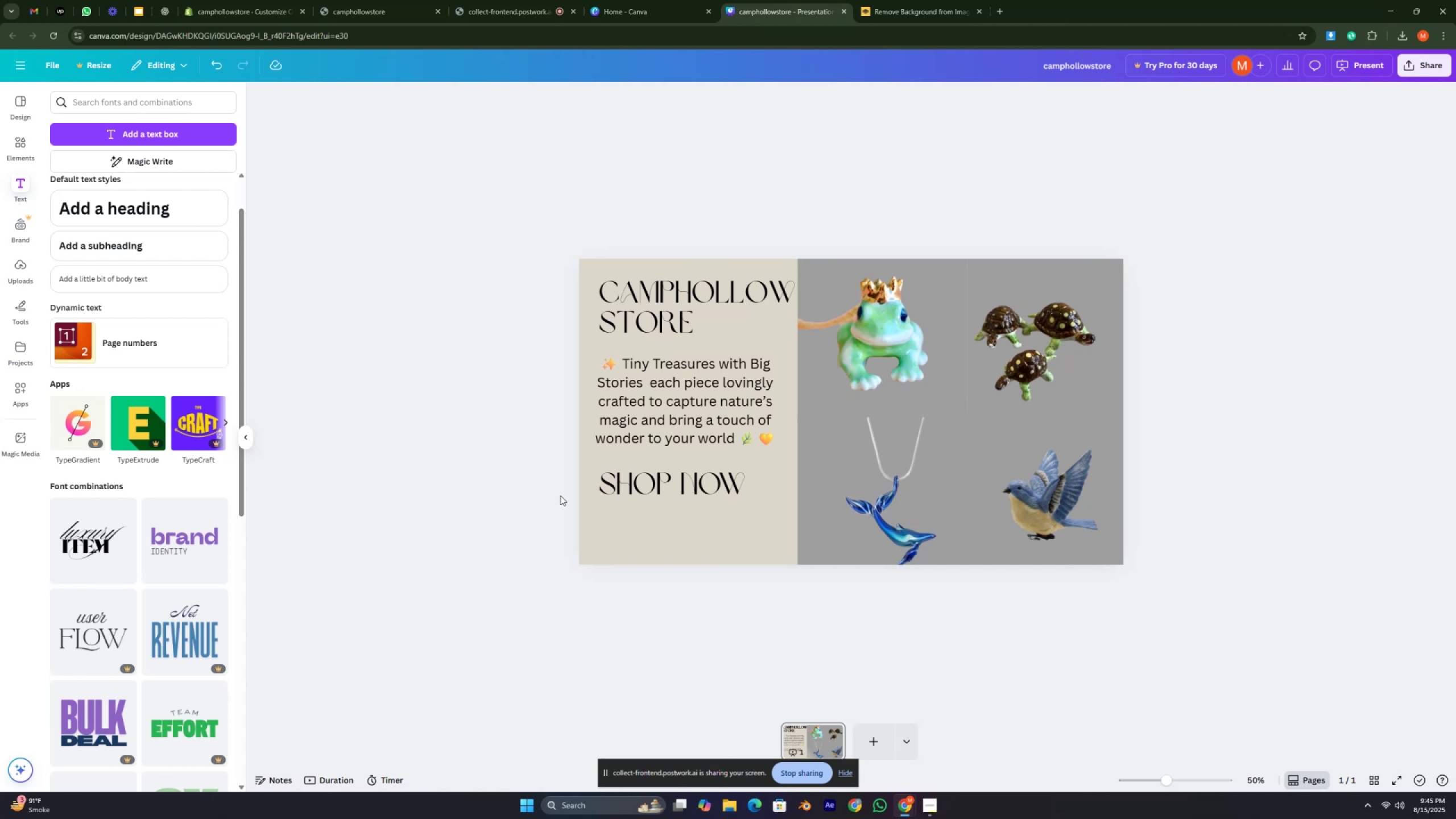 
key(Control+ControlLeft)
 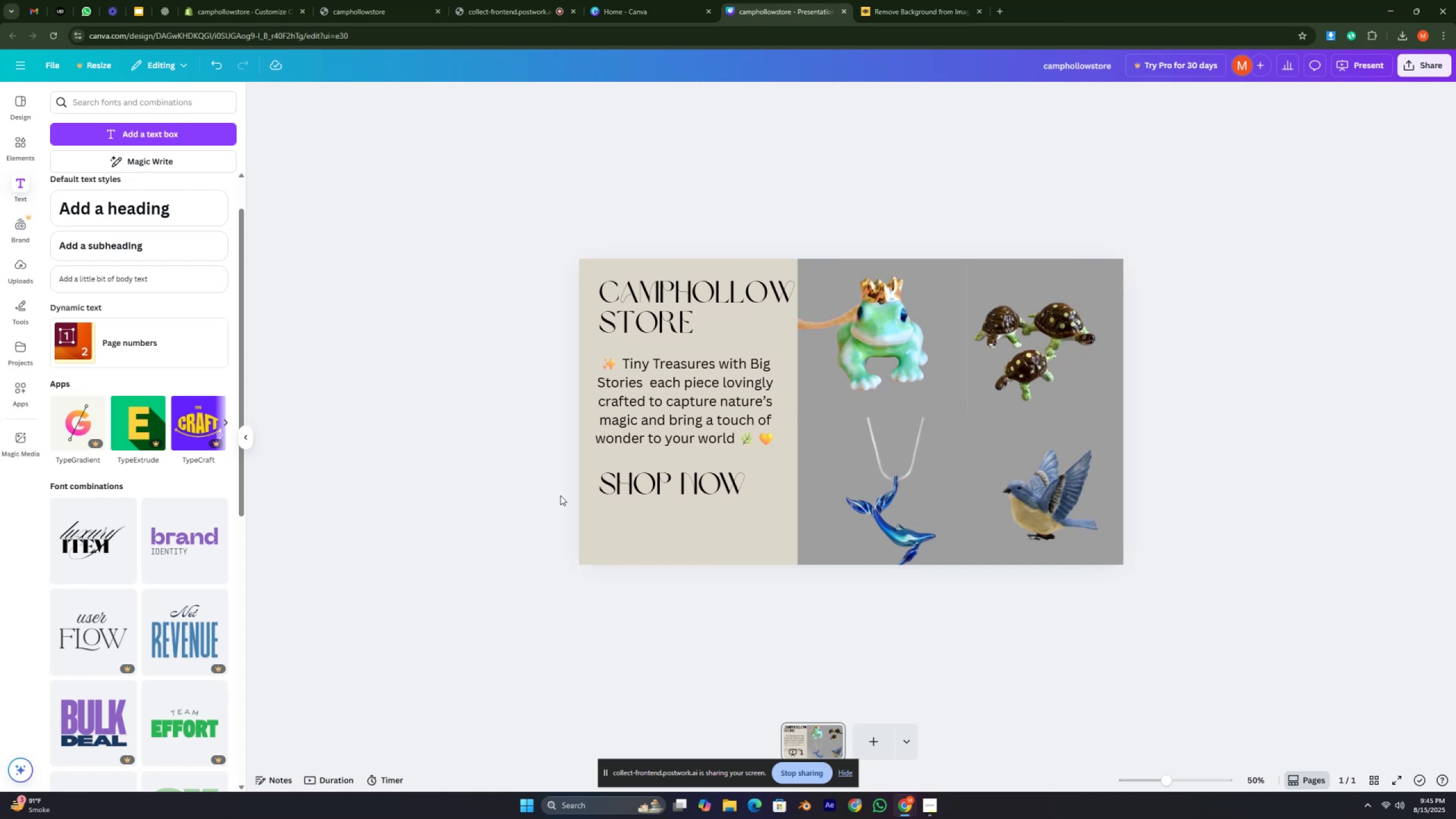 
key(Control+ControlLeft)
 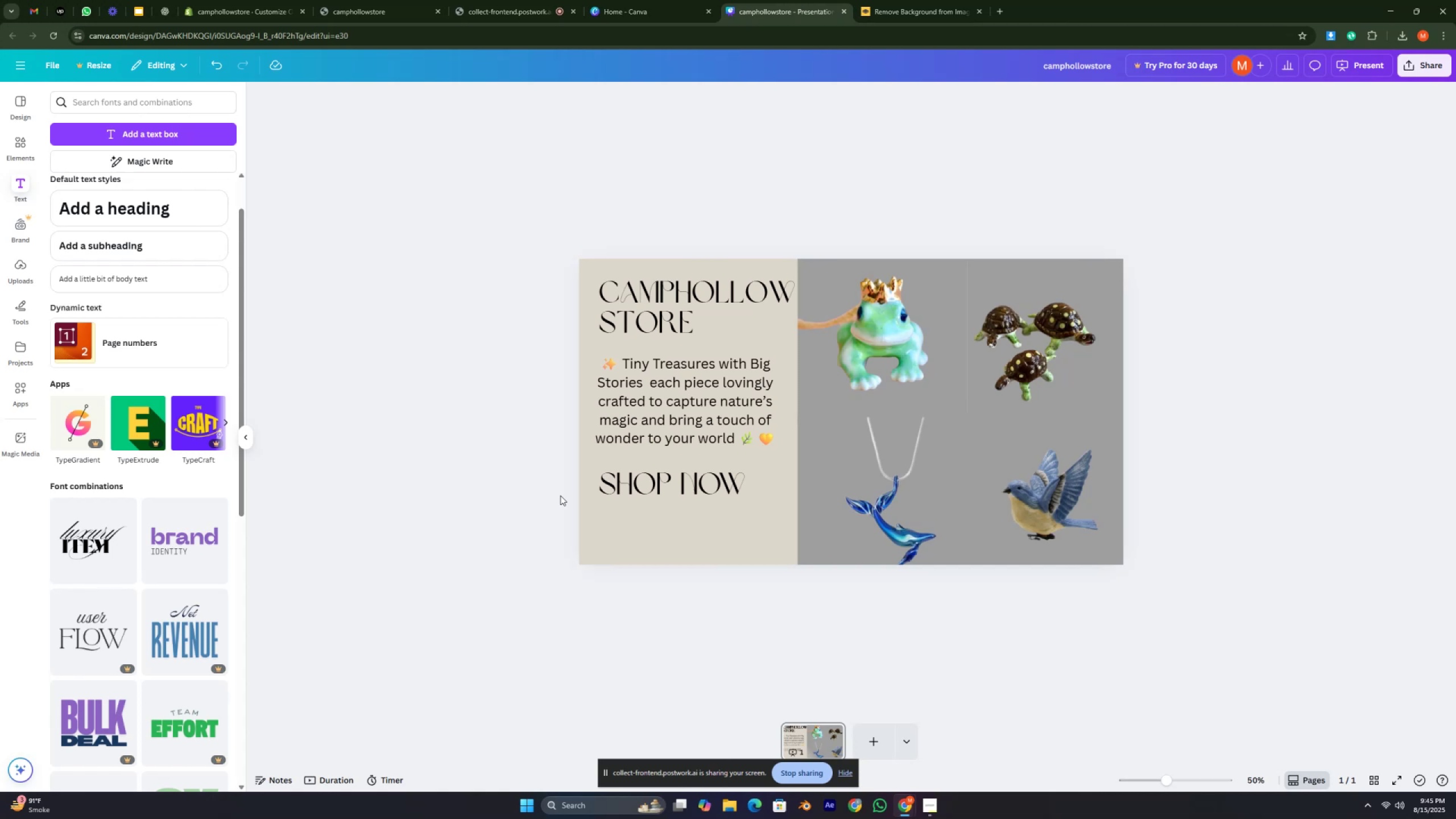 
key(Control+ControlLeft)
 